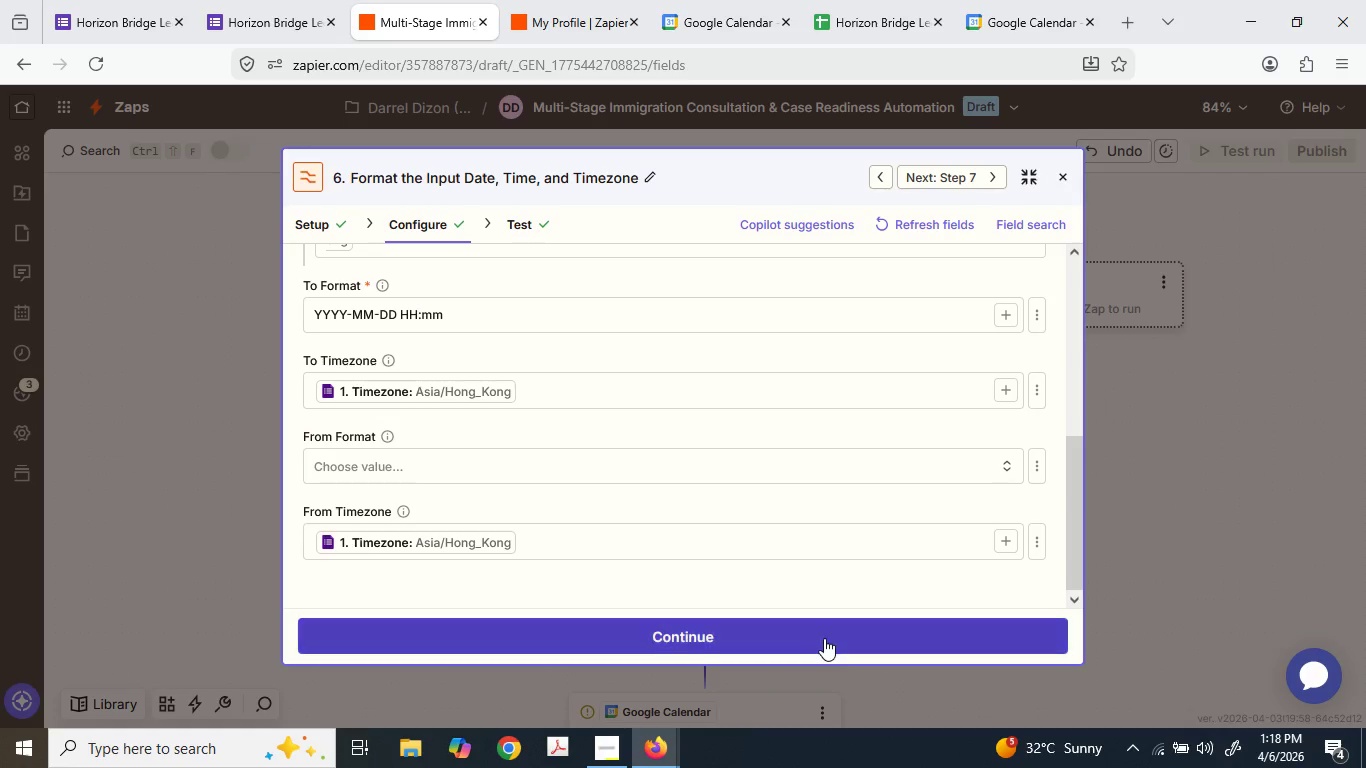 
left_click([827, 629])
 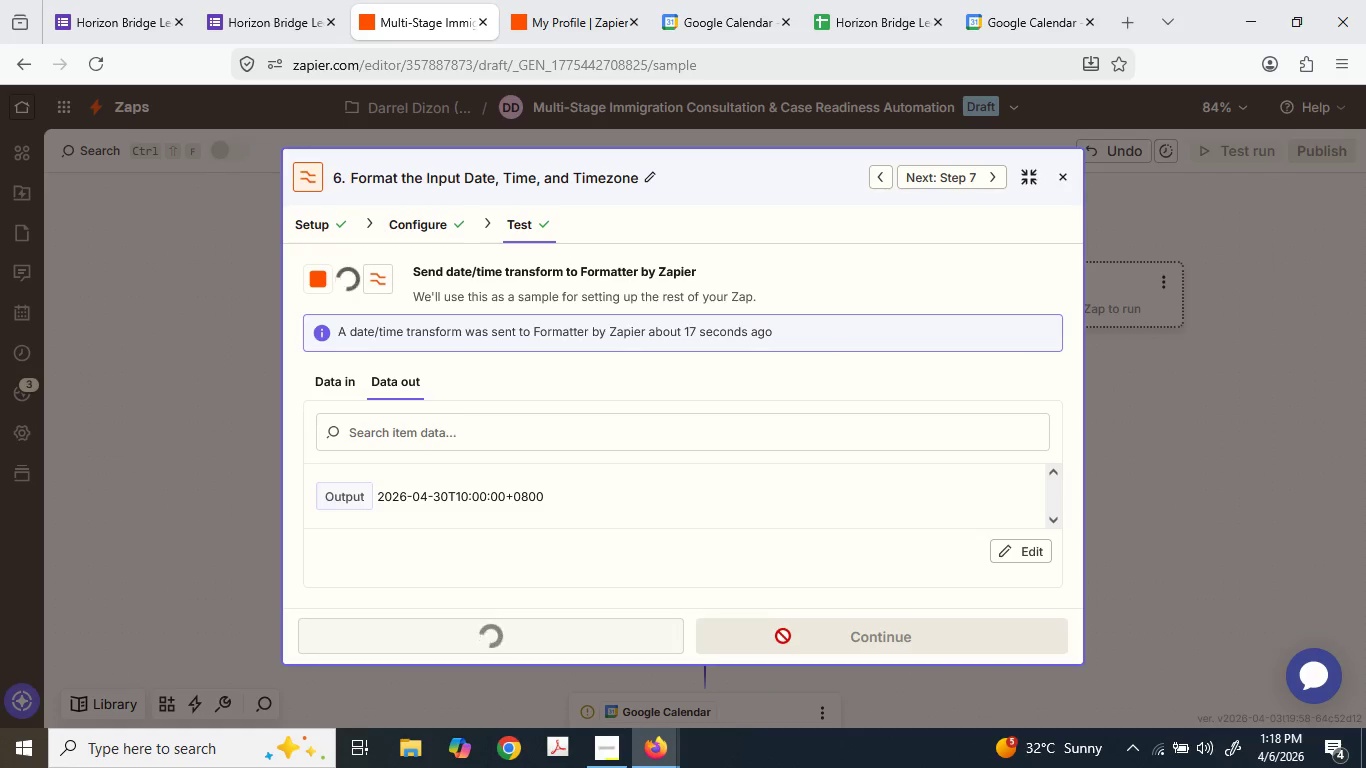 
left_click([783, 635])
 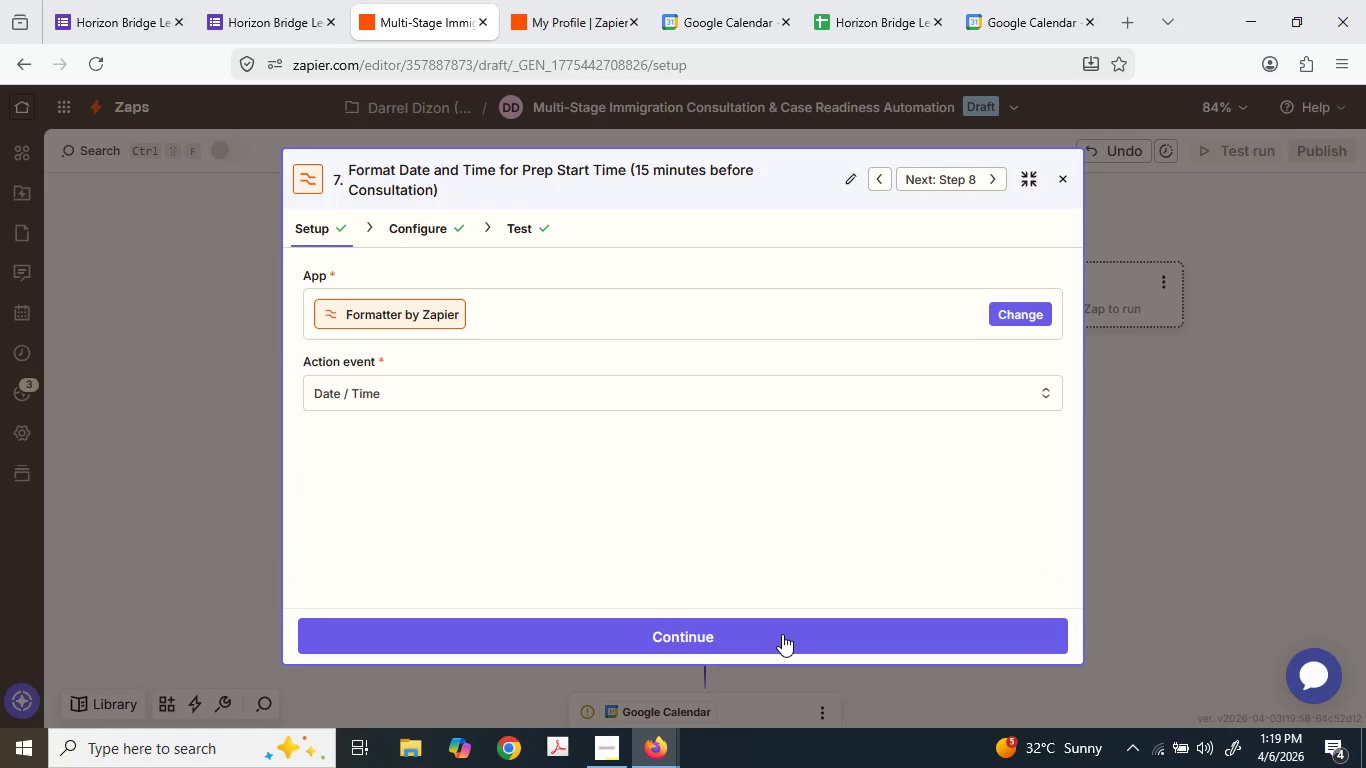 
left_click([782, 634])
 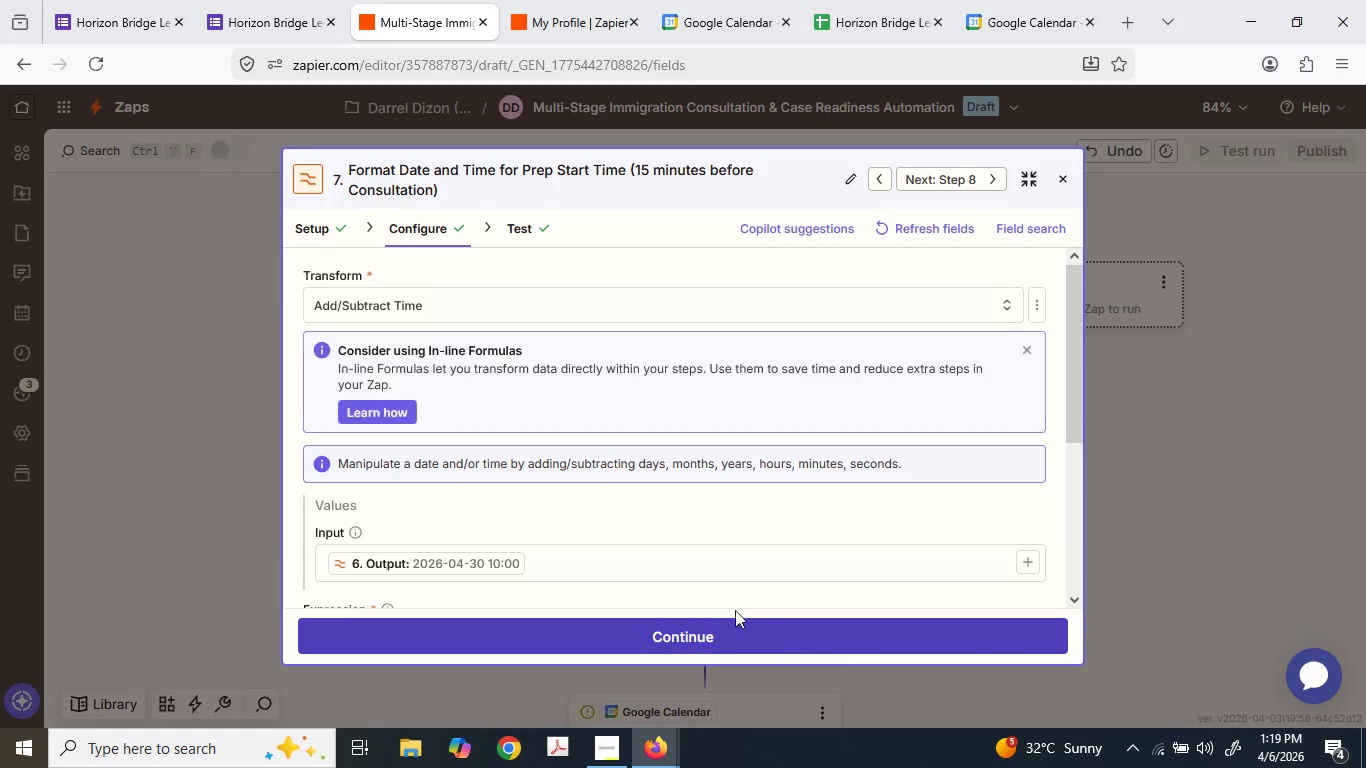 
scroll: coordinate [500, 447], scroll_direction: down, amount: 4.0
 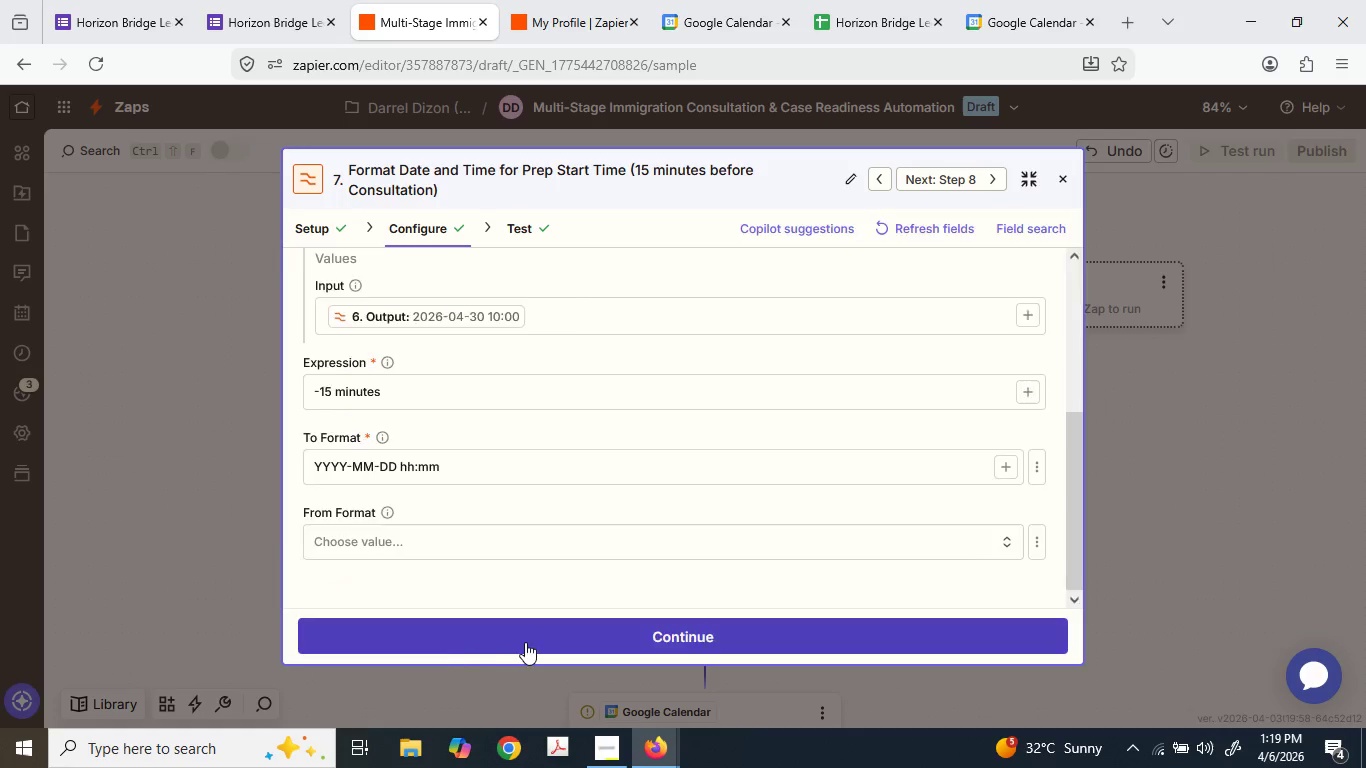 
left_click([526, 641])
 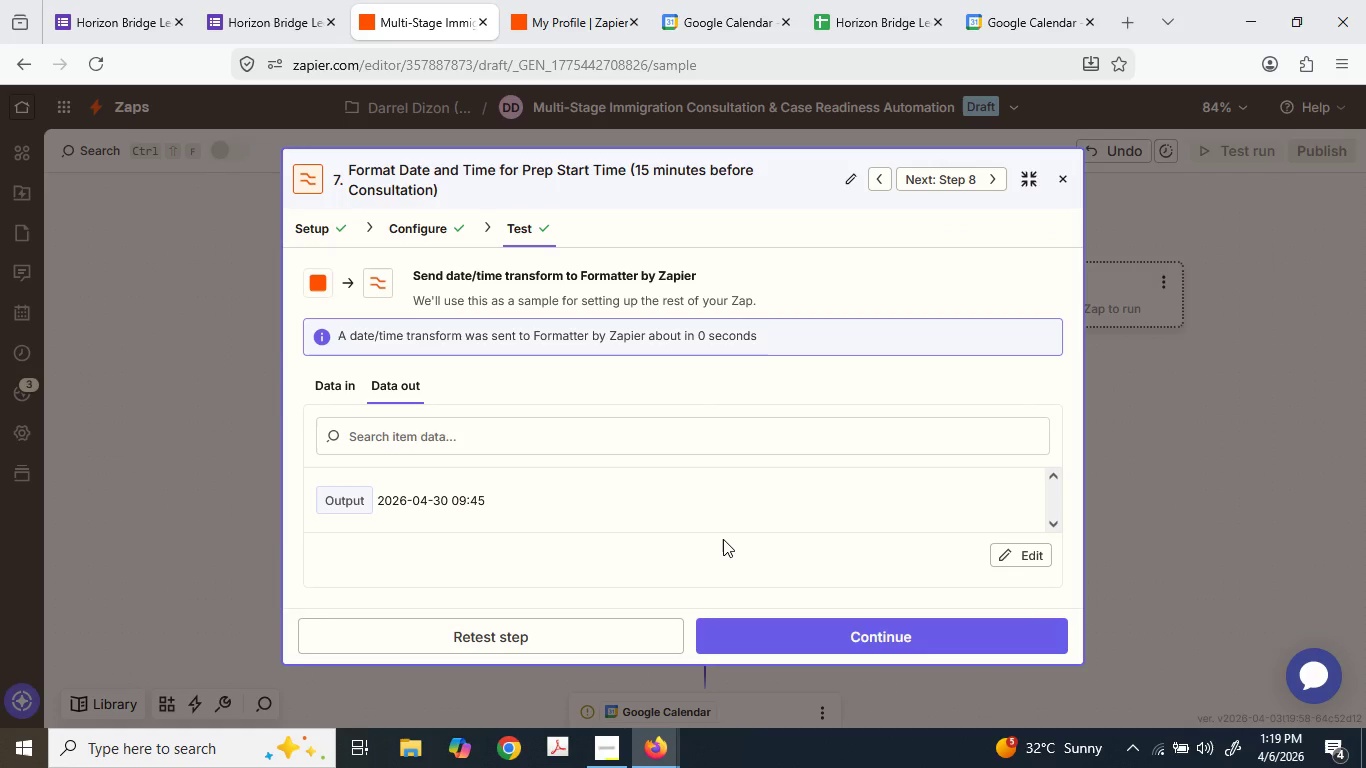 
scroll: coordinate [820, 572], scroll_direction: down, amount: 4.0
 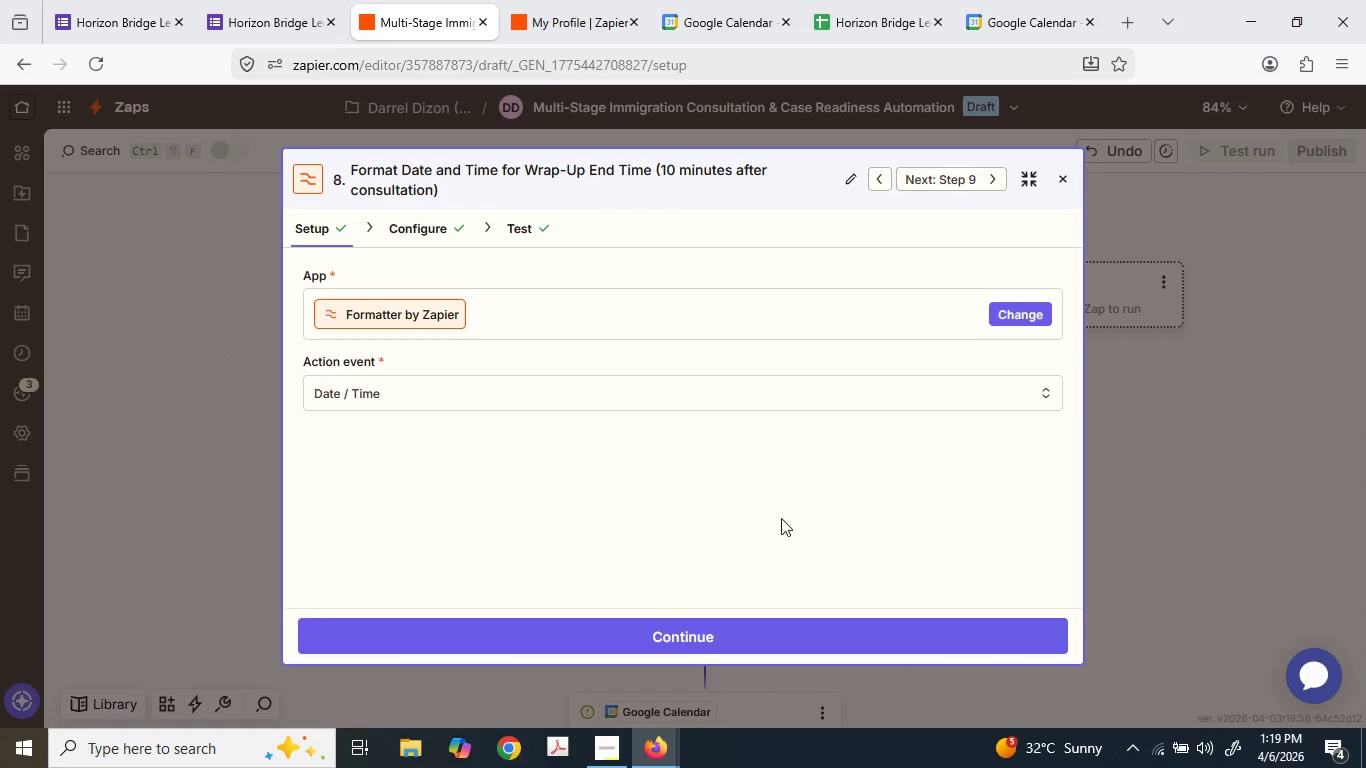 
left_click([675, 637])
 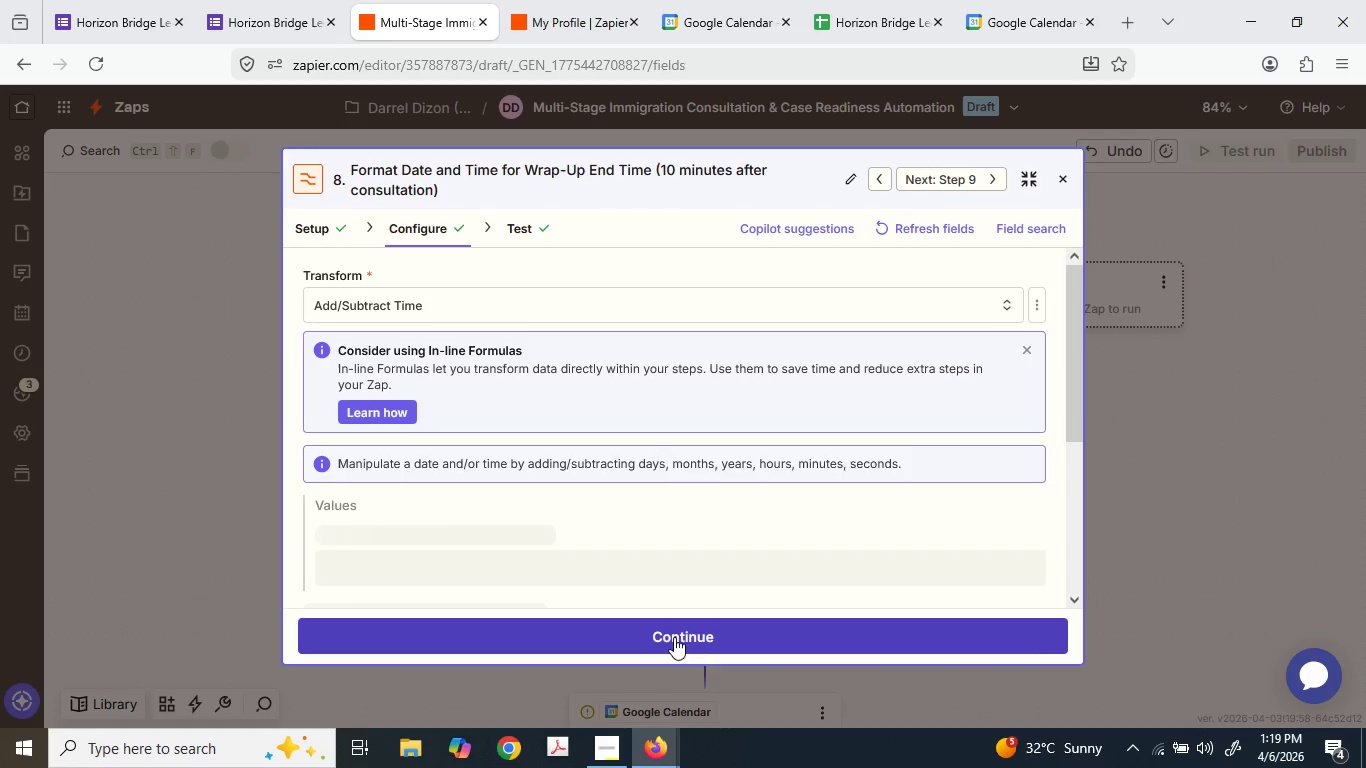 
scroll: coordinate [696, 484], scroll_direction: down, amount: 2.0
 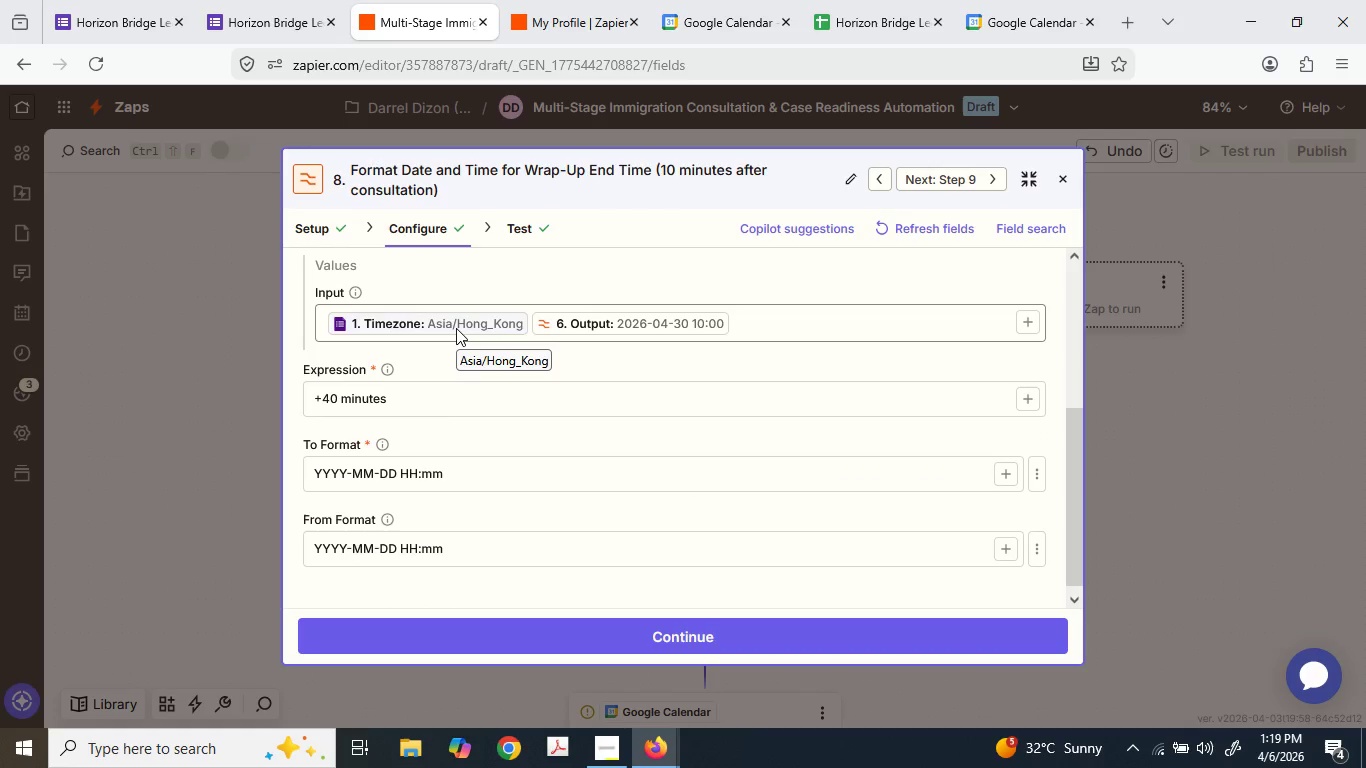 
left_click([445, 560])
 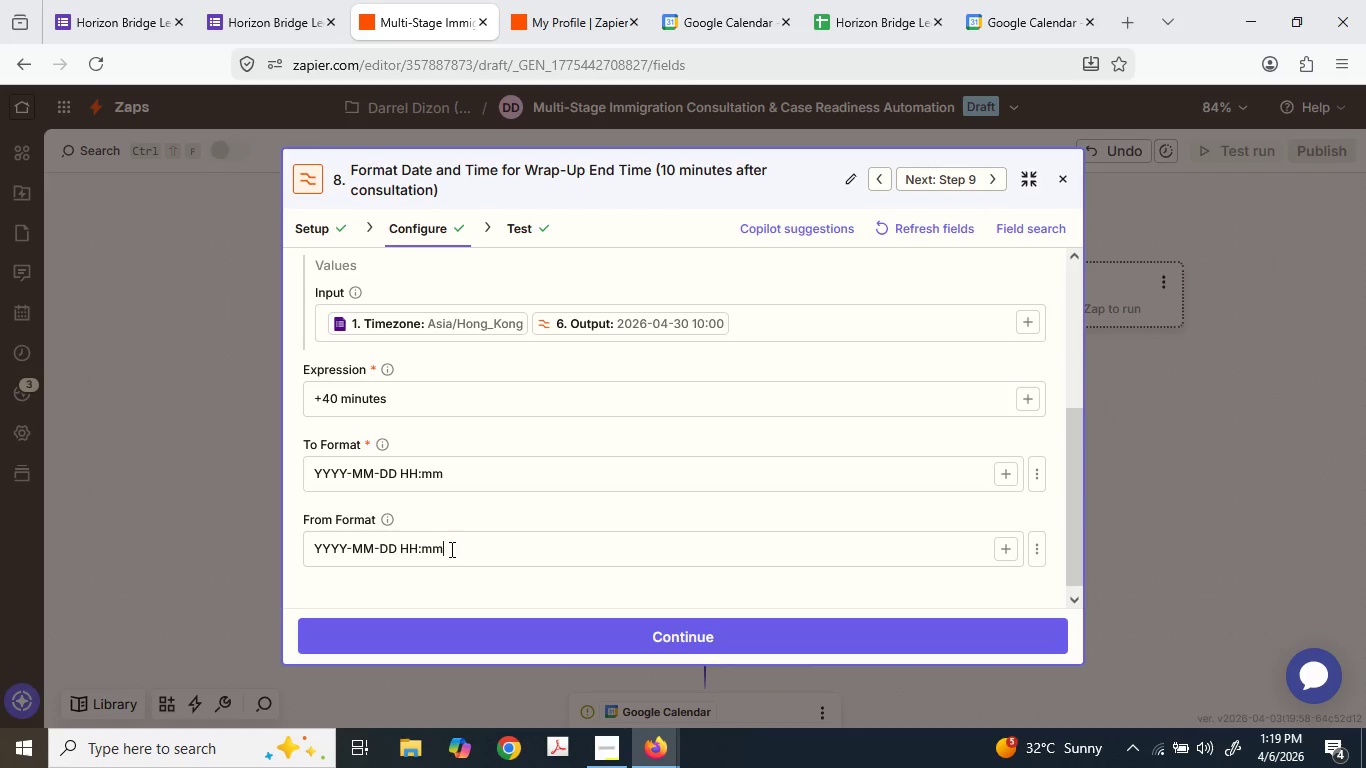 
double_click([450, 549])
 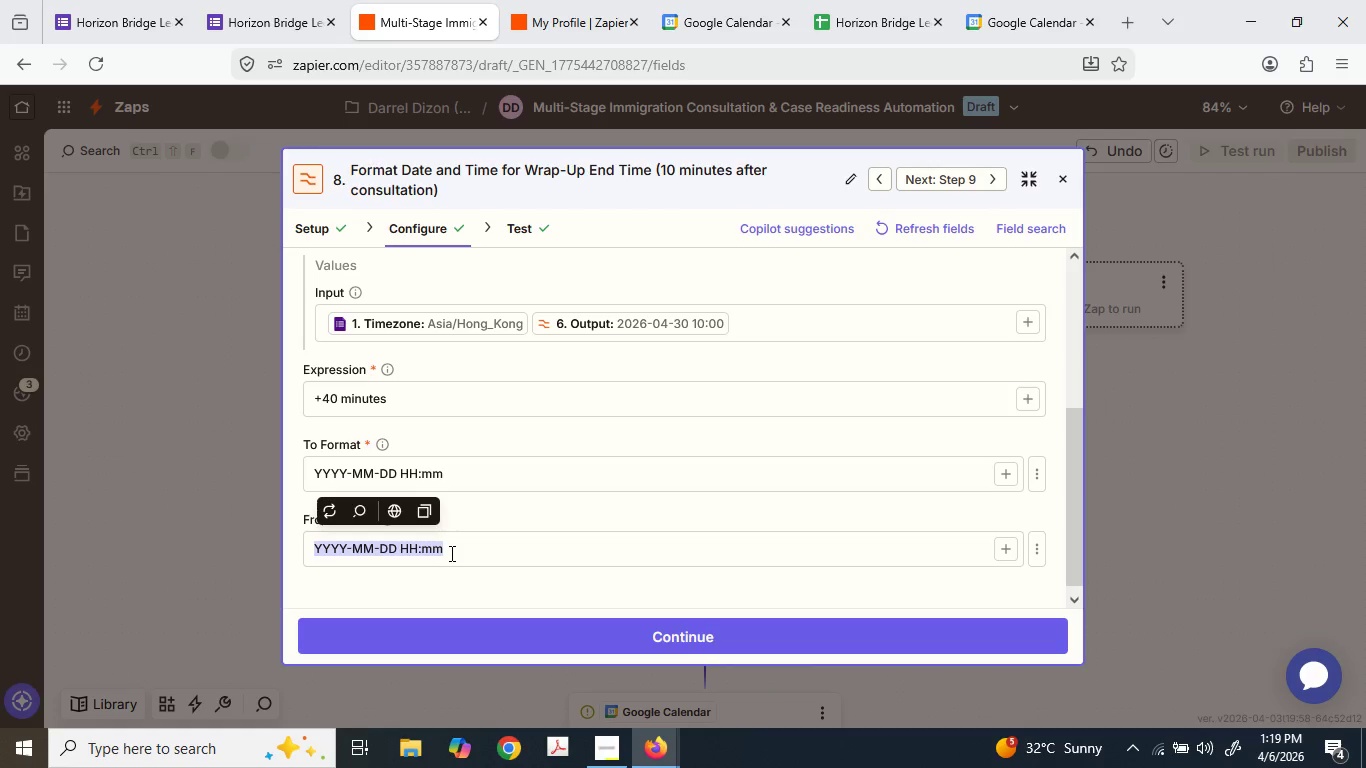 
key(Backspace)
 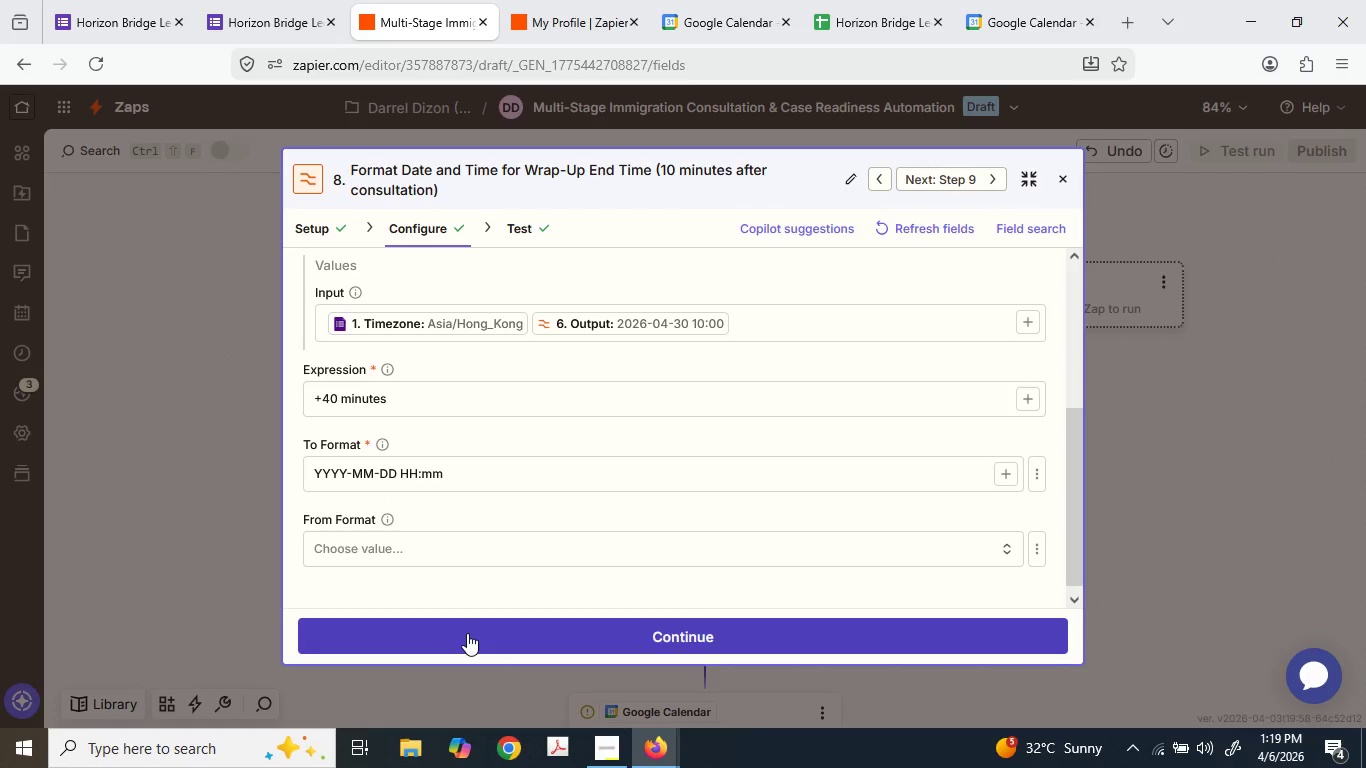 
left_click([467, 633])
 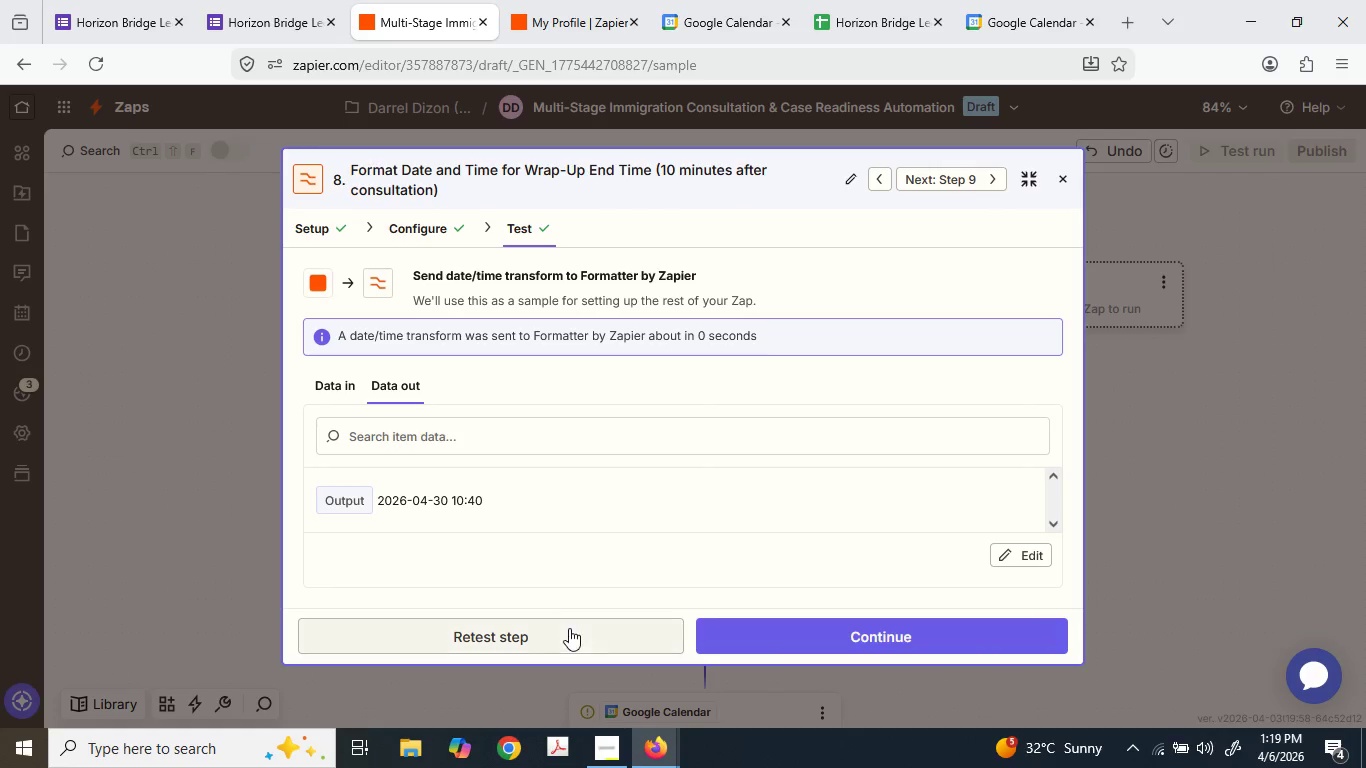 
left_click([829, 622])
 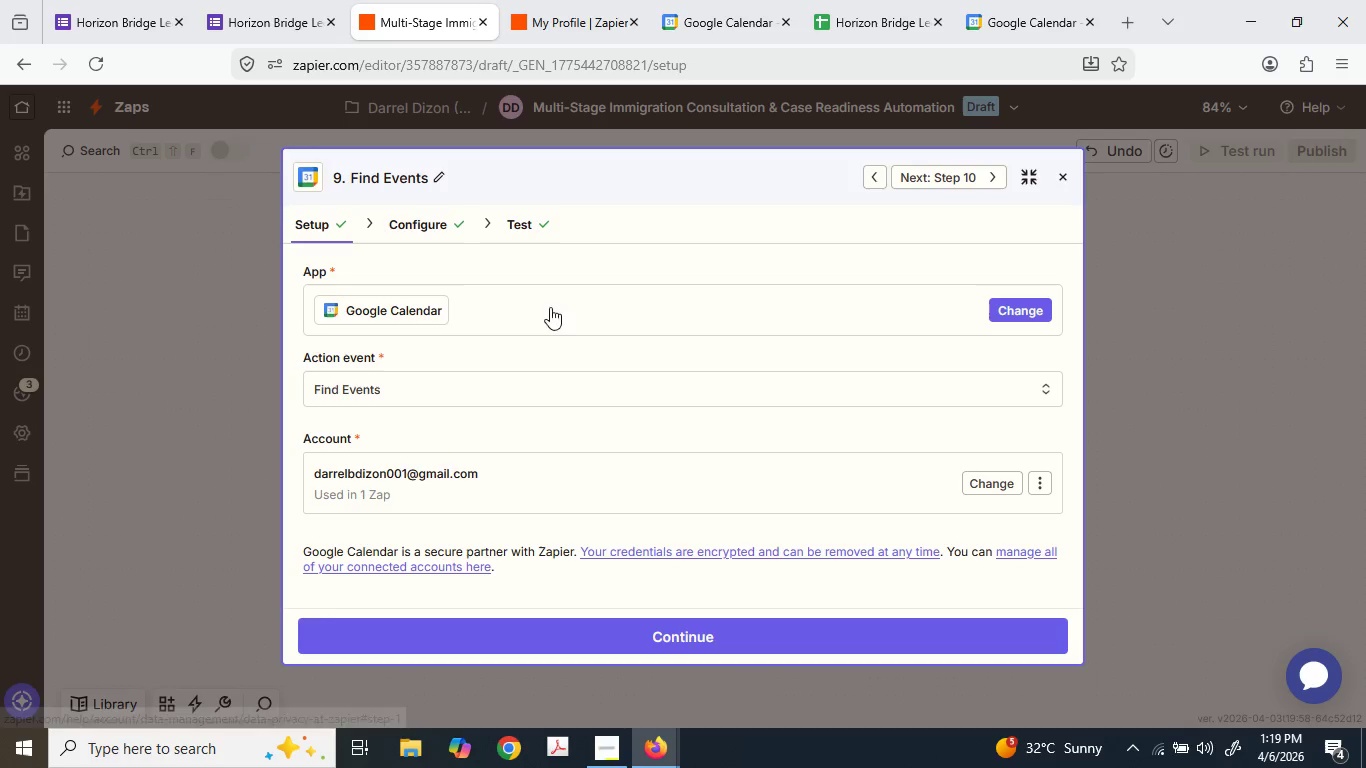 
scroll: coordinate [642, 372], scroll_direction: down, amount: 2.0
 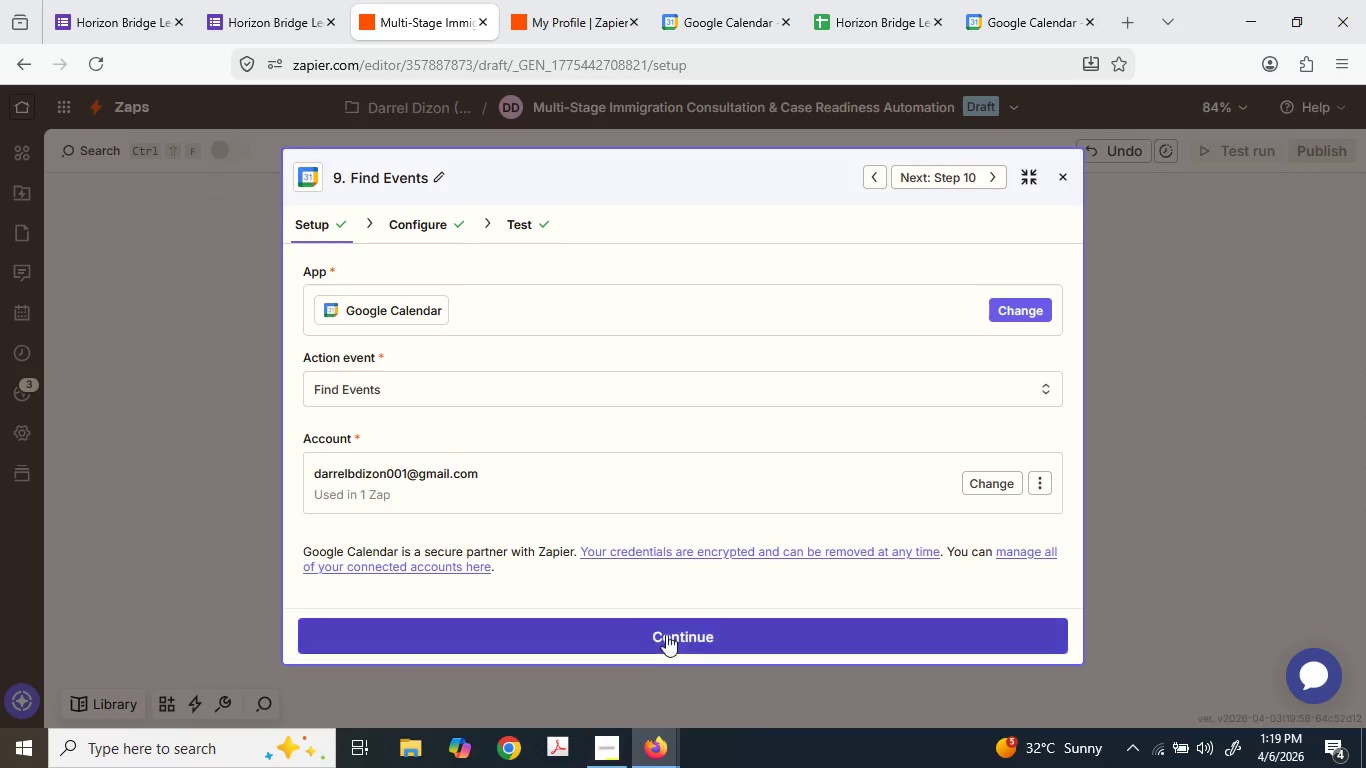 
left_click([665, 618])
 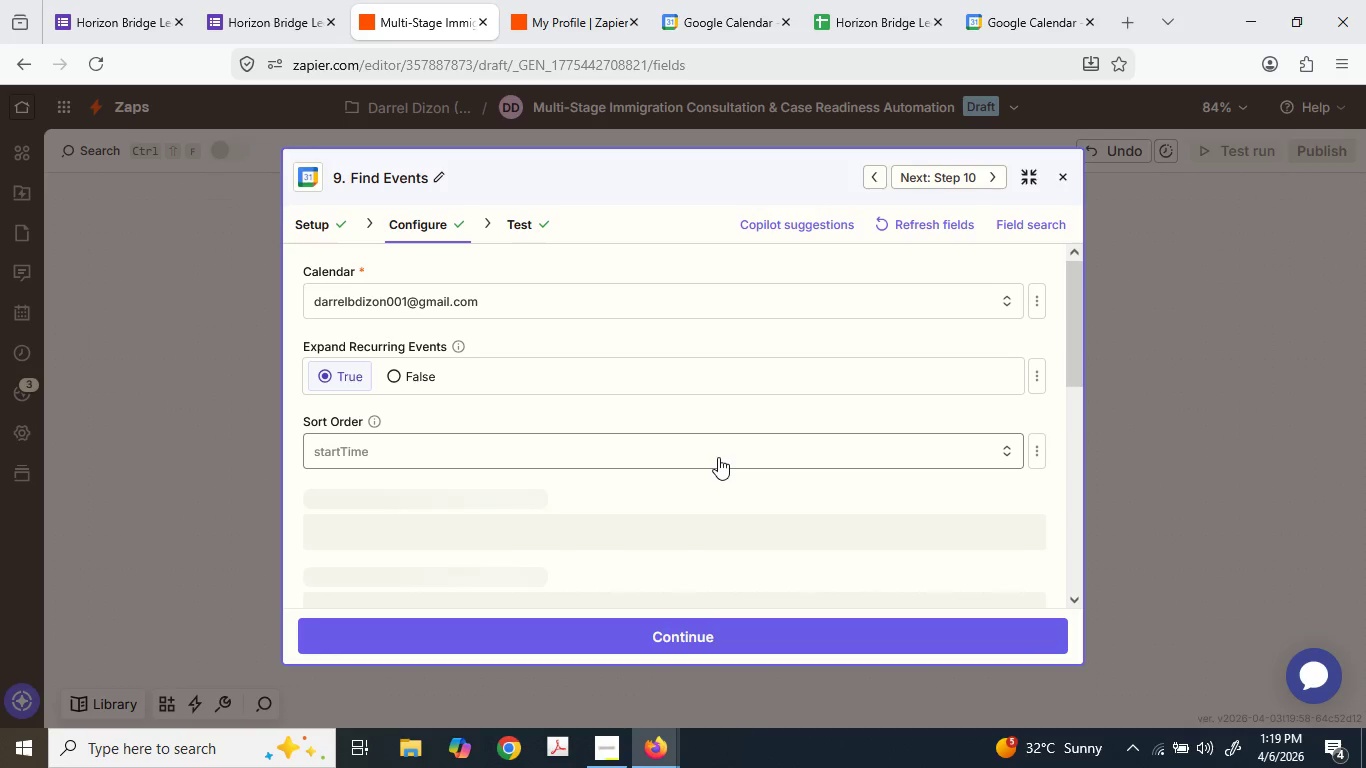 
scroll: coordinate [718, 458], scroll_direction: down, amount: 6.0
 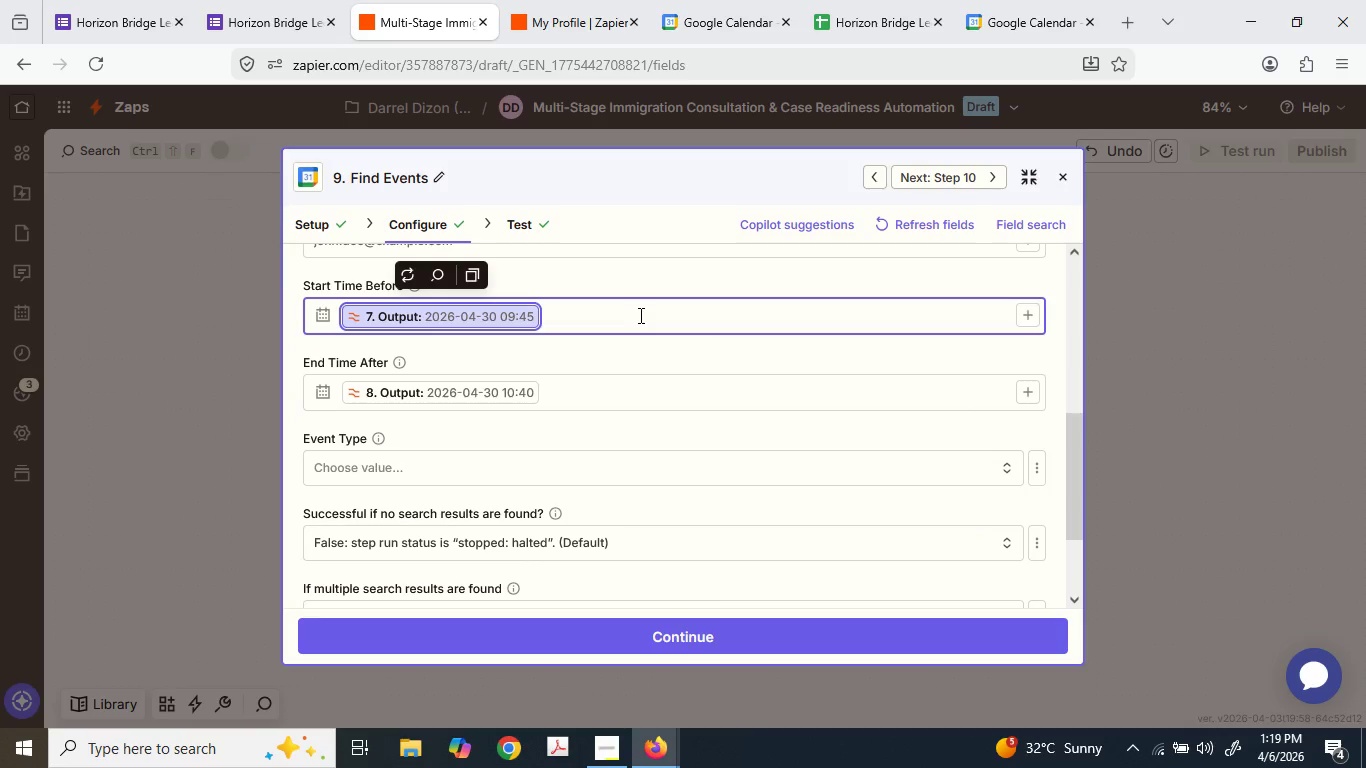 
left_click_drag(start_coordinate=[648, 318], to_coordinate=[654, 318])
 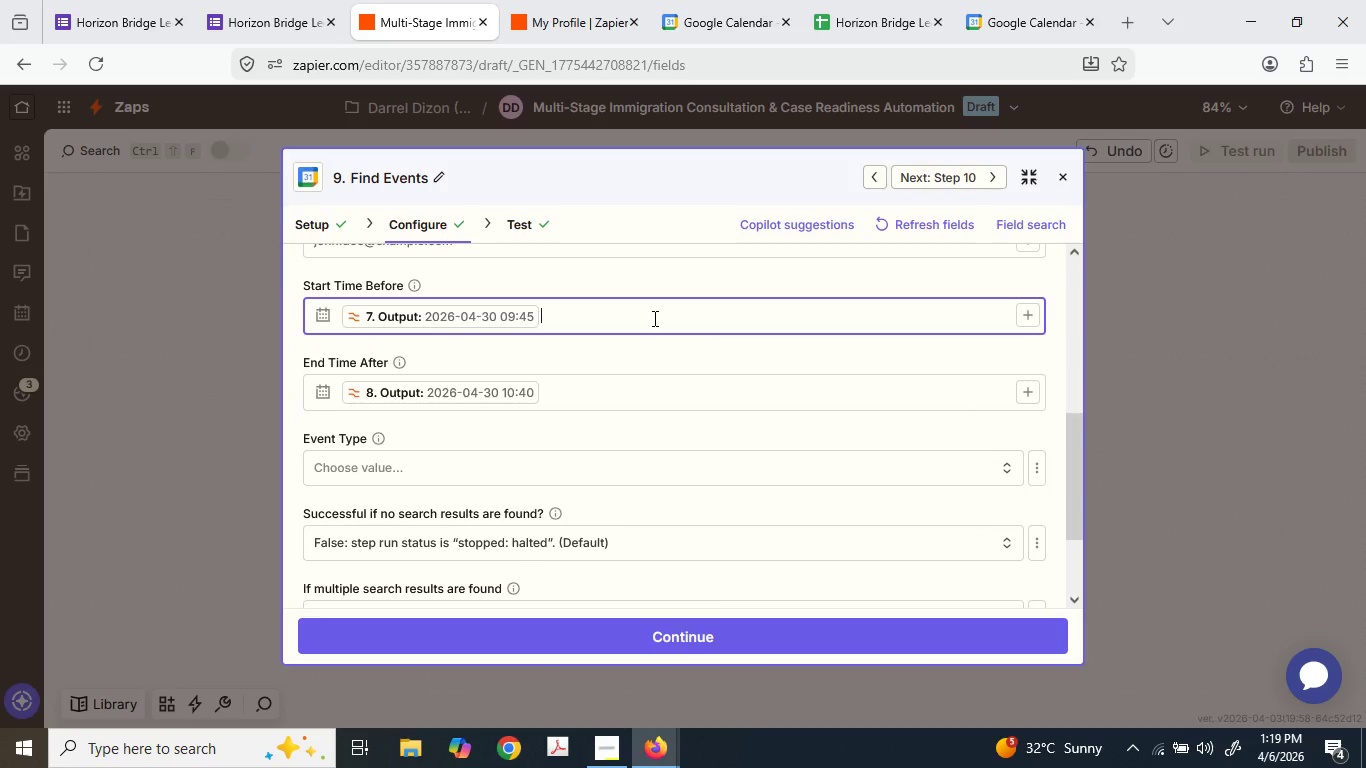 
left_click([653, 318])
 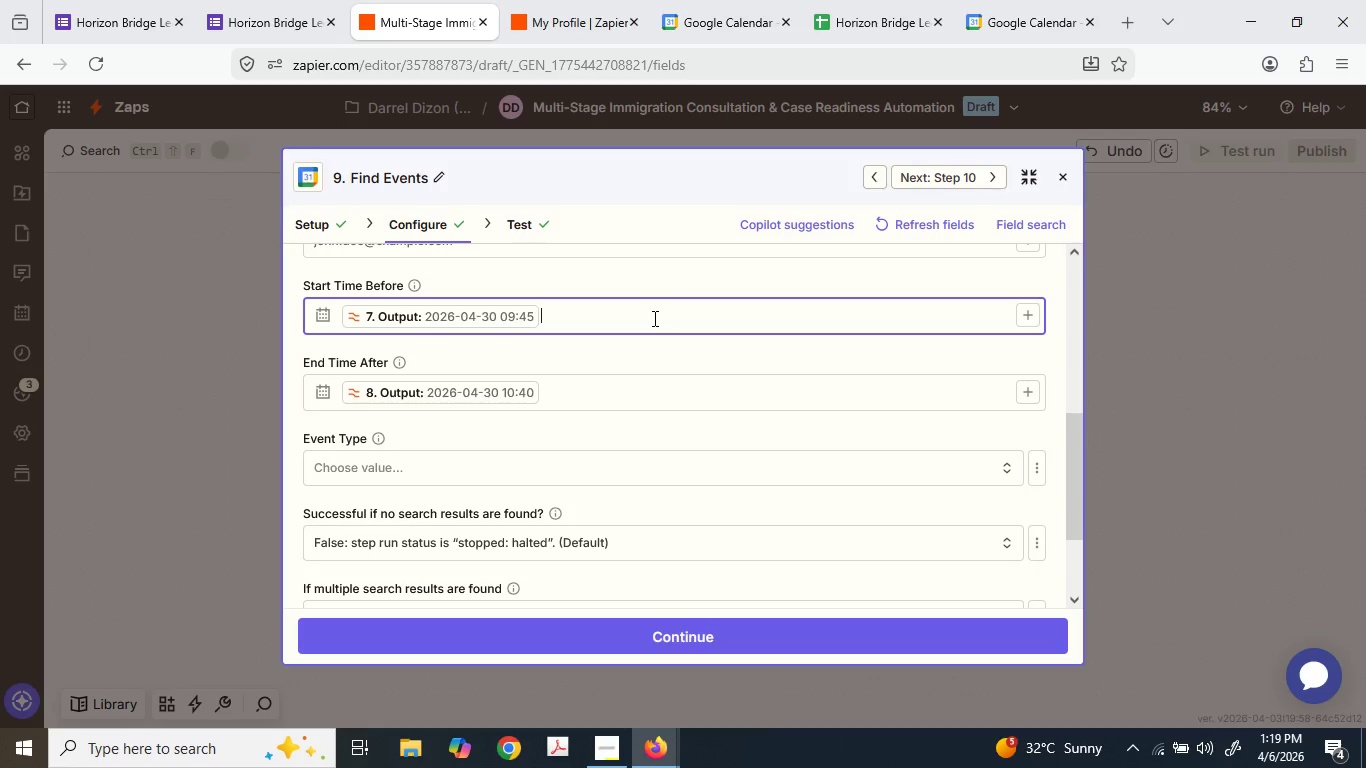 
left_click([570, 405])
 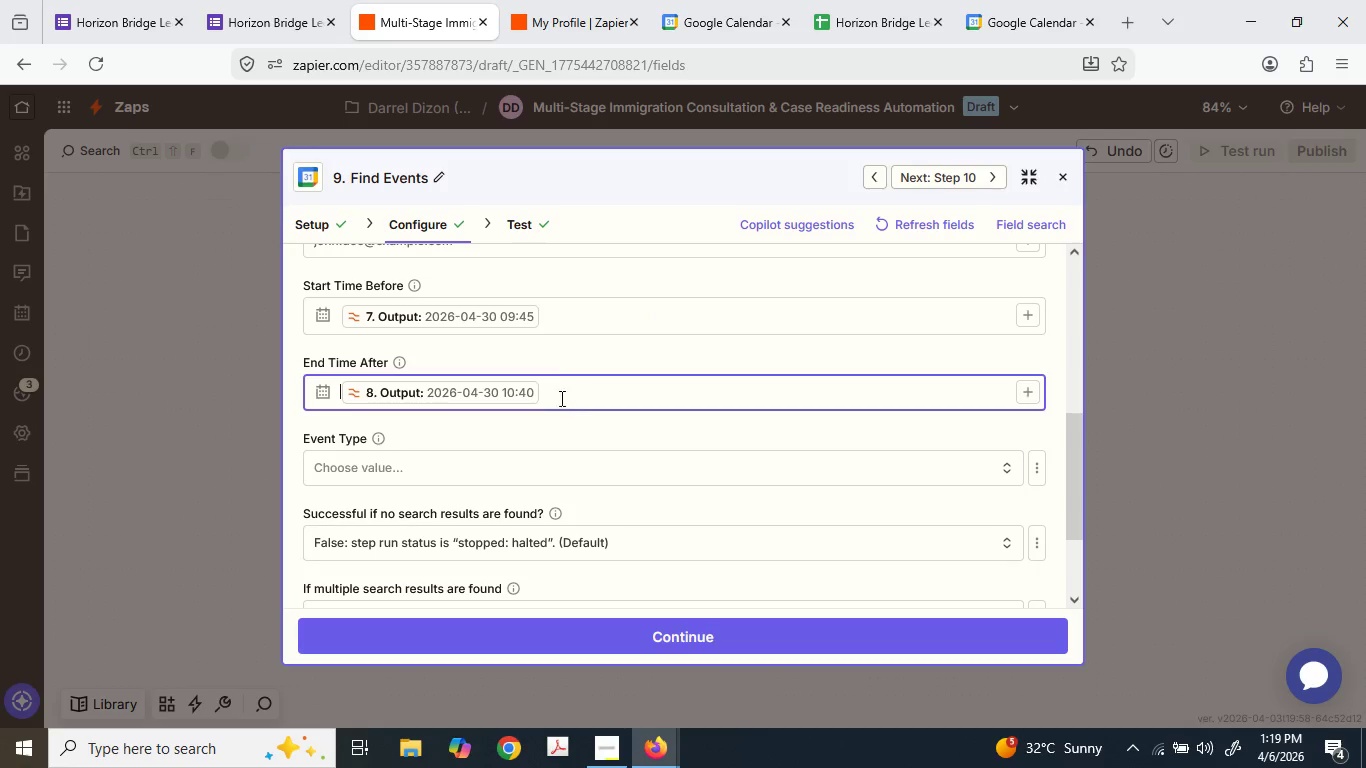 
left_click([553, 379])
 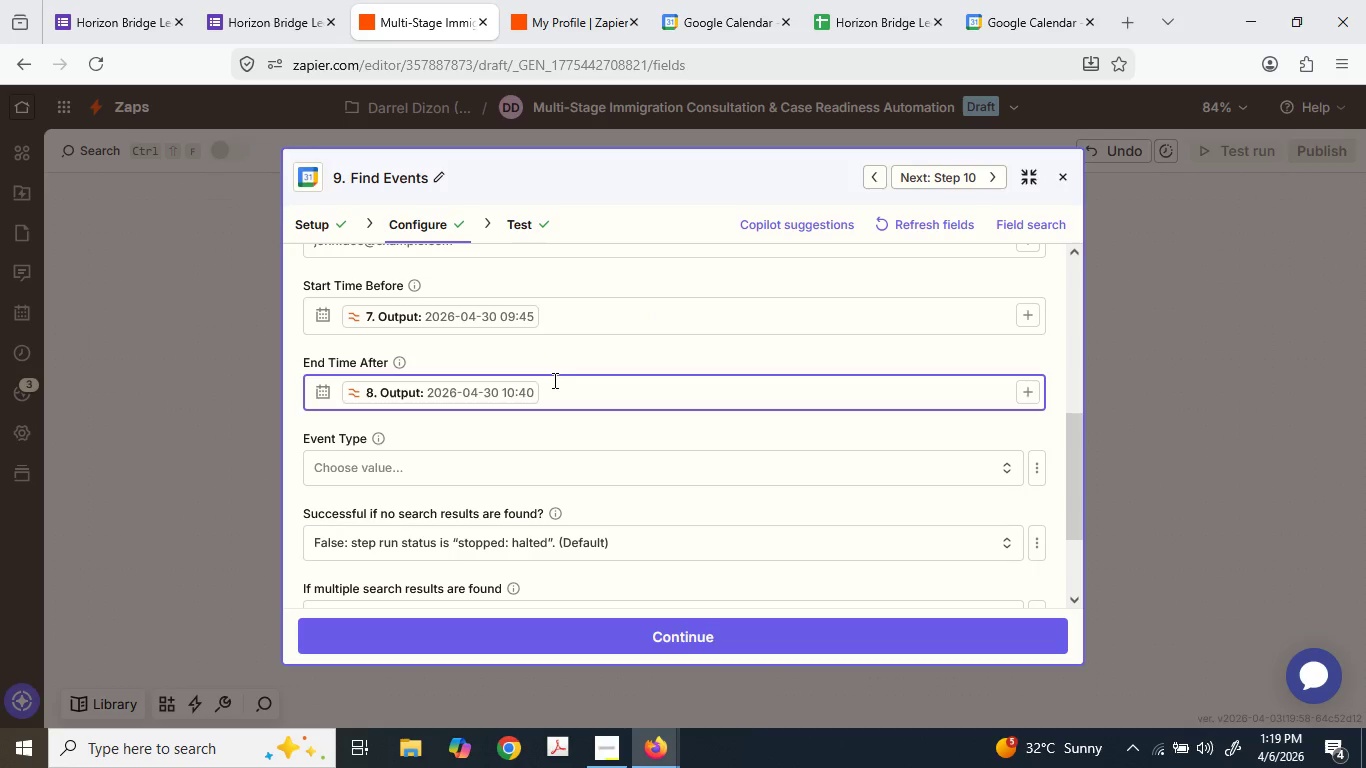 
key(Backspace)
 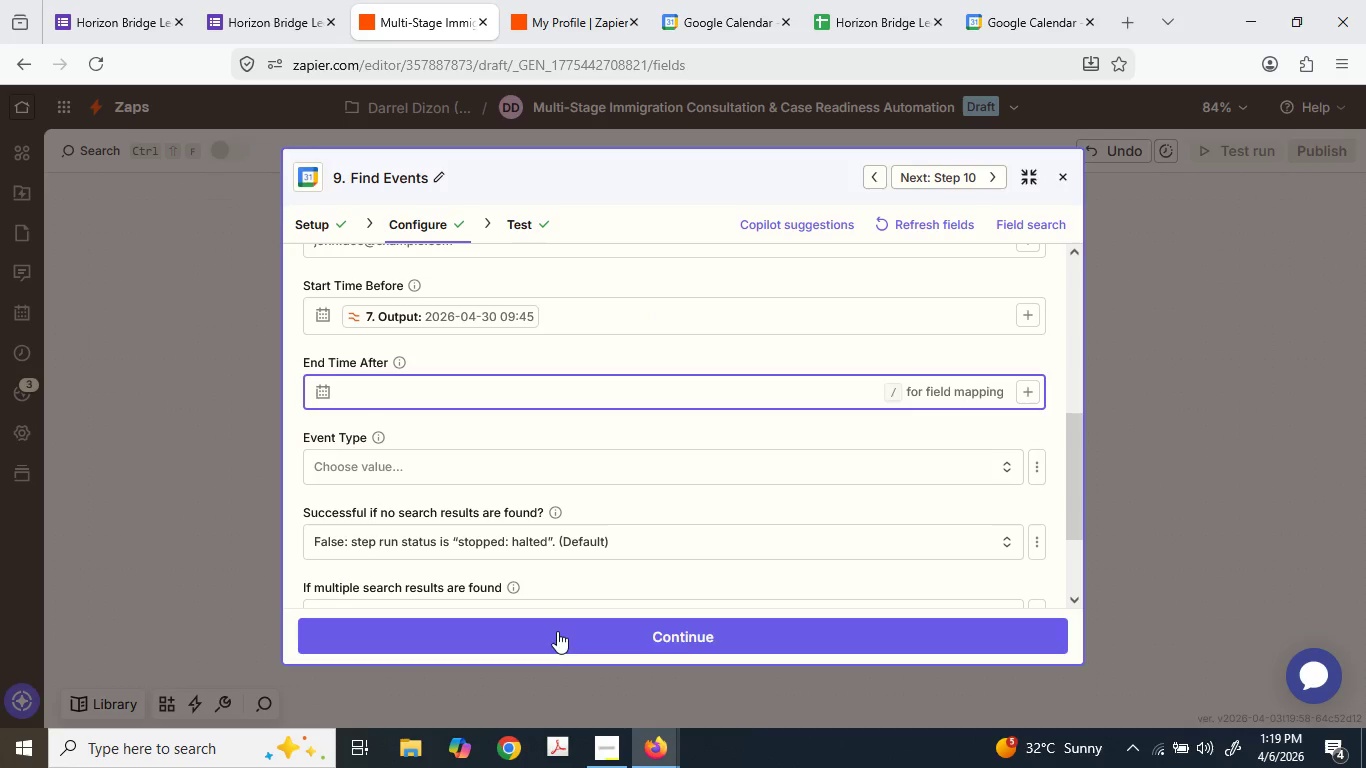 
left_click([554, 636])
 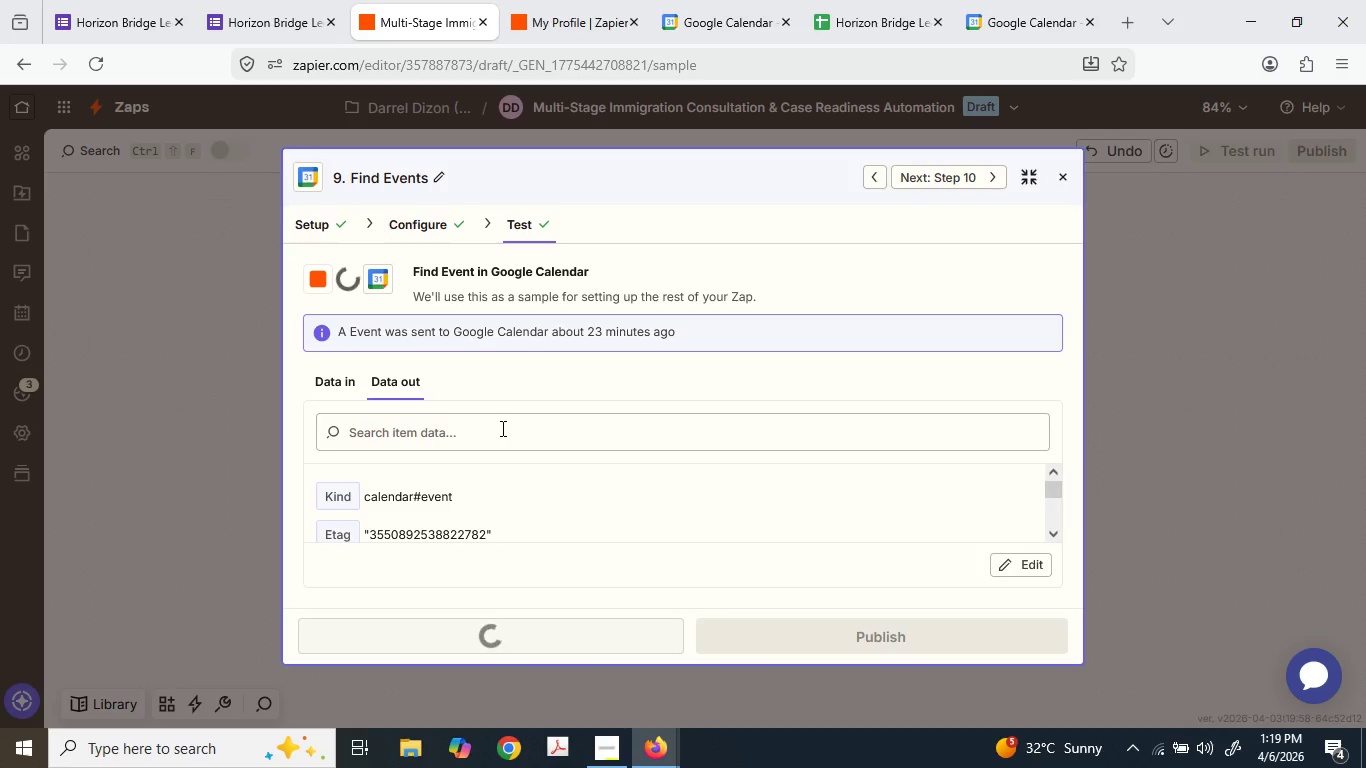 
scroll: coordinate [525, 504], scroll_direction: down, amount: 8.0
 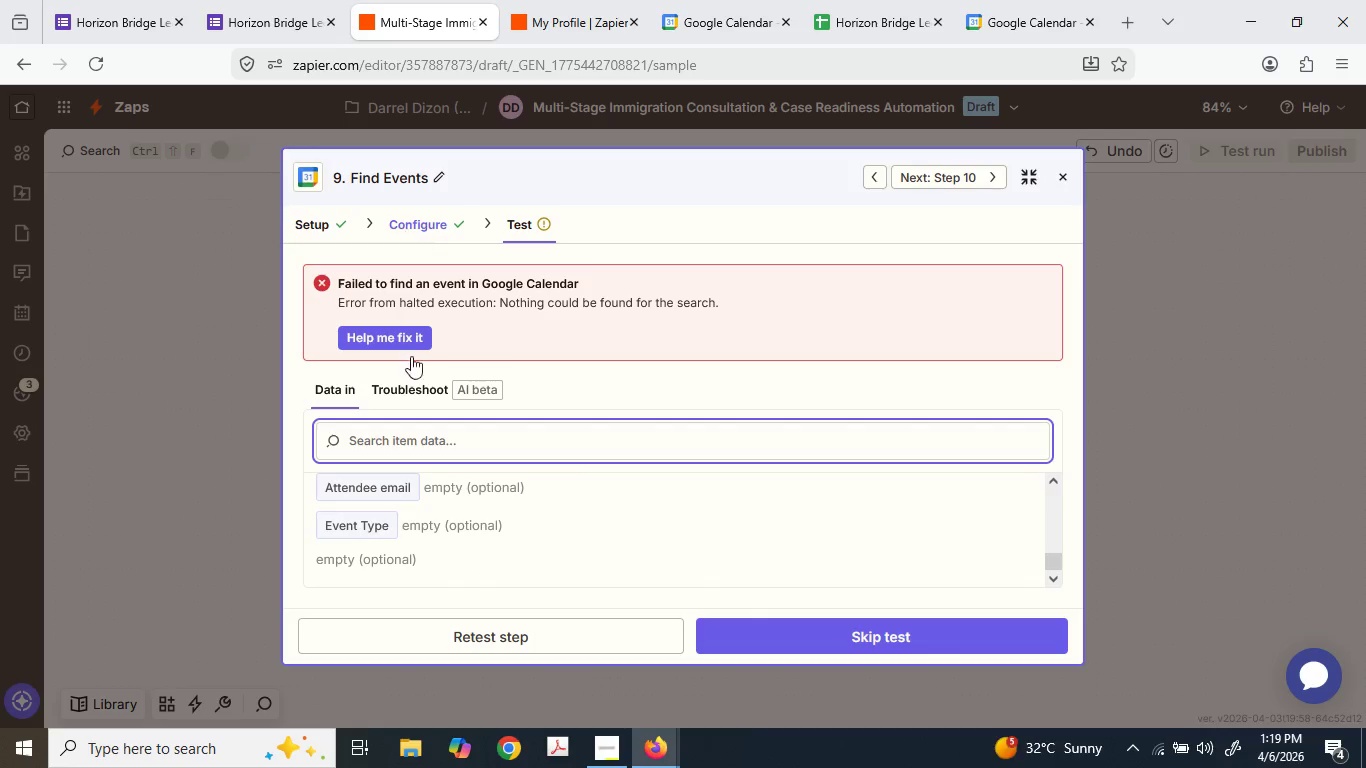 
scroll: coordinate [724, 389], scroll_direction: up, amount: 11.0
 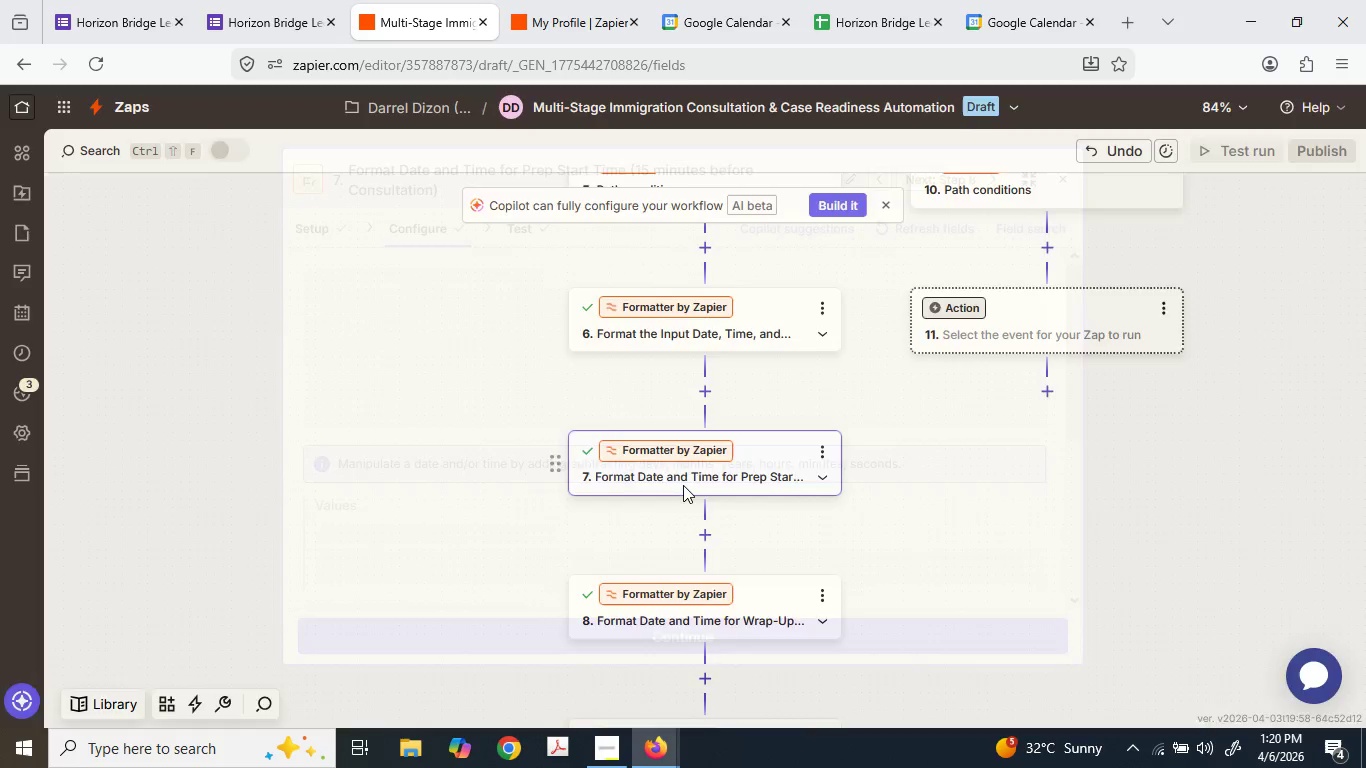 
scroll: coordinate [682, 484], scroll_direction: down, amount: 2.0
 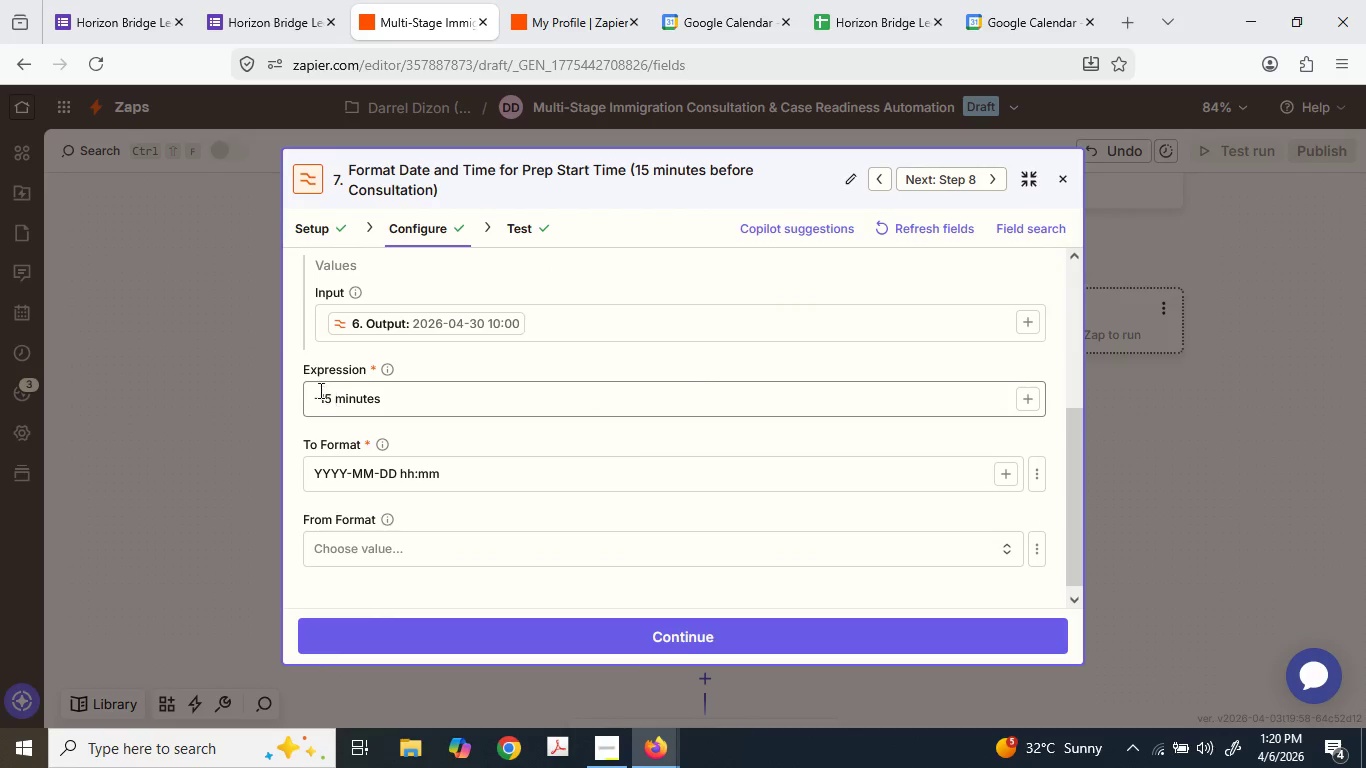 
left_click([321, 386])
 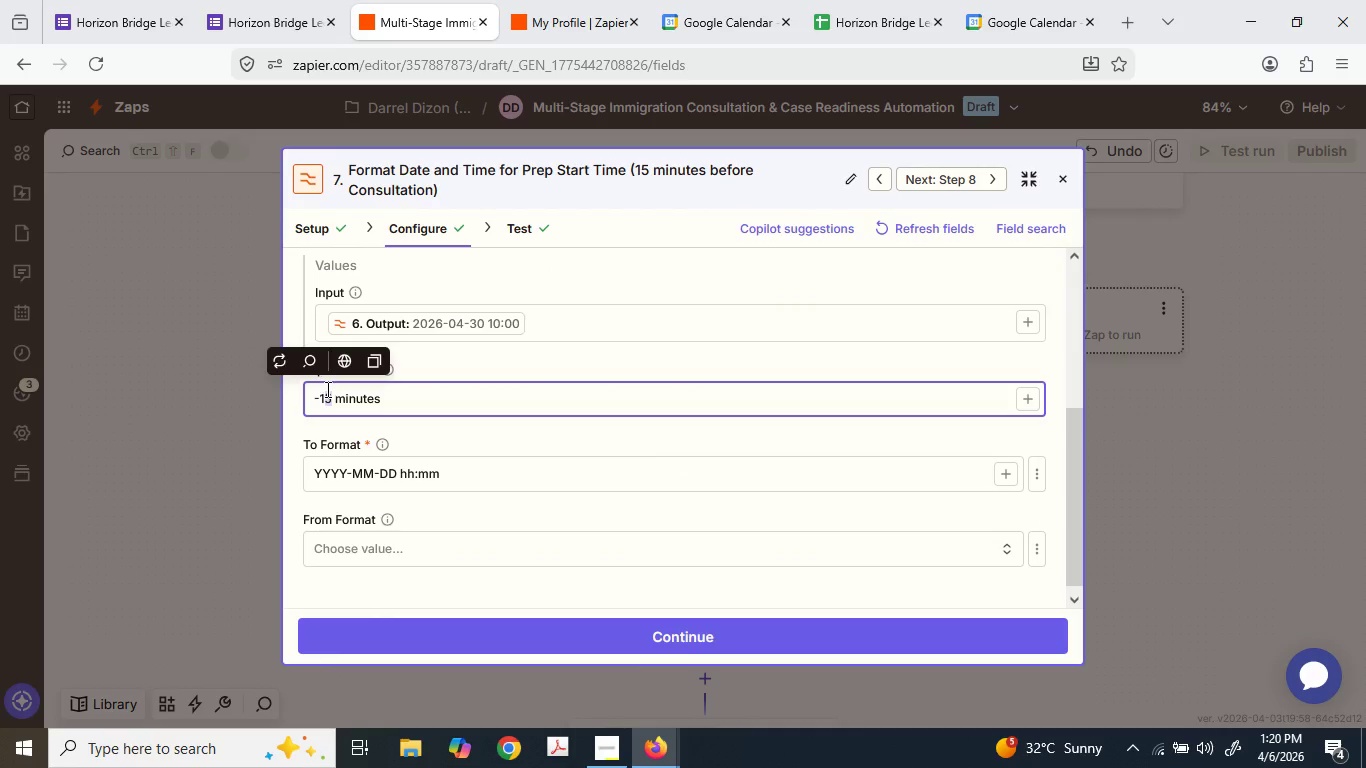 
key(Numpad6)
 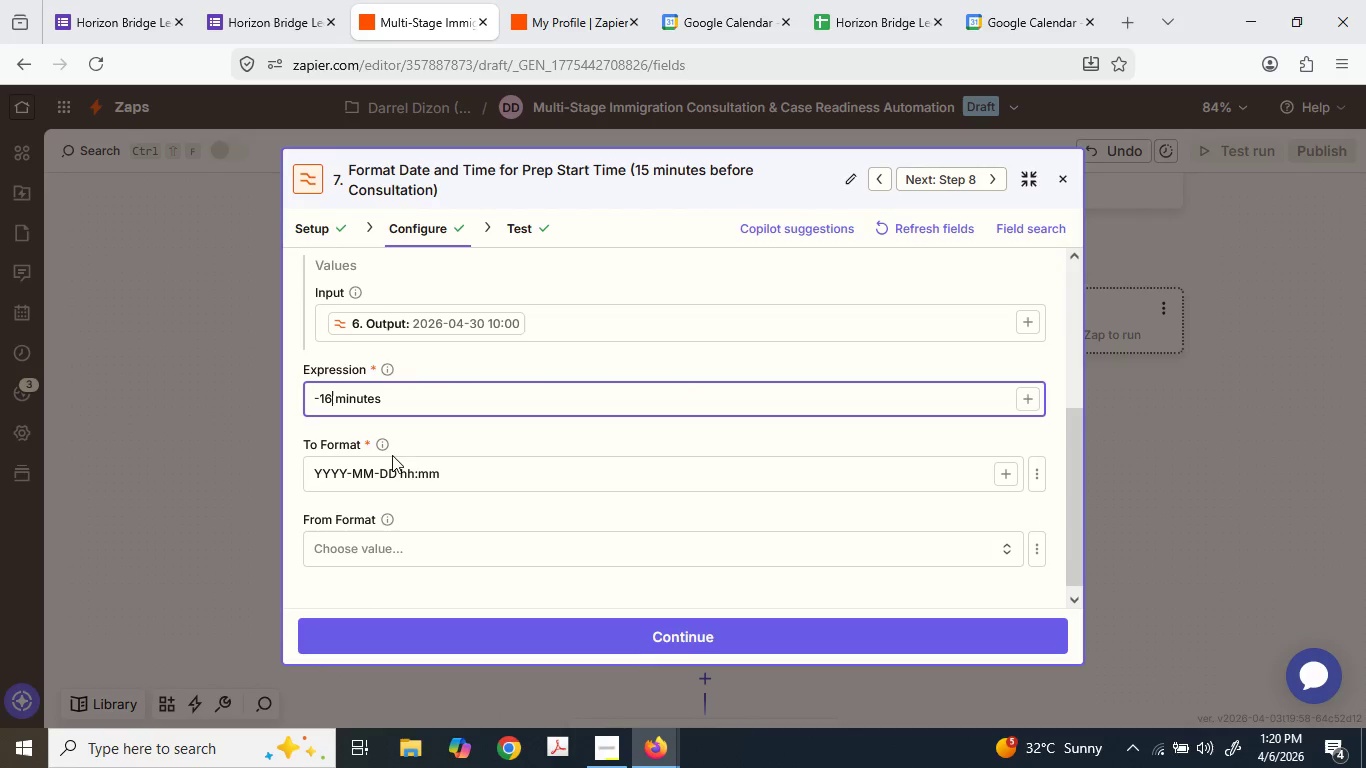 
scroll: coordinate [393, 456], scroll_direction: down, amount: 3.0
 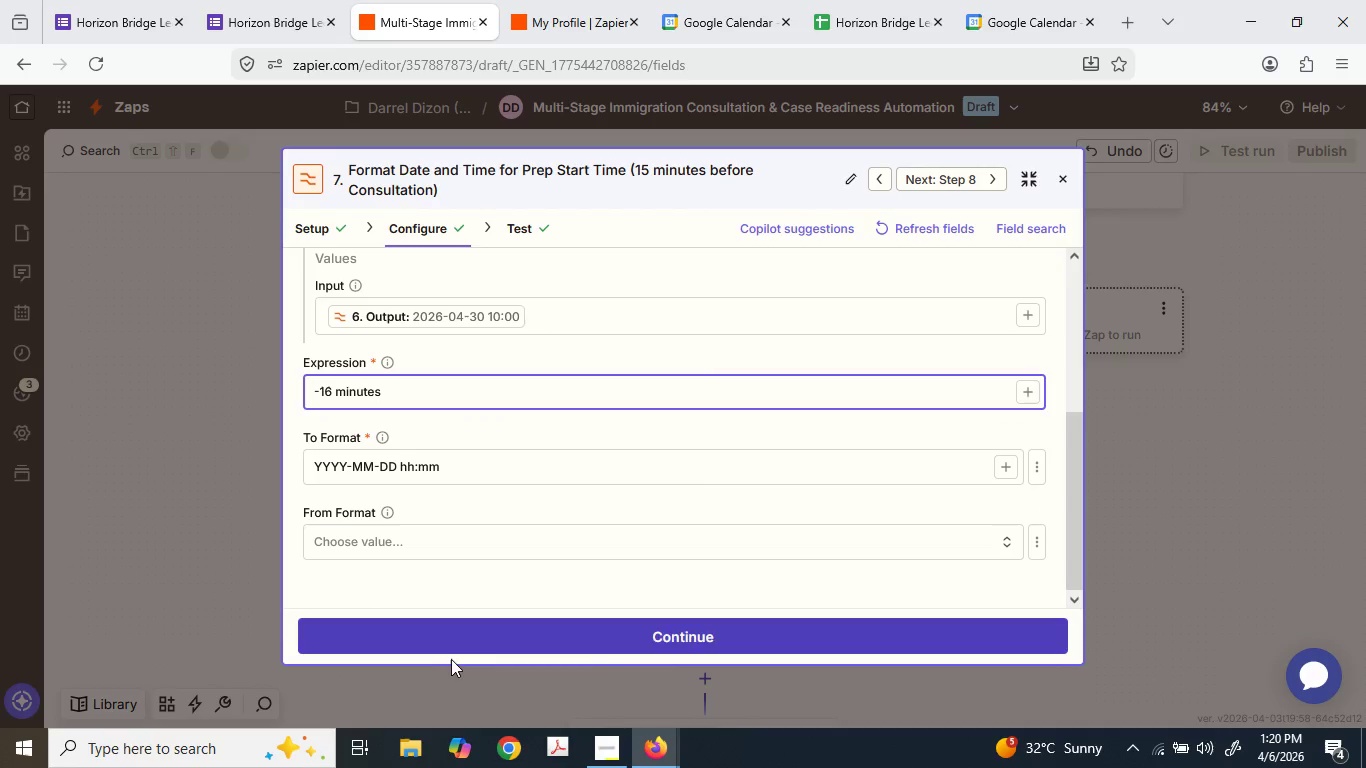 
left_click([447, 662])
 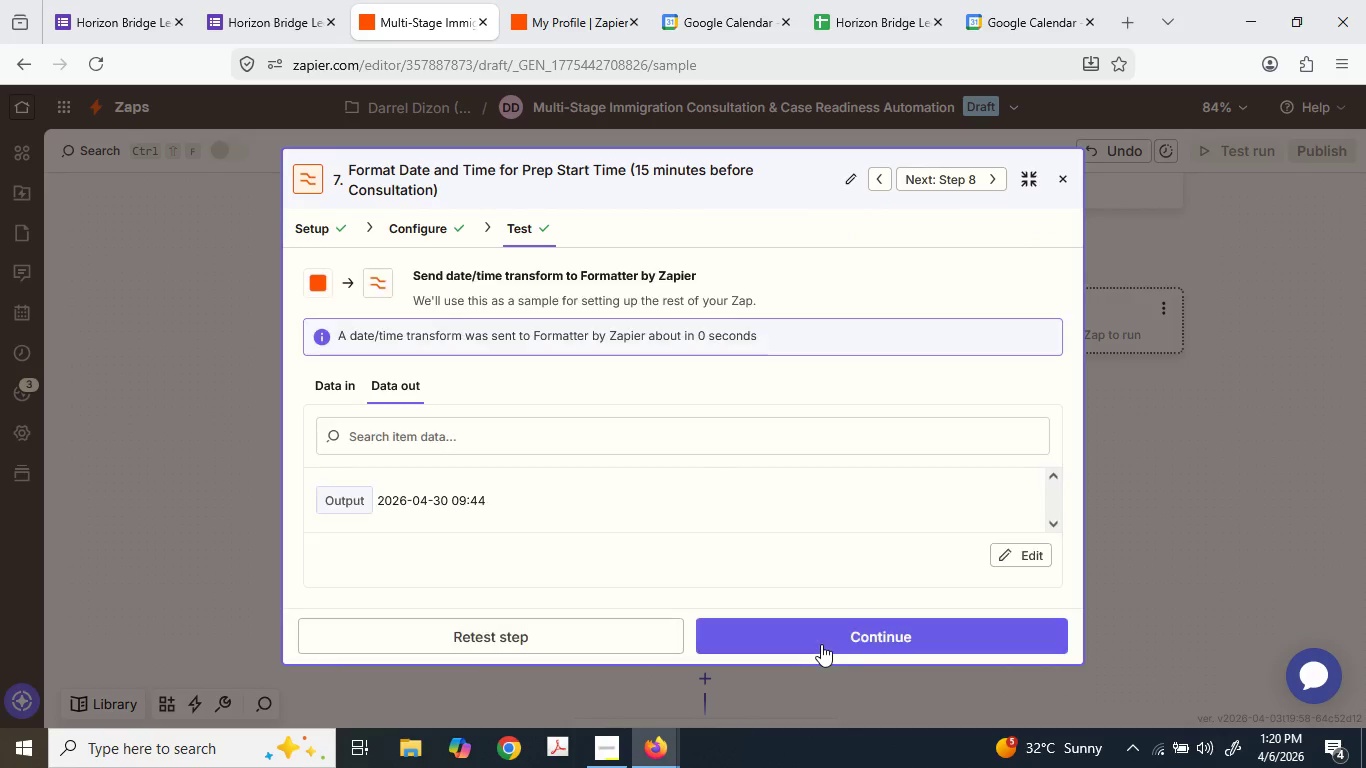 
wait(5.81)
 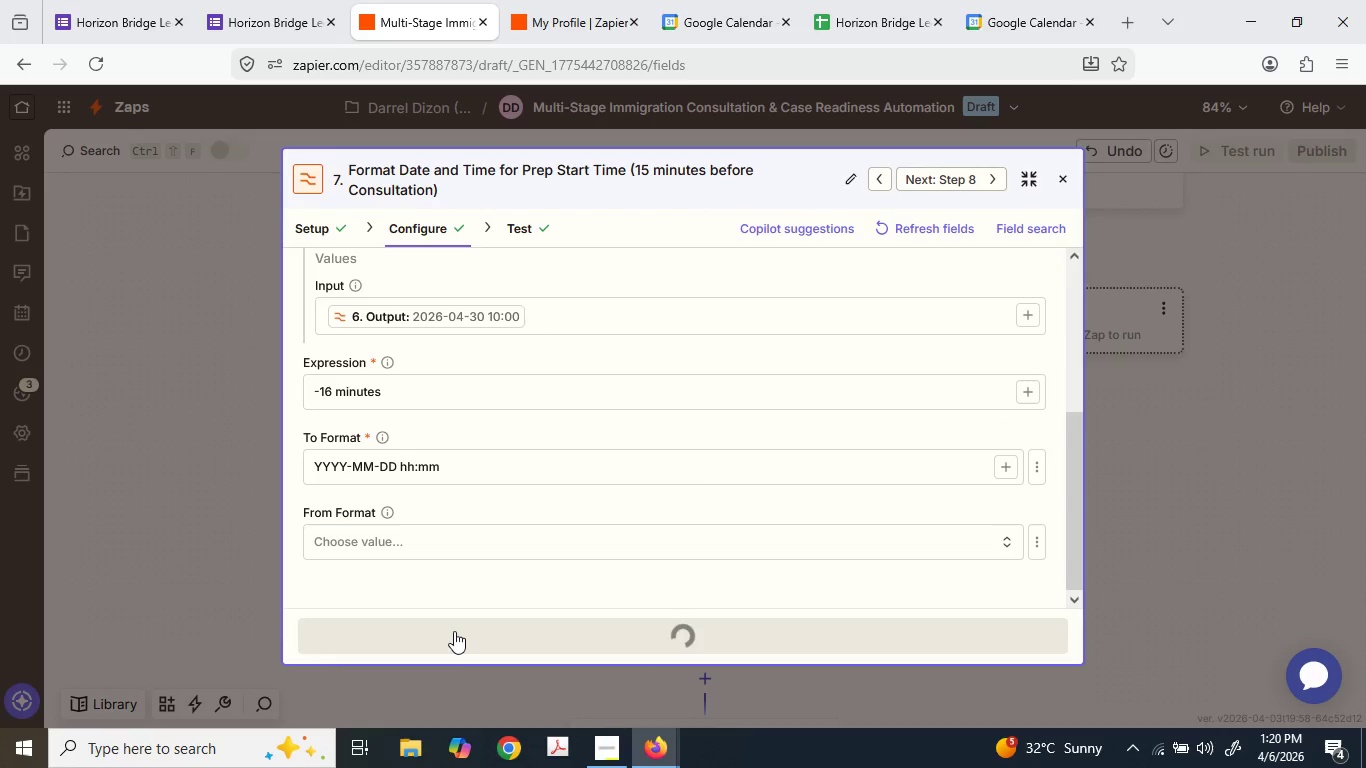 
left_click([268, 534])
 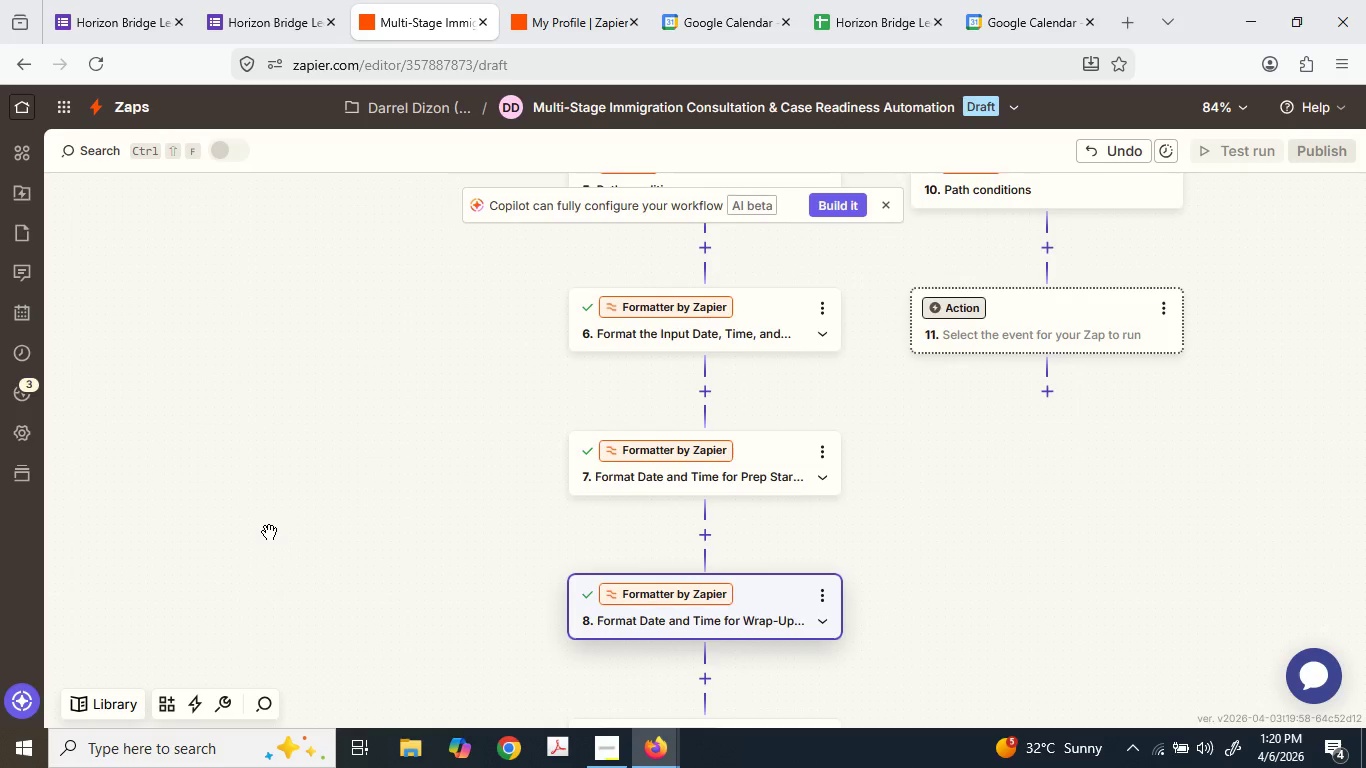 
scroll: coordinate [549, 446], scroll_direction: down, amount: 9.0
 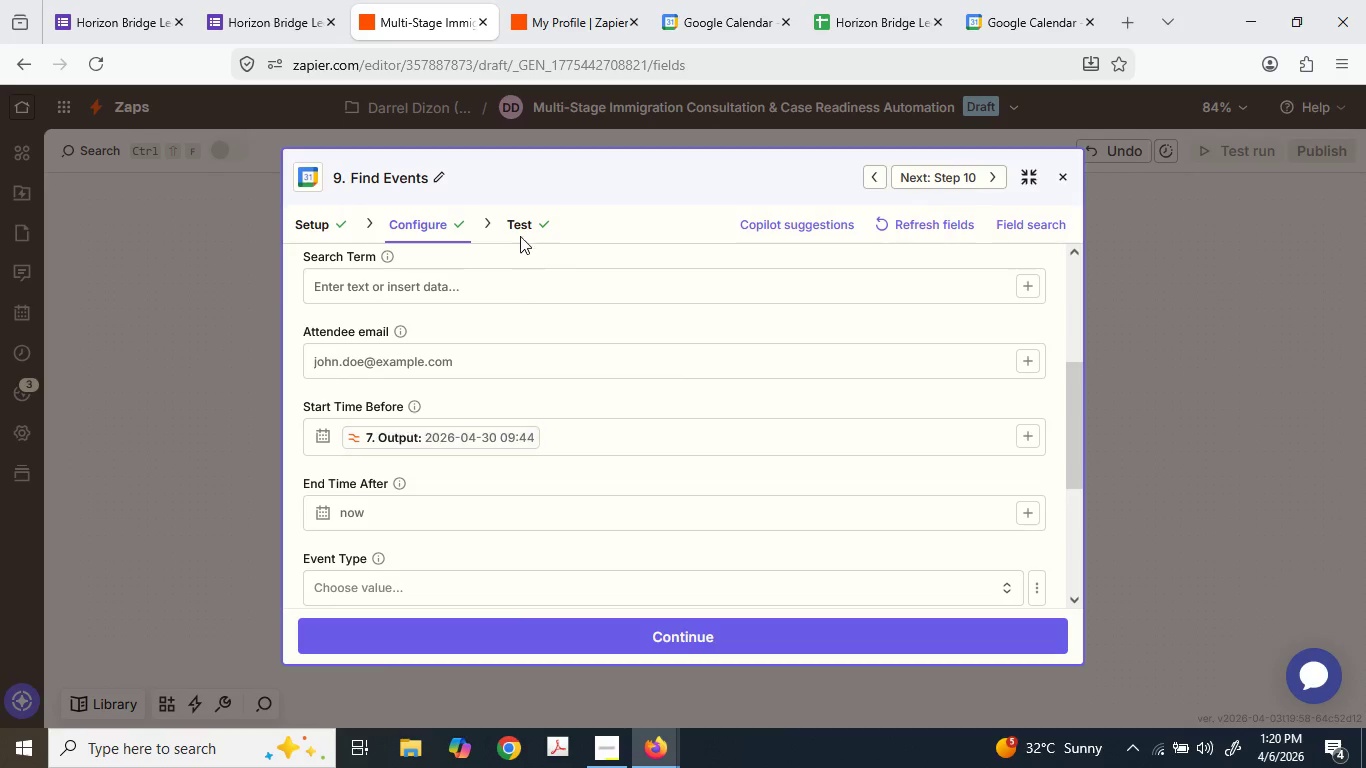 
left_click([519, 228])
 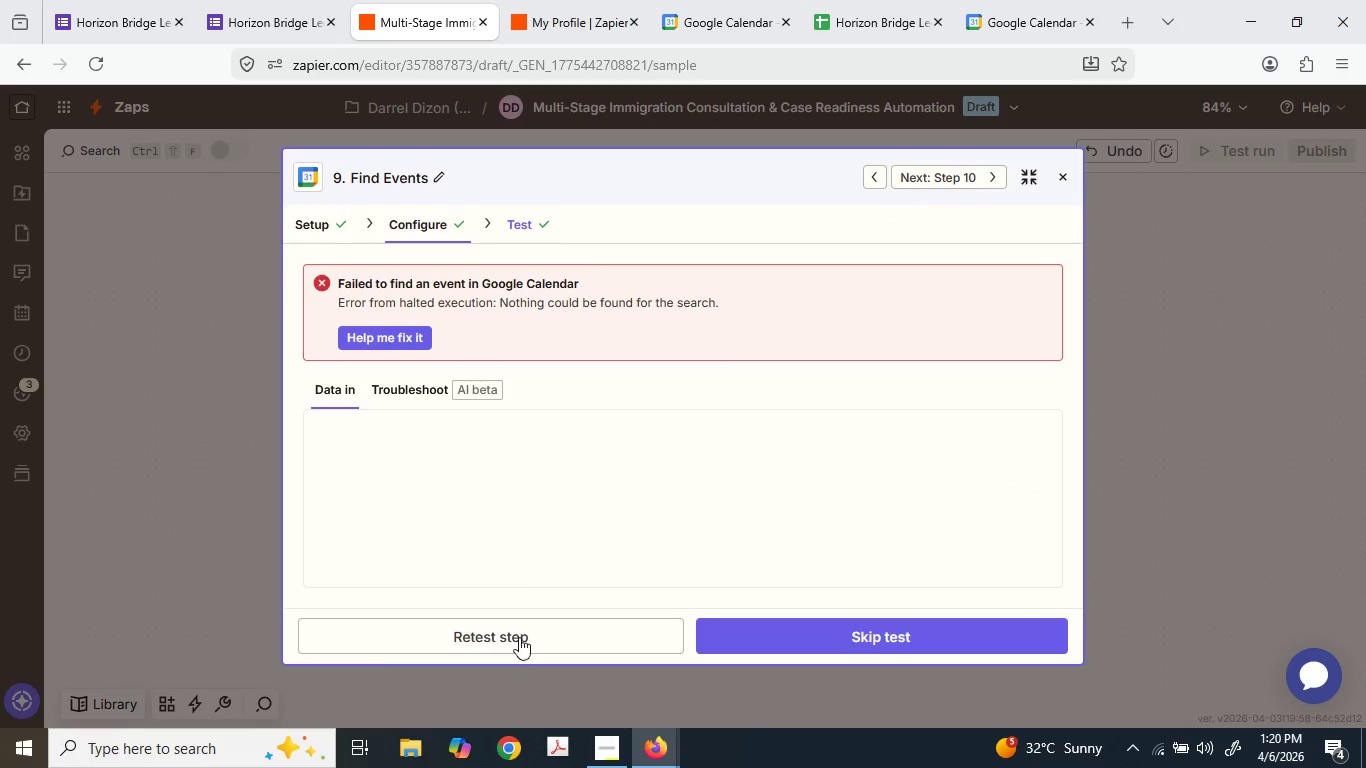 
left_click([518, 637])
 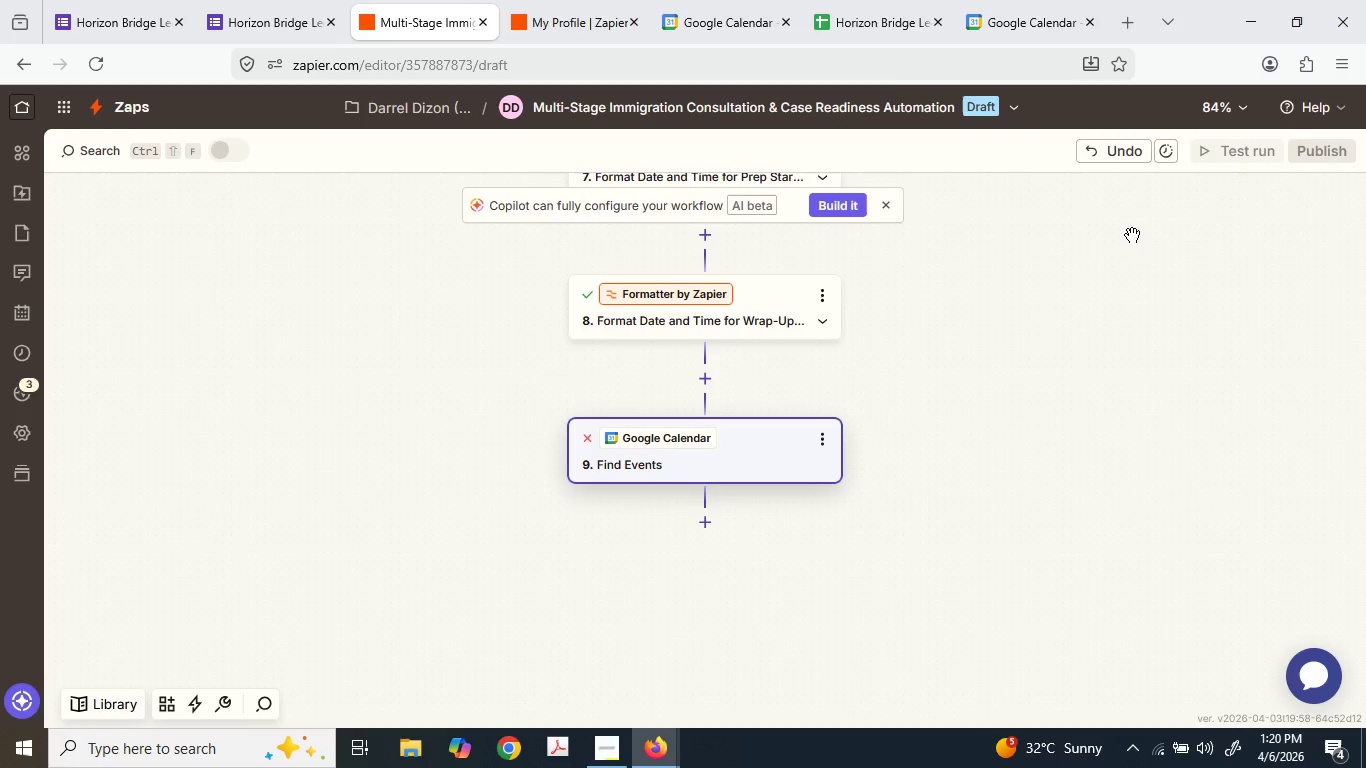 
scroll: coordinate [683, 275], scroll_direction: up, amount: 6.0
 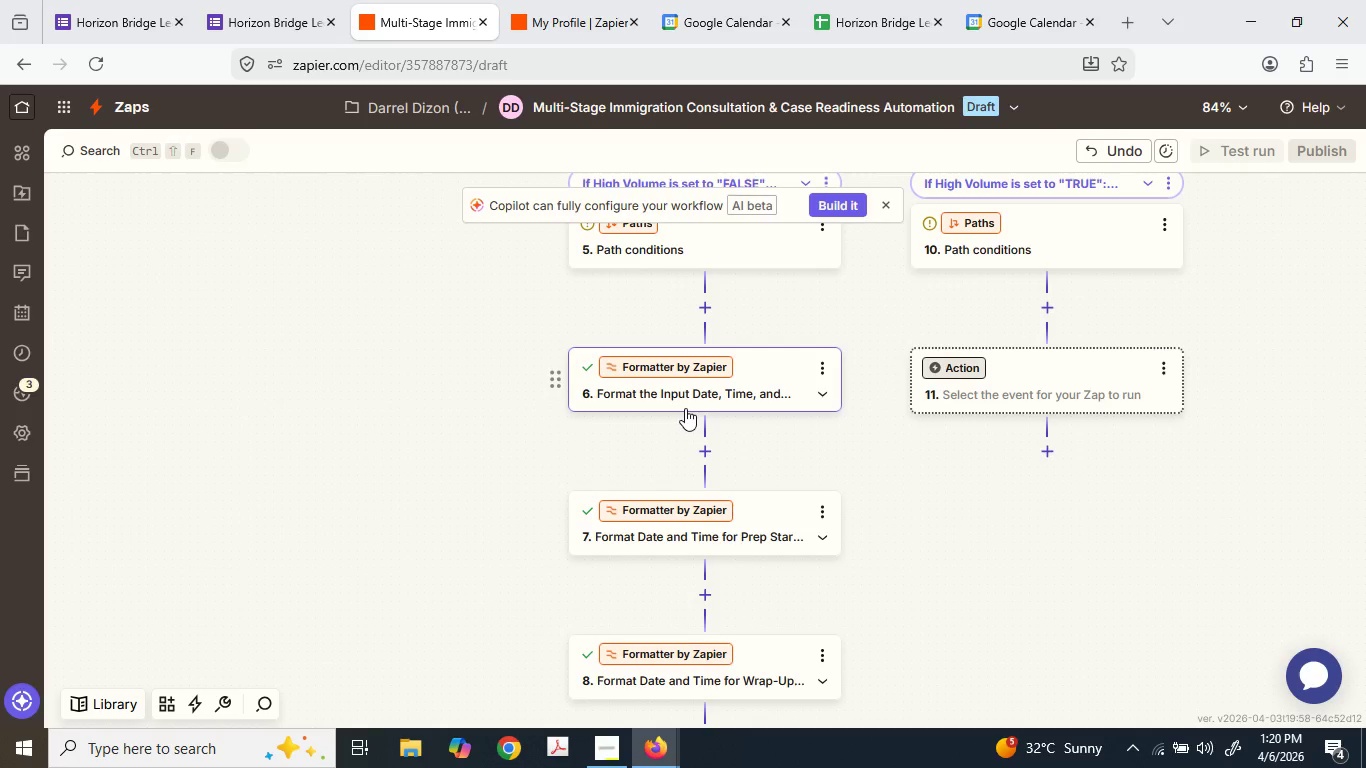 
left_click([685, 408])
 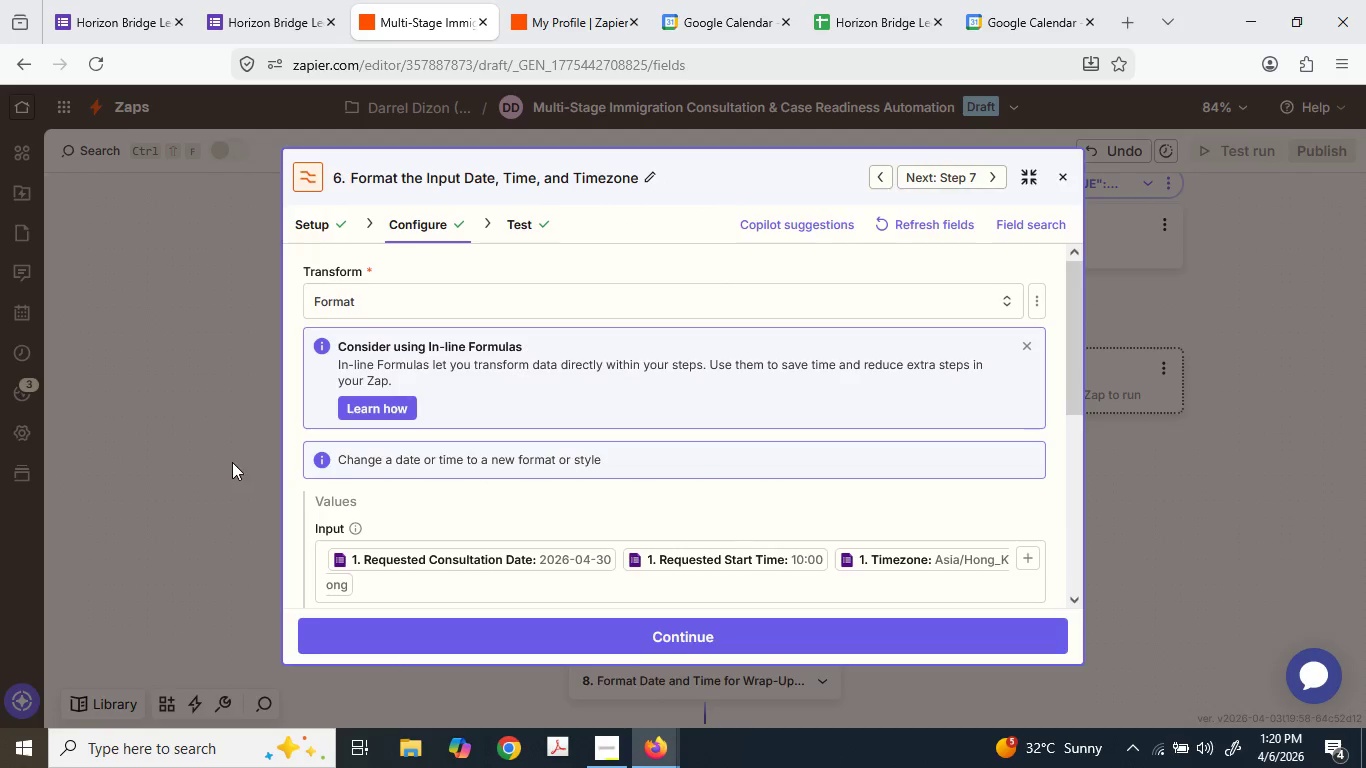 
scroll: coordinate [677, 405], scroll_direction: down, amount: 6.0
 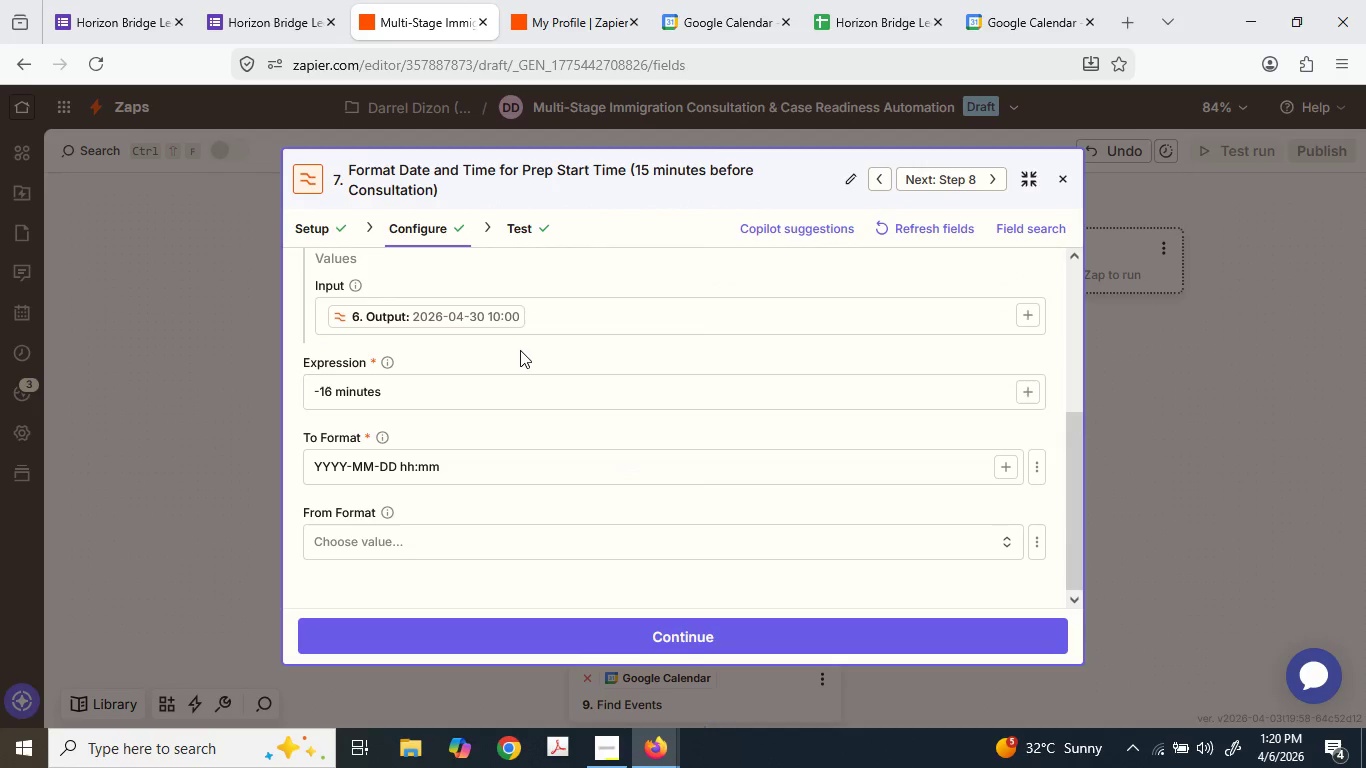 
mouse_move([363, 410])
 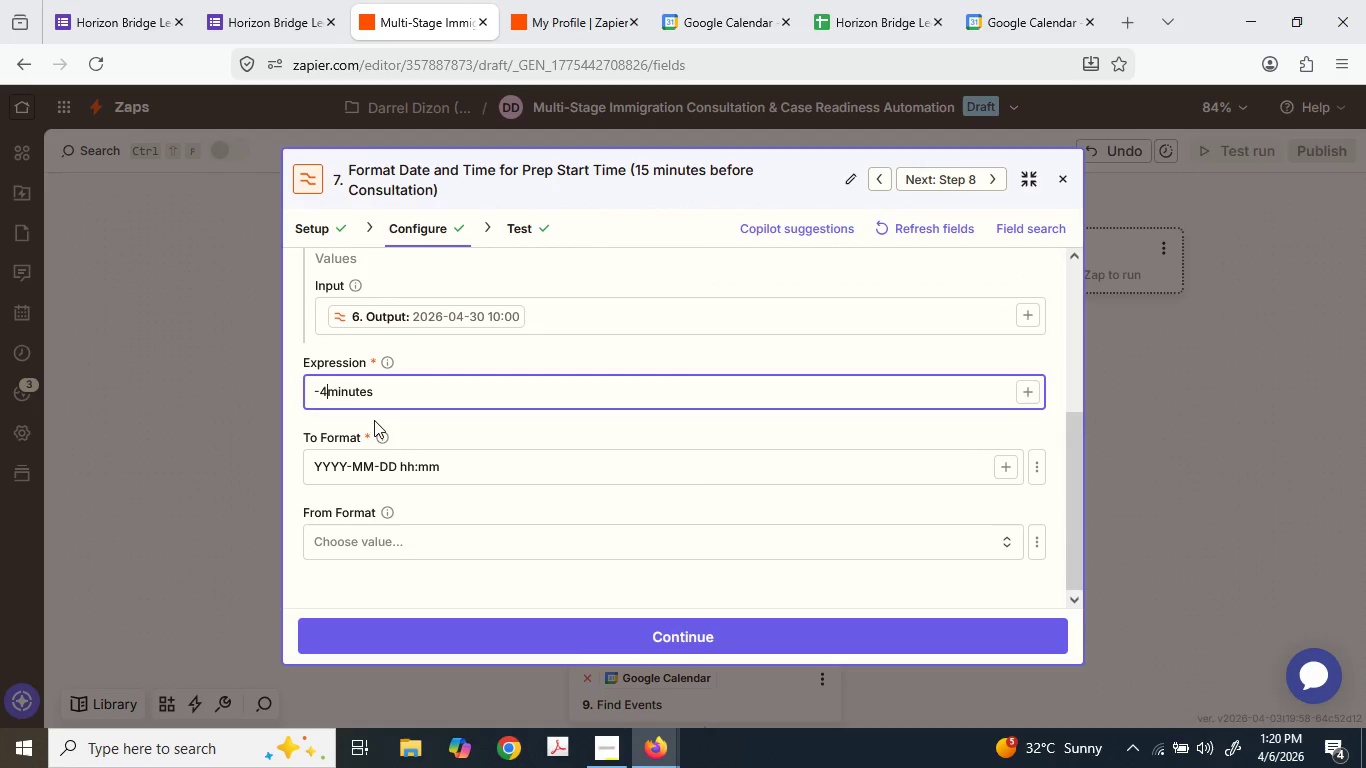 
type(4)
key(Backspace)
type(14 )
 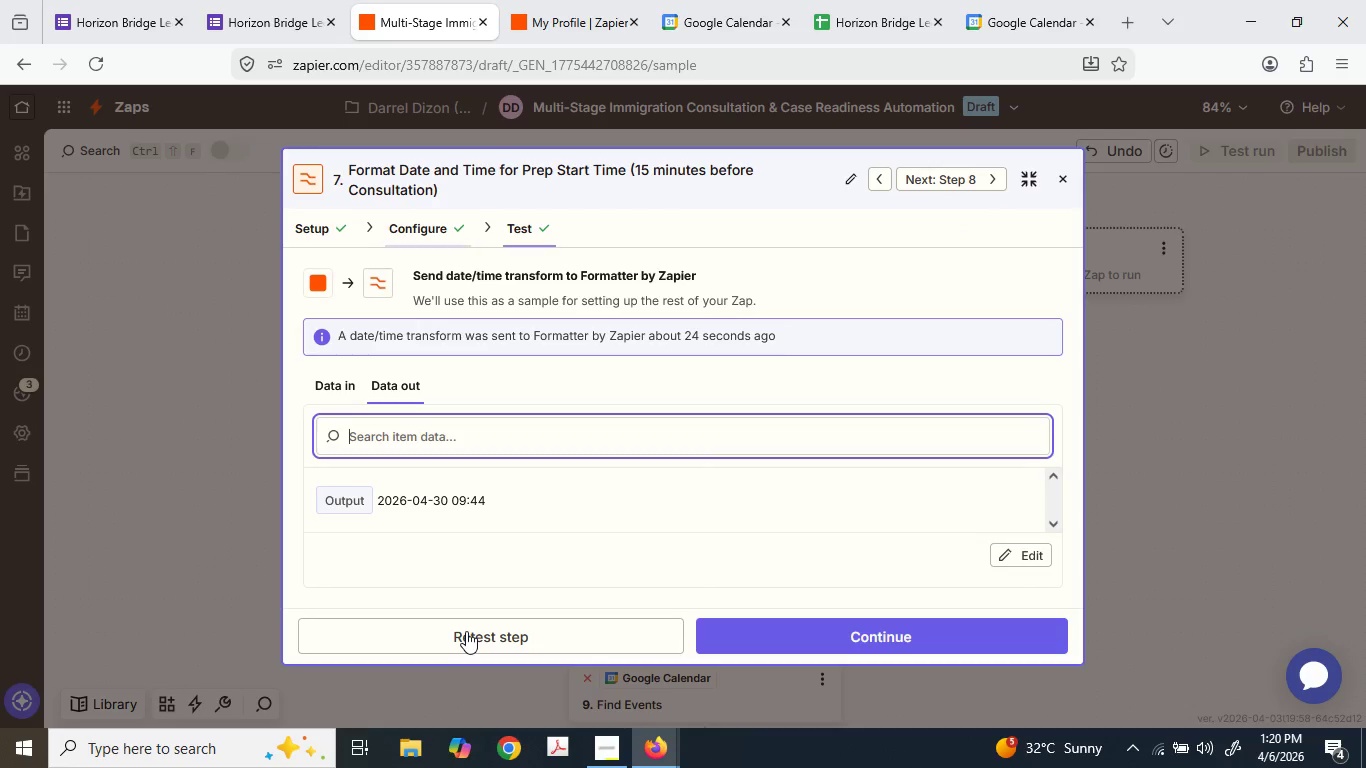 
left_click([466, 631])
 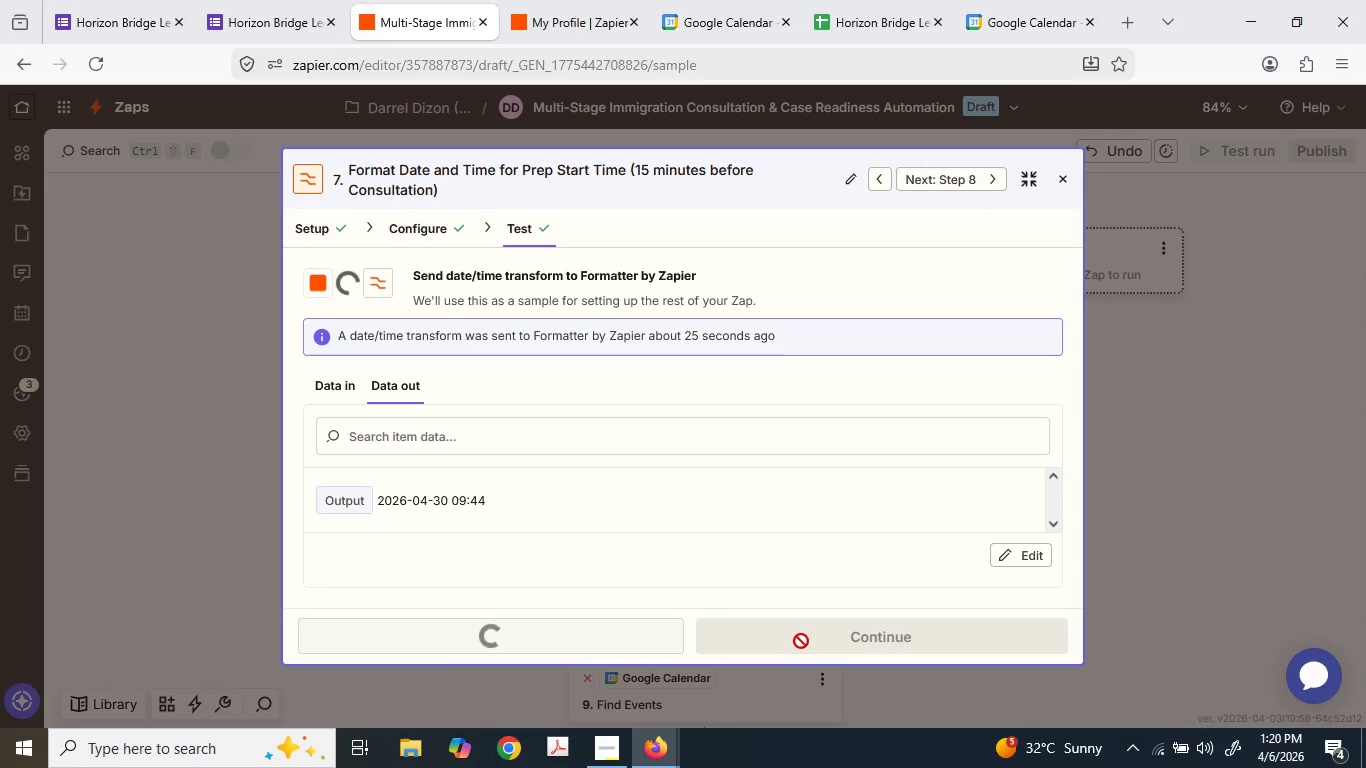 
left_click([800, 640])
 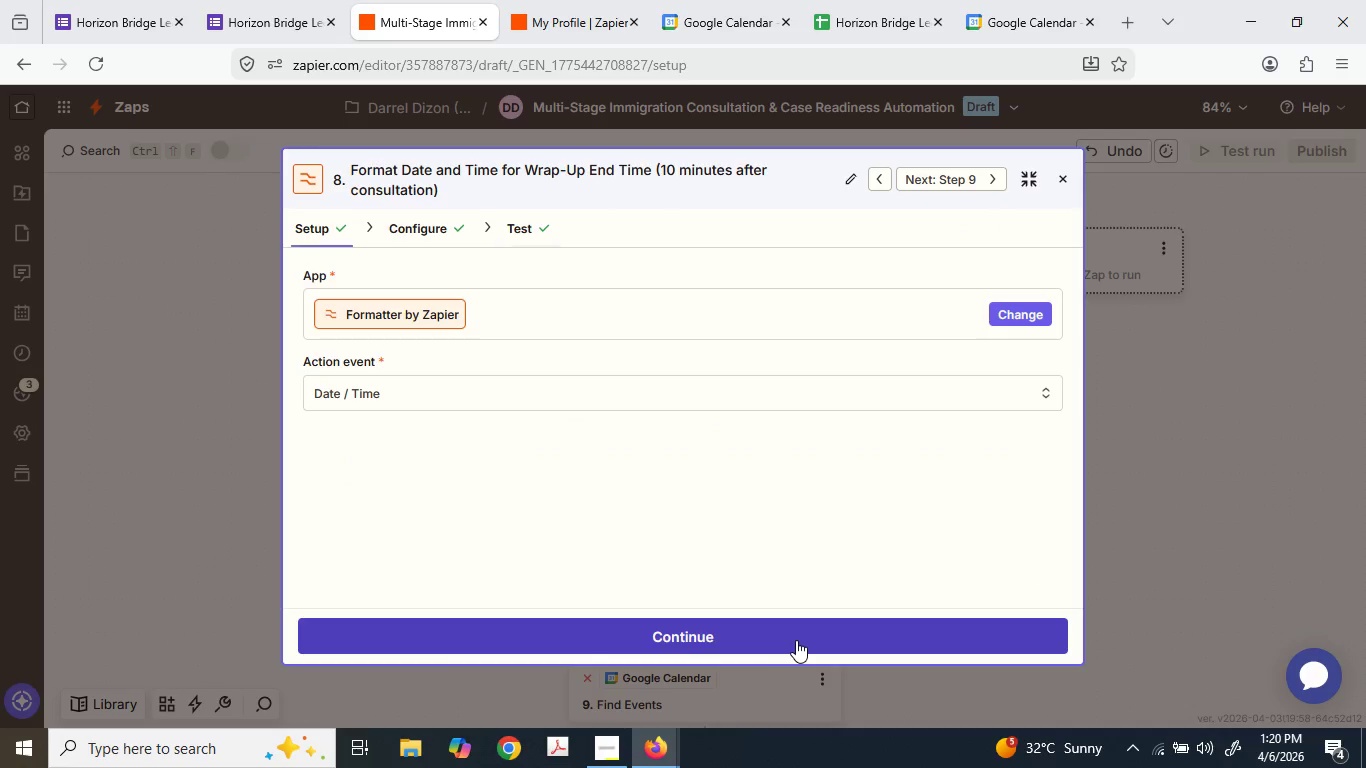 
scroll: coordinate [421, 390], scroll_direction: down, amount: 7.0
 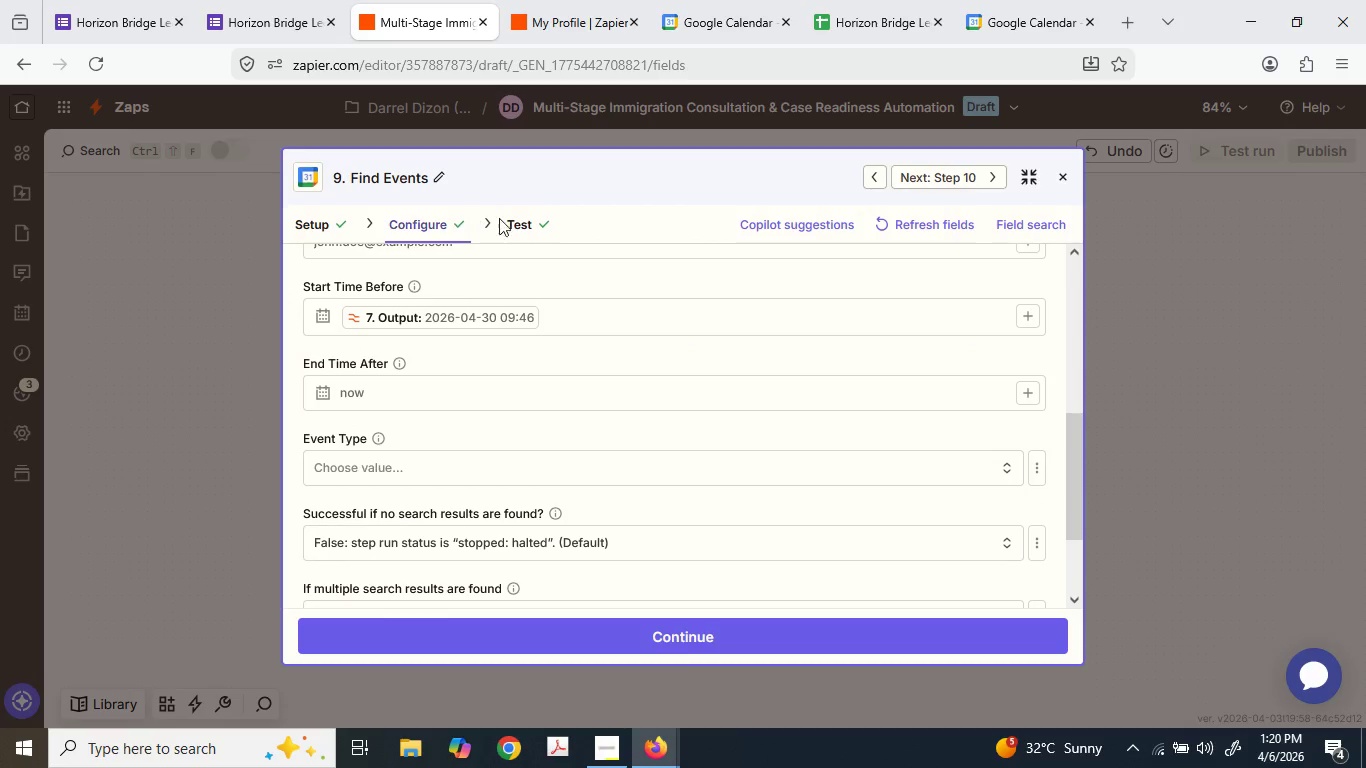 
left_click([504, 217])
 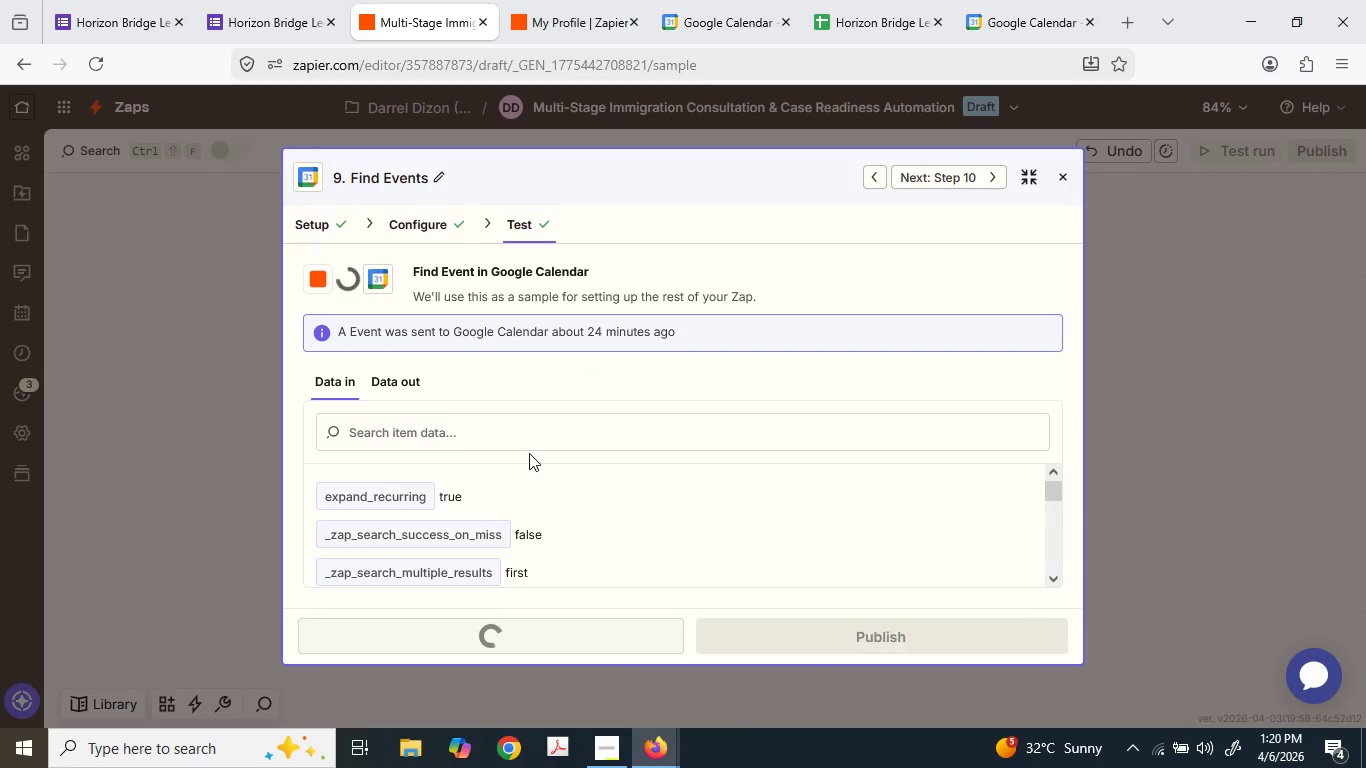 
scroll: coordinate [532, 504], scroll_direction: down, amount: 8.0
 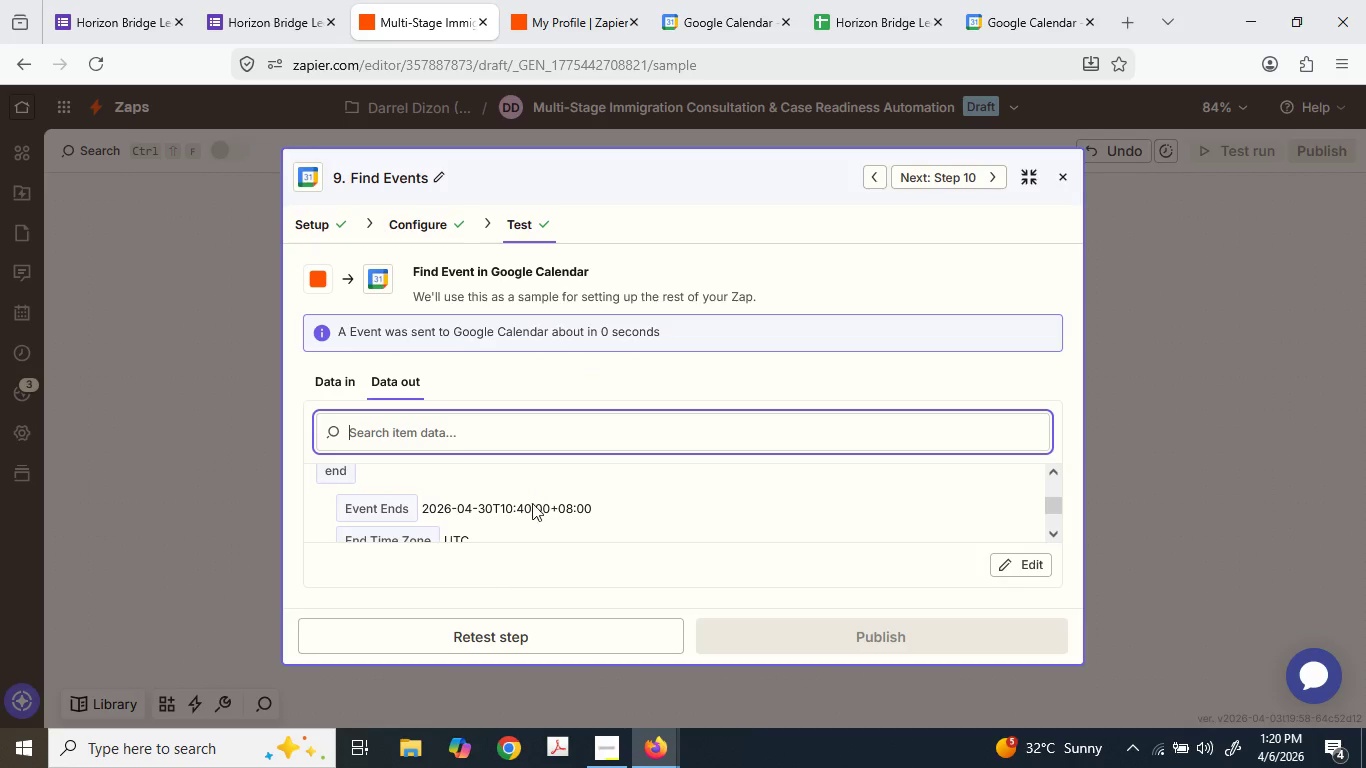 
scroll: coordinate [532, 503], scroll_direction: up, amount: 2.0
 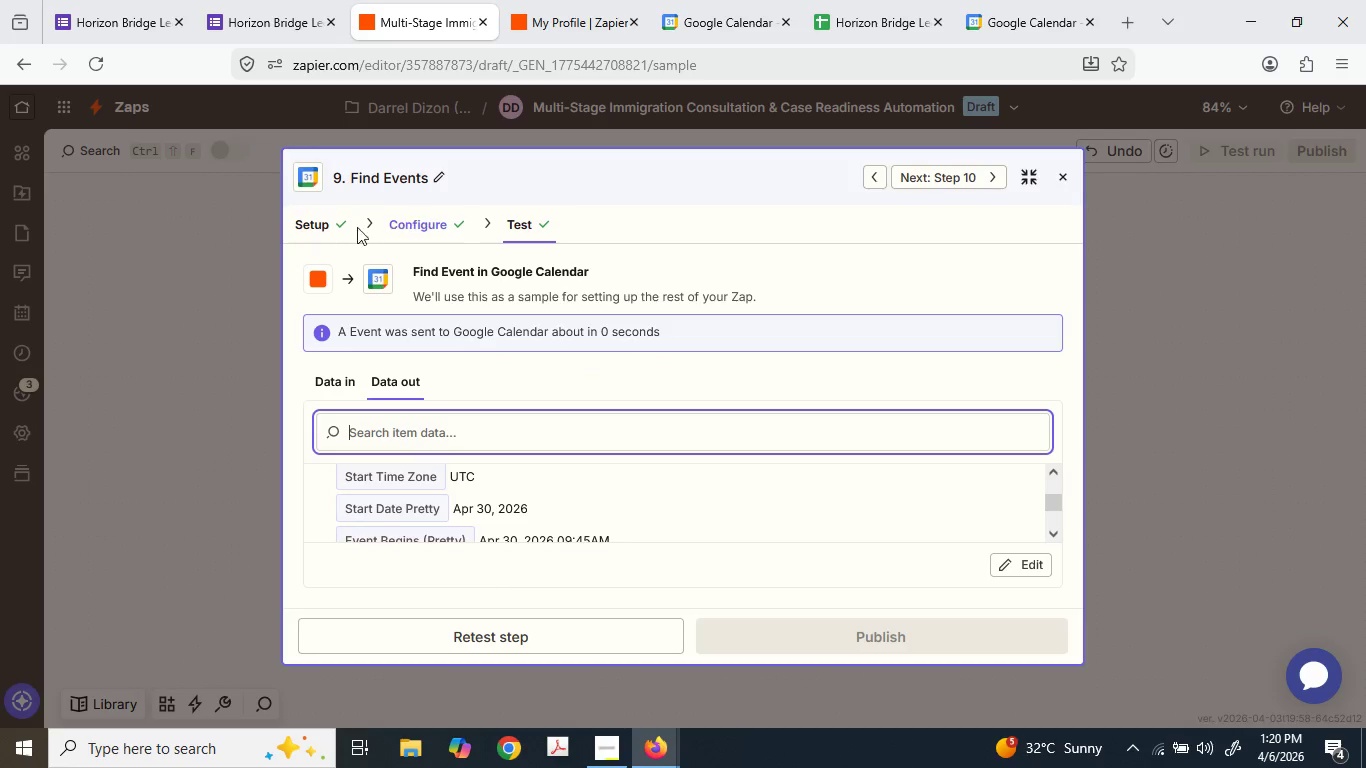 
left_click([249, 254])
 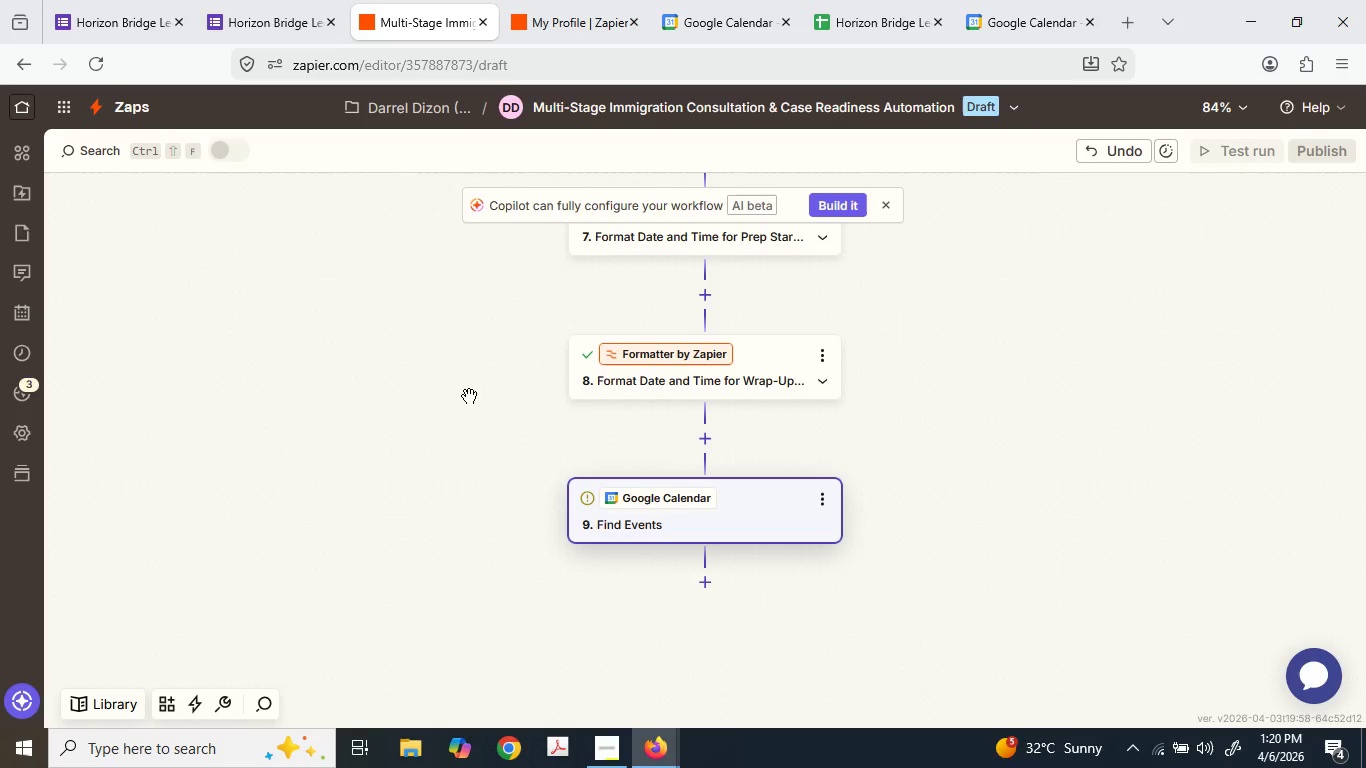 
scroll: coordinate [498, 393], scroll_direction: up, amount: 4.0
 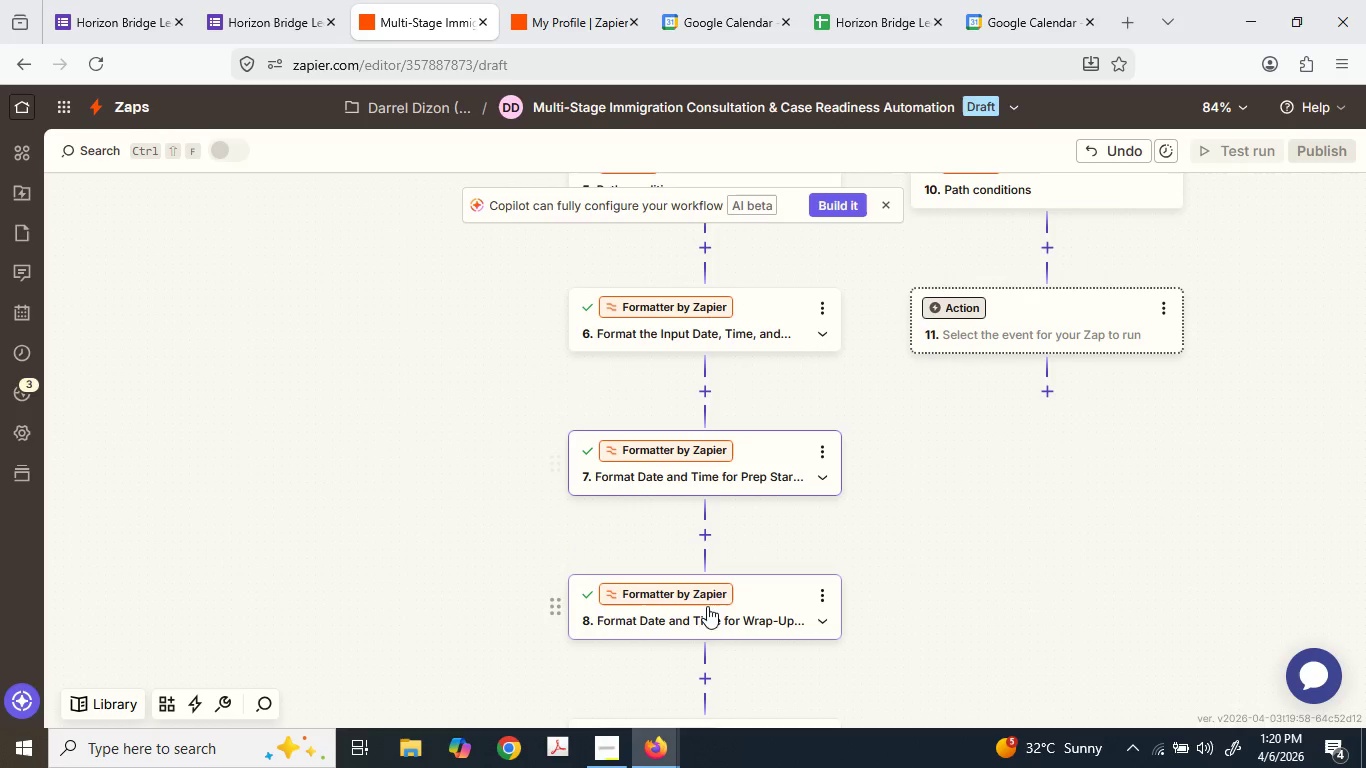 
left_click([707, 610])
 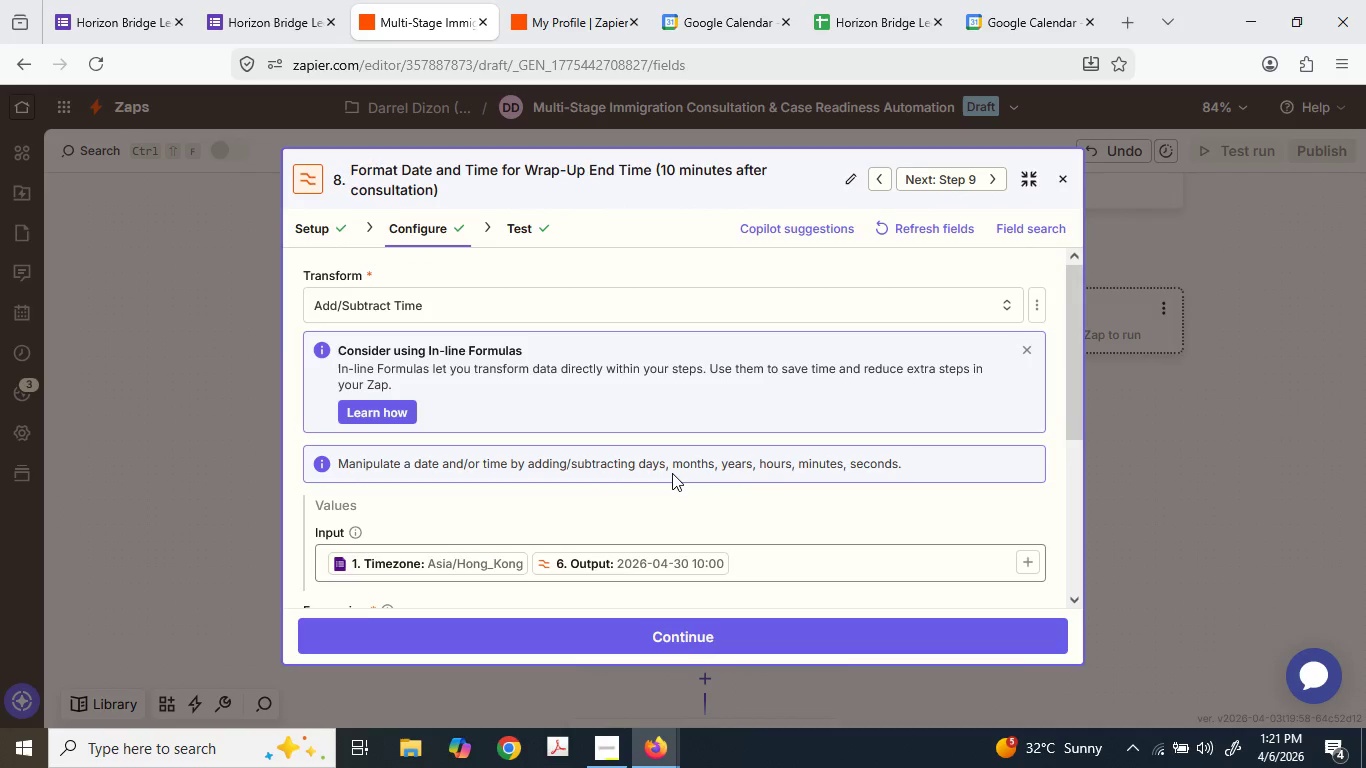 
scroll: coordinate [672, 472], scroll_direction: down, amount: 3.0
 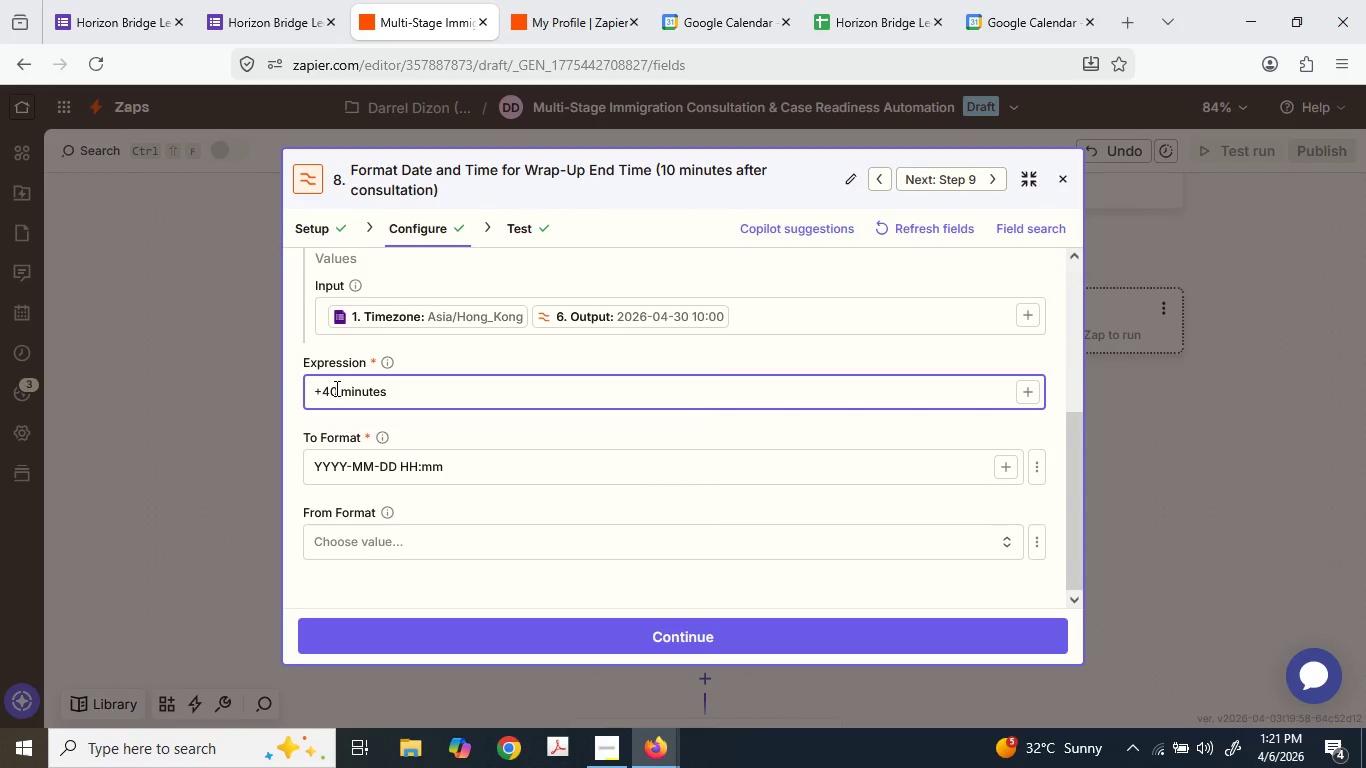 
left_click_drag(start_coordinate=[335, 388], to_coordinate=[328, 385])
 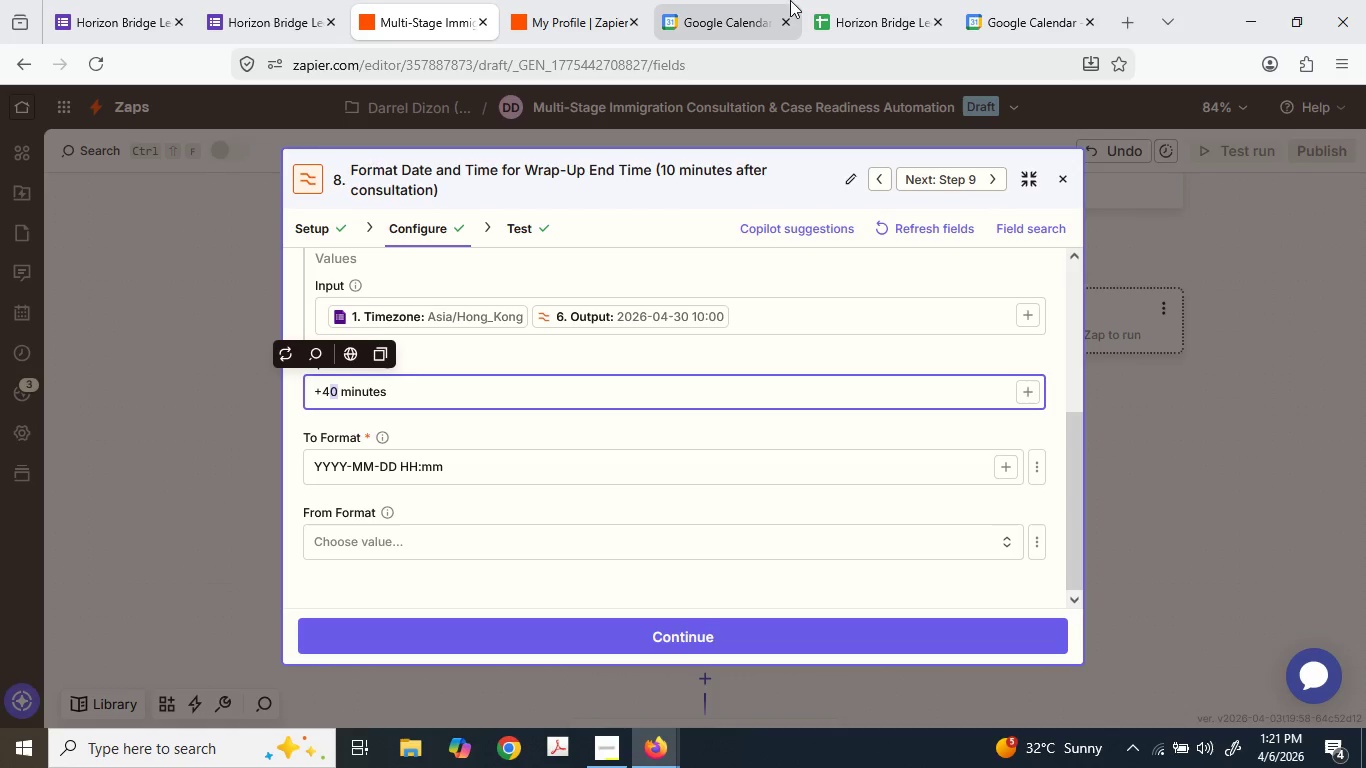 
left_click([783, 0])
 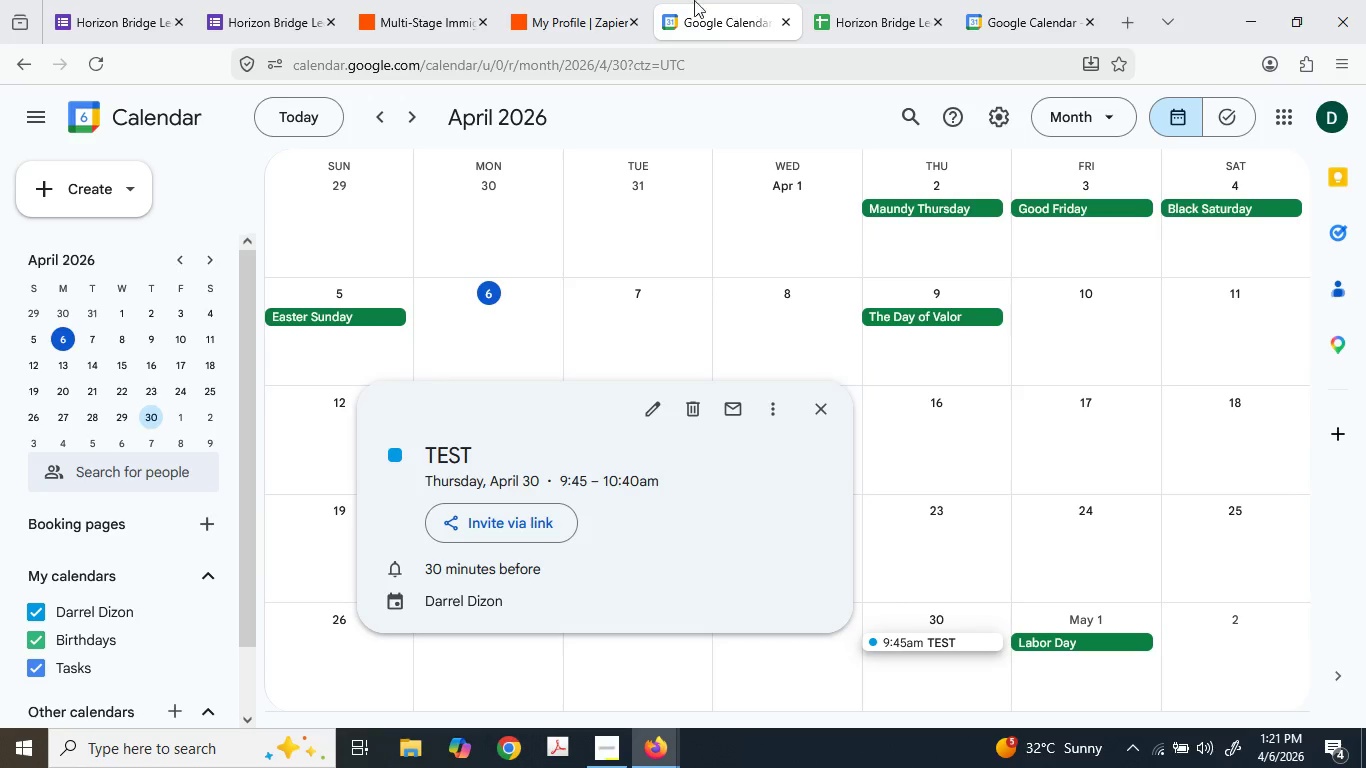 
left_click([549, 0])
 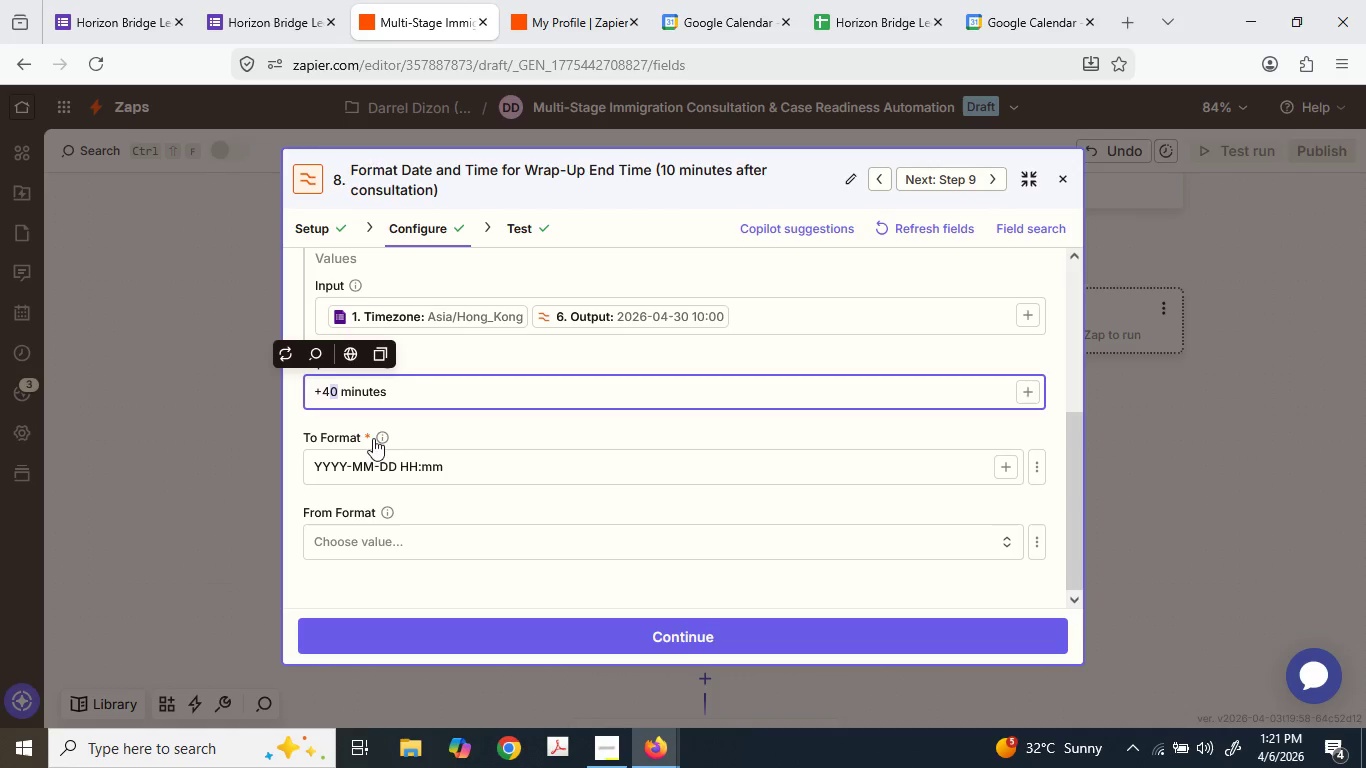 
left_click([352, 402])
 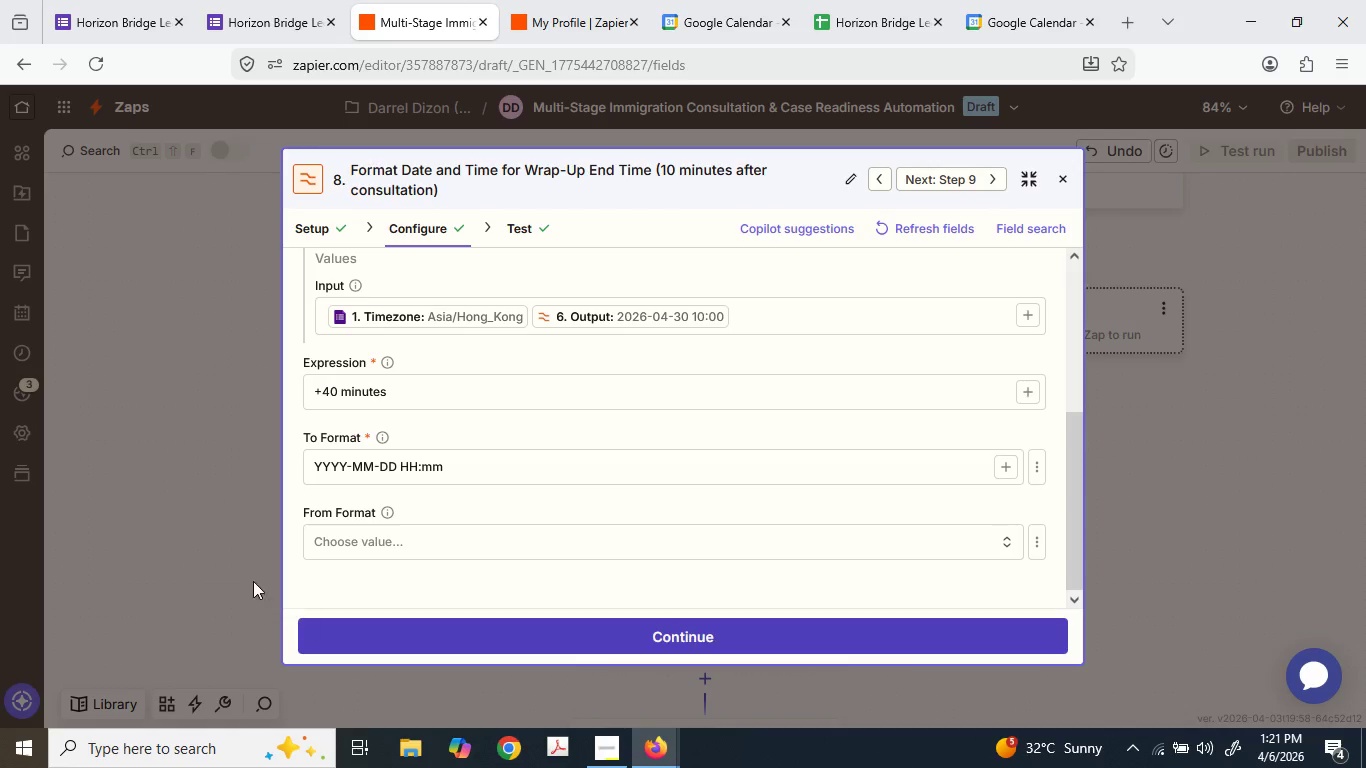 
scroll: coordinate [664, 455], scroll_direction: down, amount: 8.0
 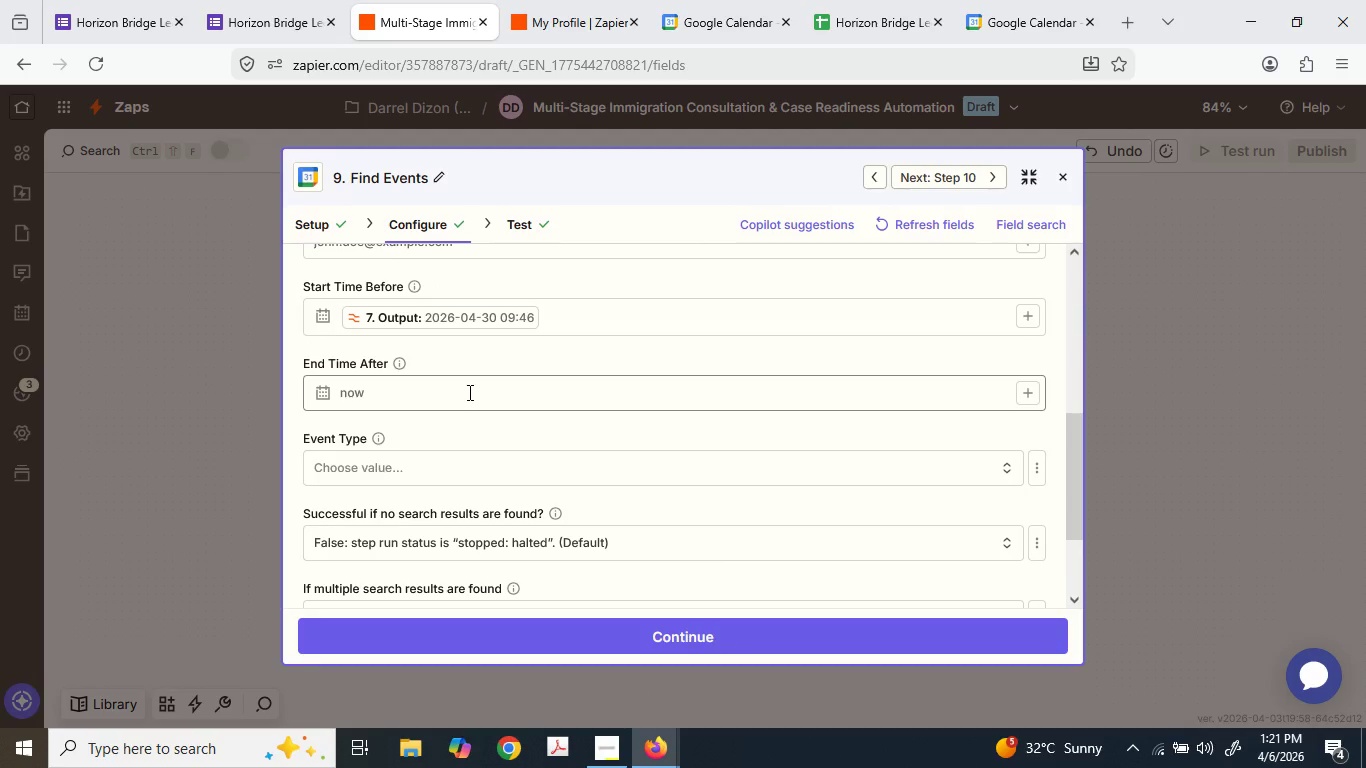 
scroll: coordinate [468, 392], scroll_direction: up, amount: 1.0
 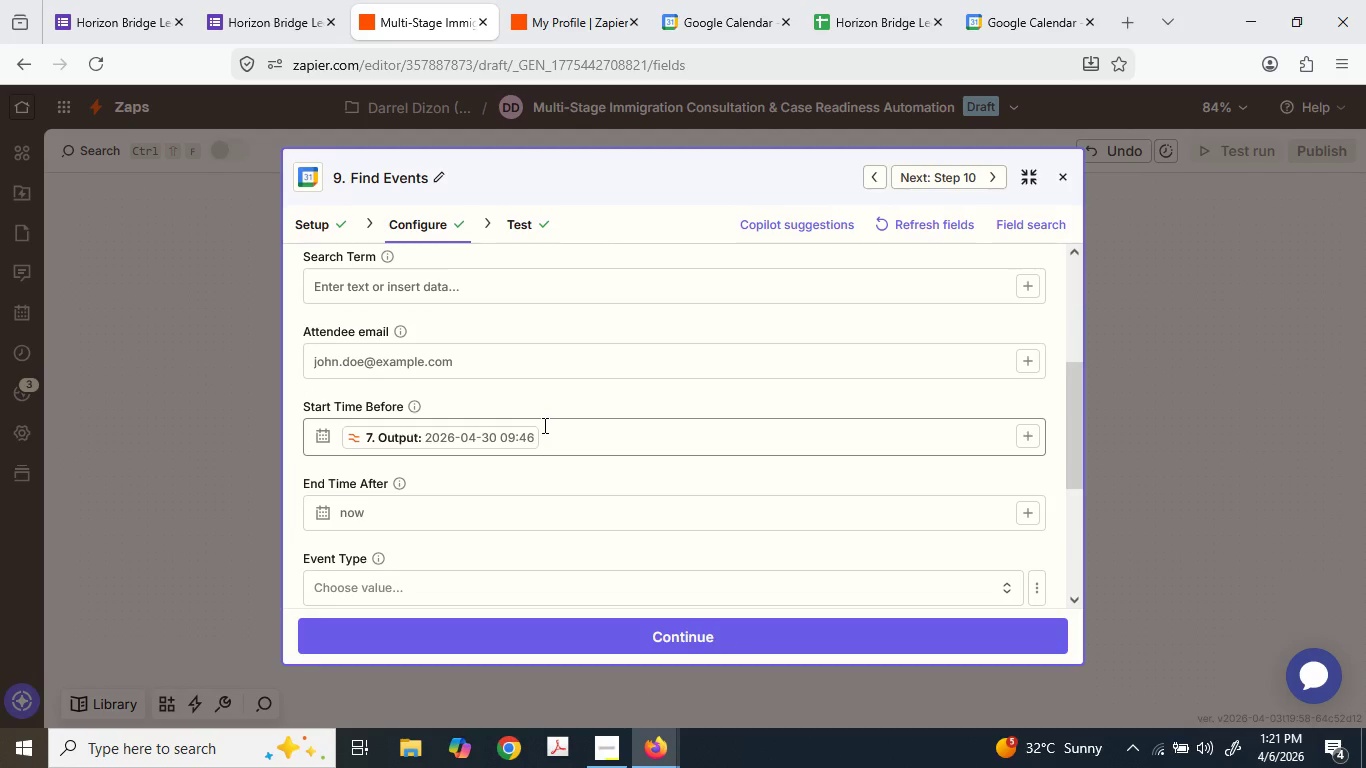 
left_click([1152, 384])
 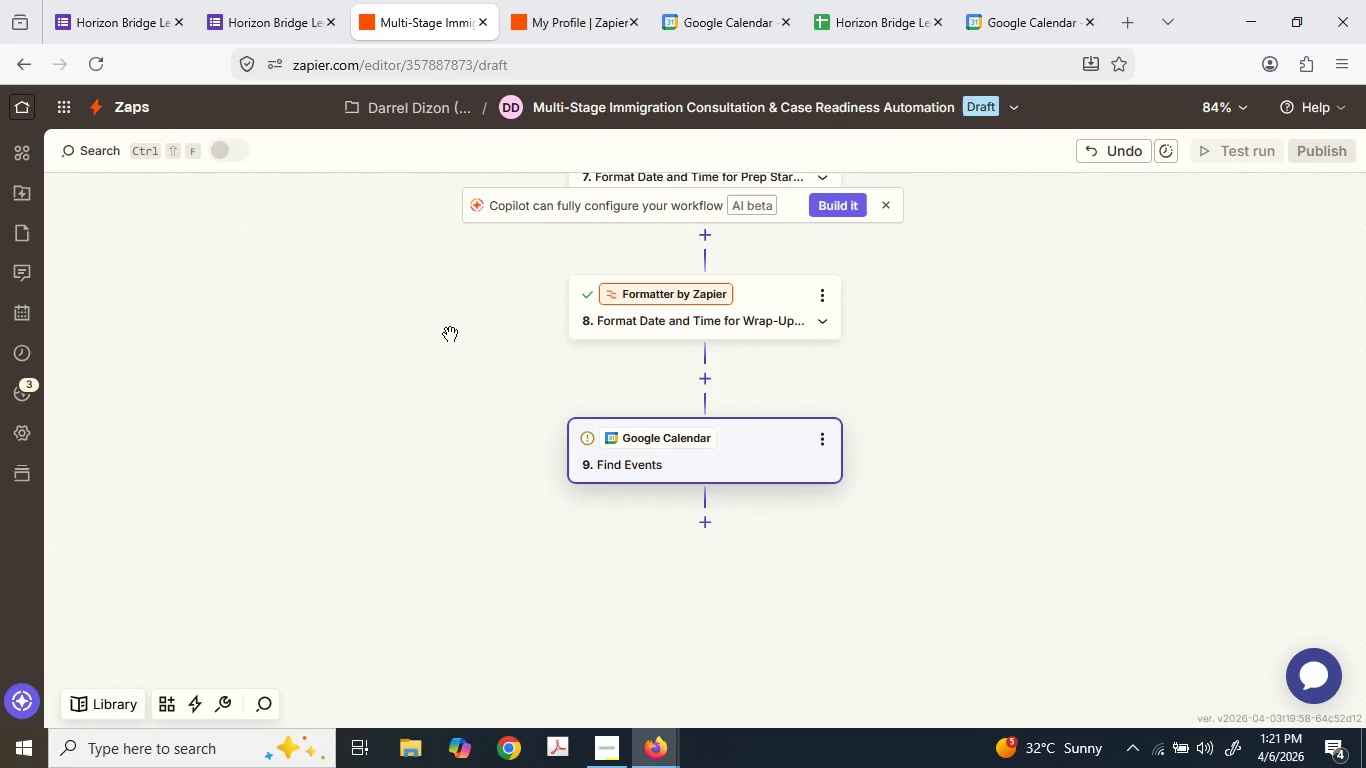 
scroll: coordinate [455, 330], scroll_direction: up, amount: 3.0
 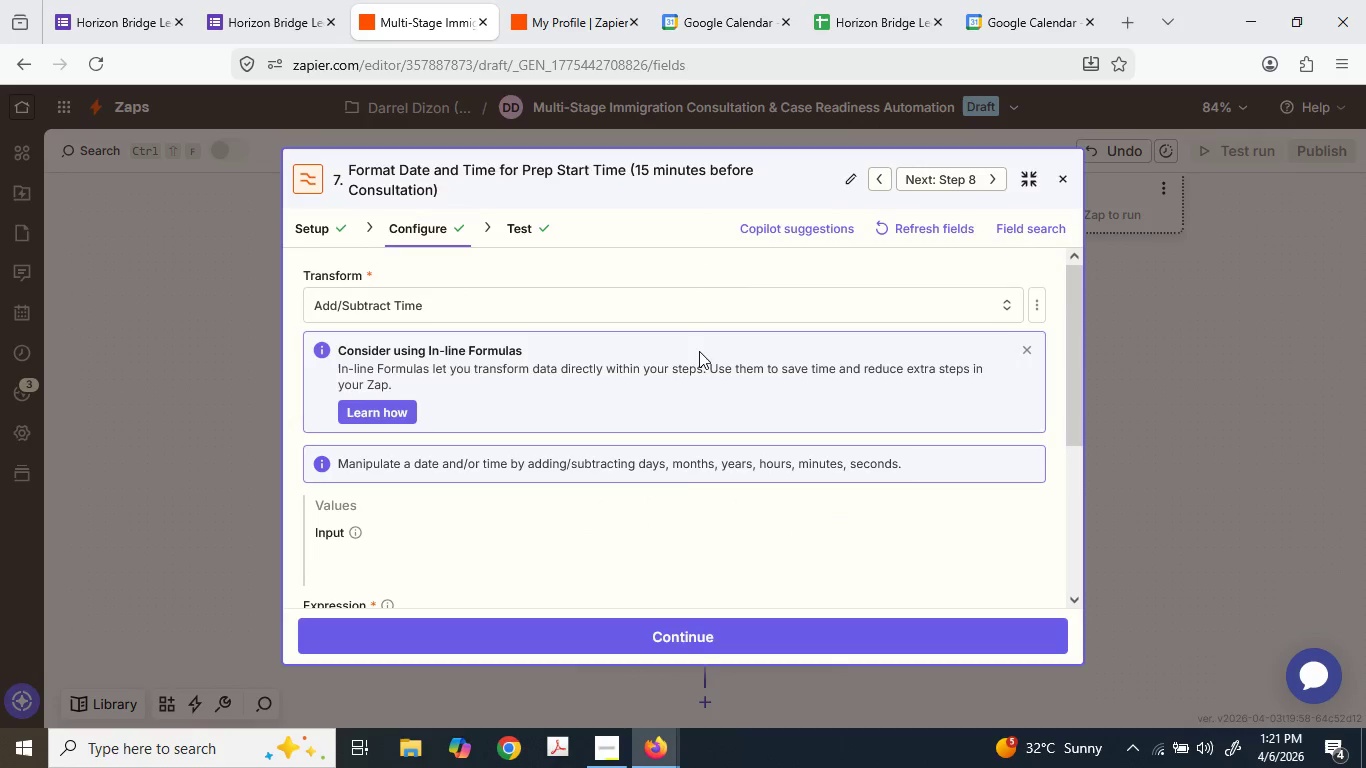 
scroll: coordinate [595, 458], scroll_direction: down, amount: 3.0
 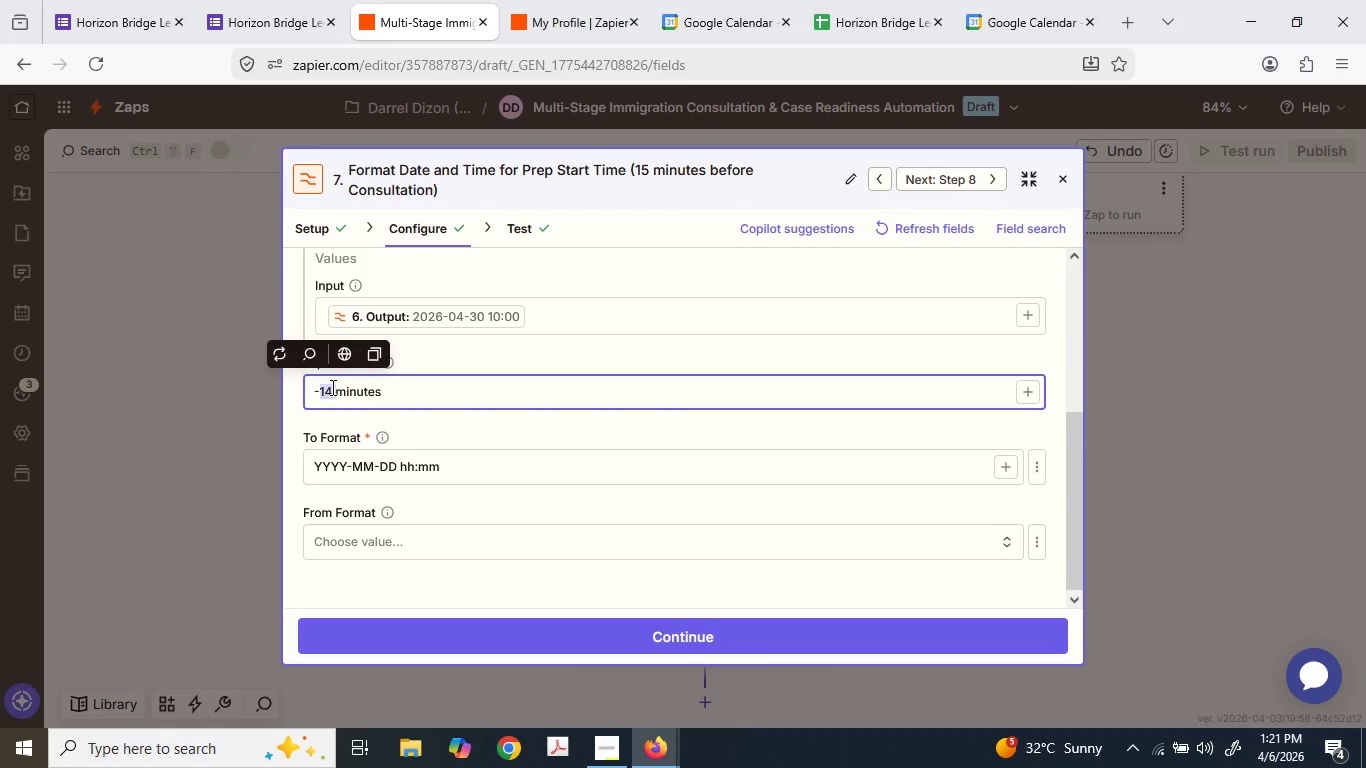 
key(Numpad1)
 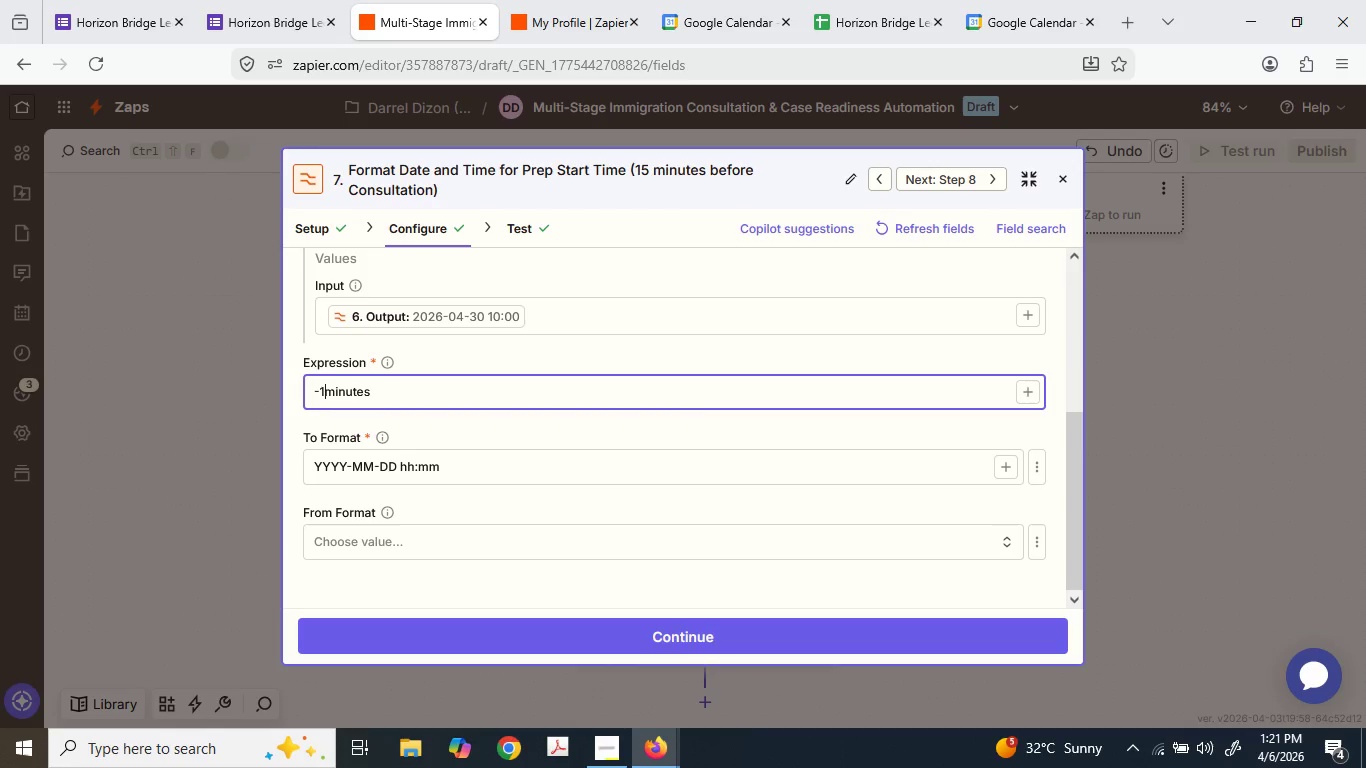 
key(Numpad3)
 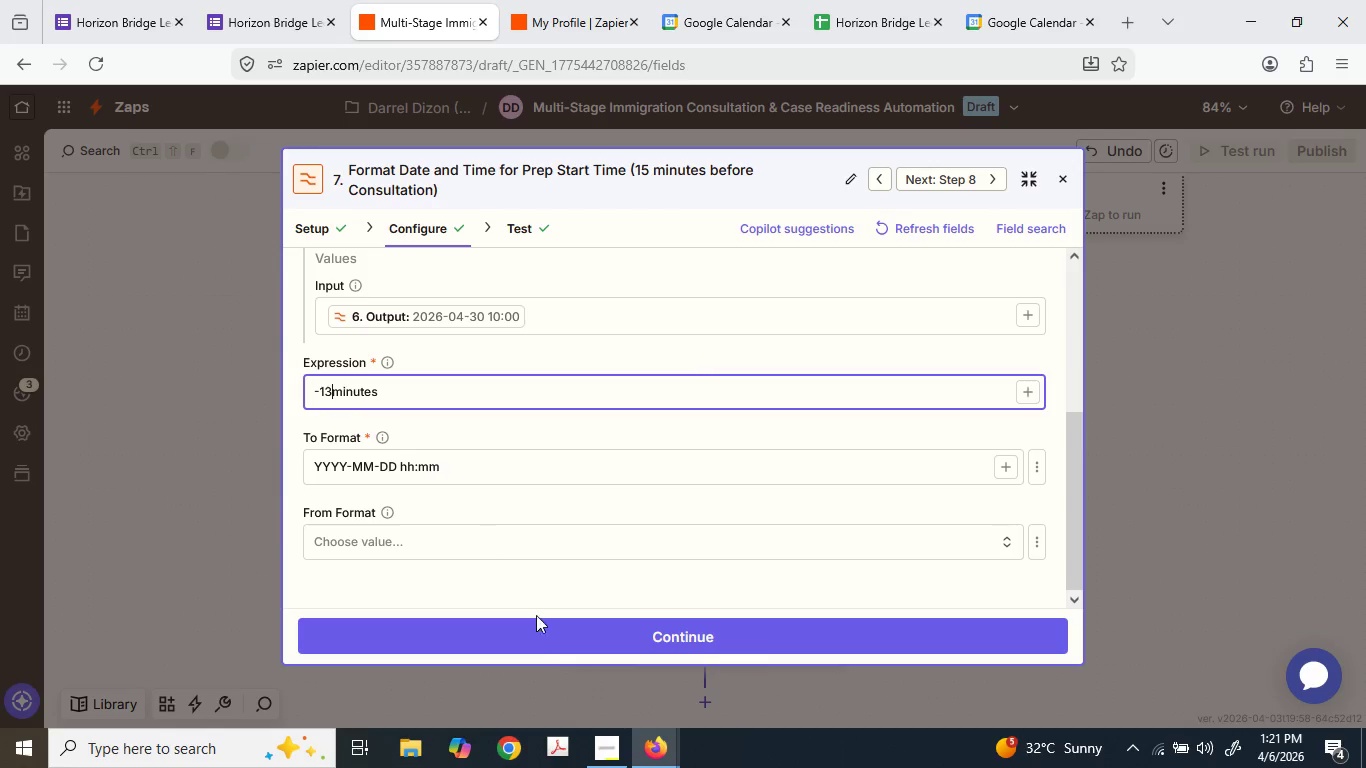 
key(Unknown)
 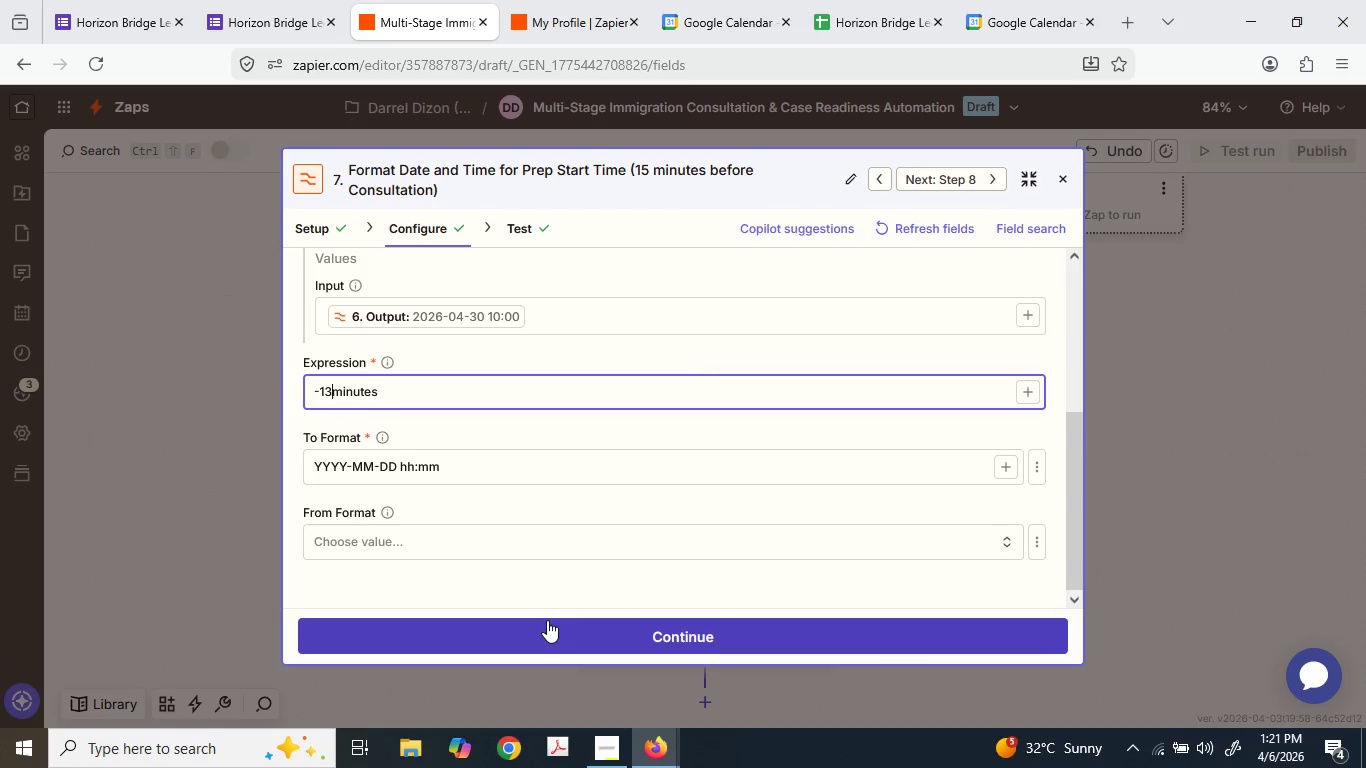 
key(Space)
 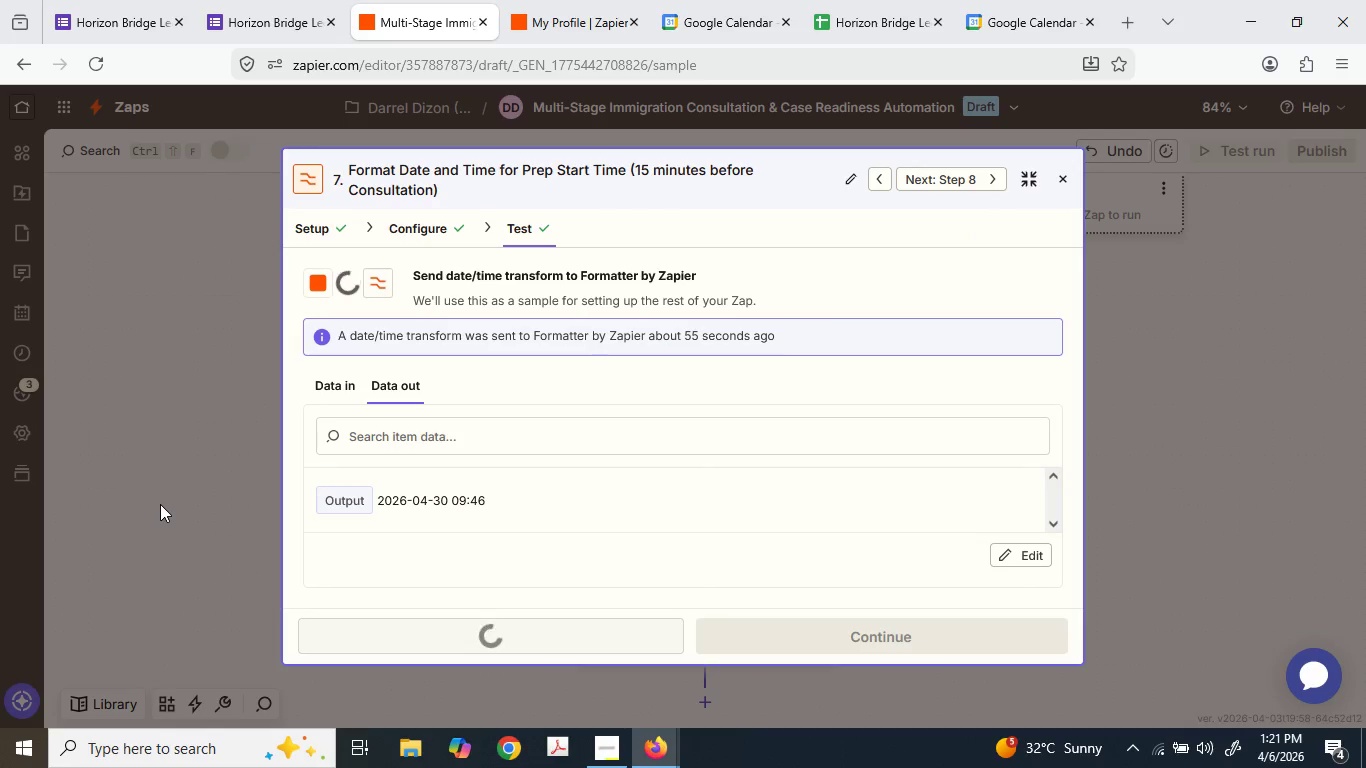 
left_click([160, 502])
 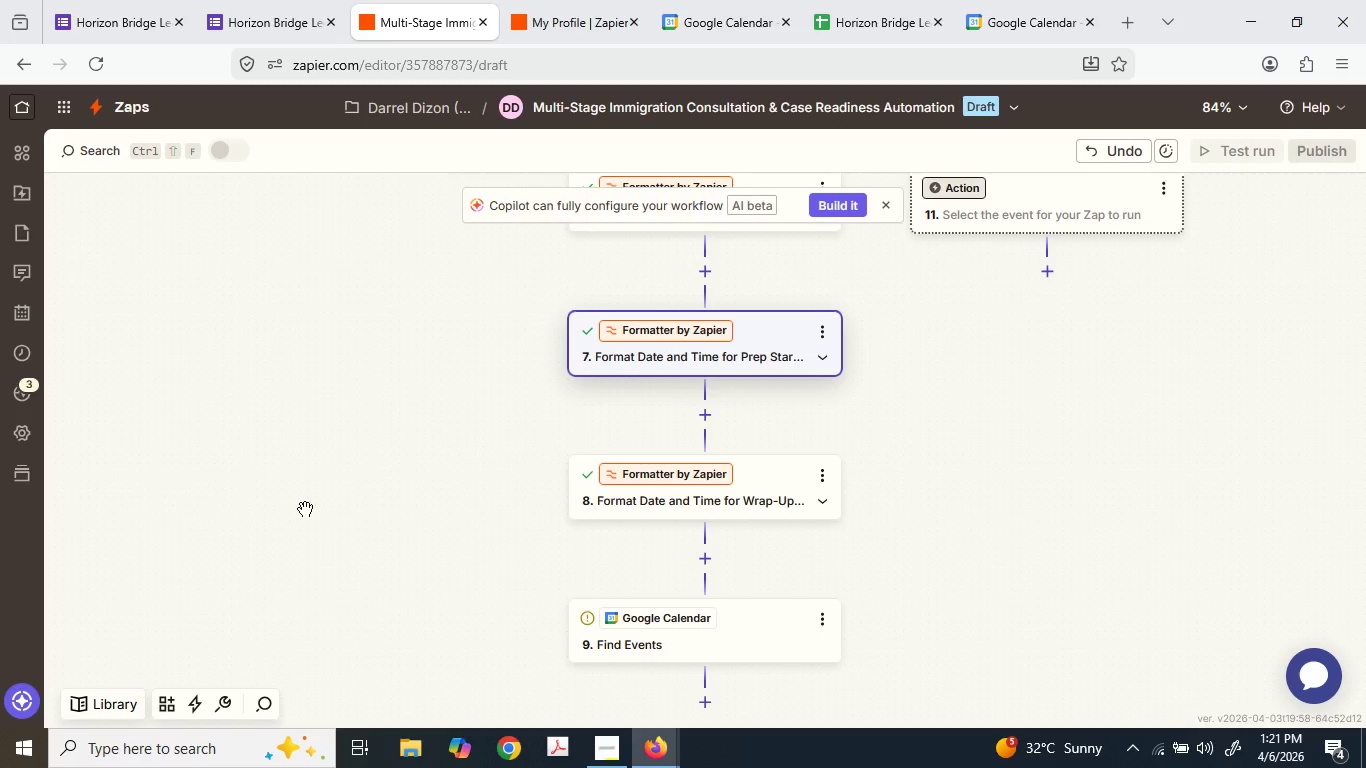 
scroll: coordinate [309, 510], scroll_direction: down, amount: 2.0
 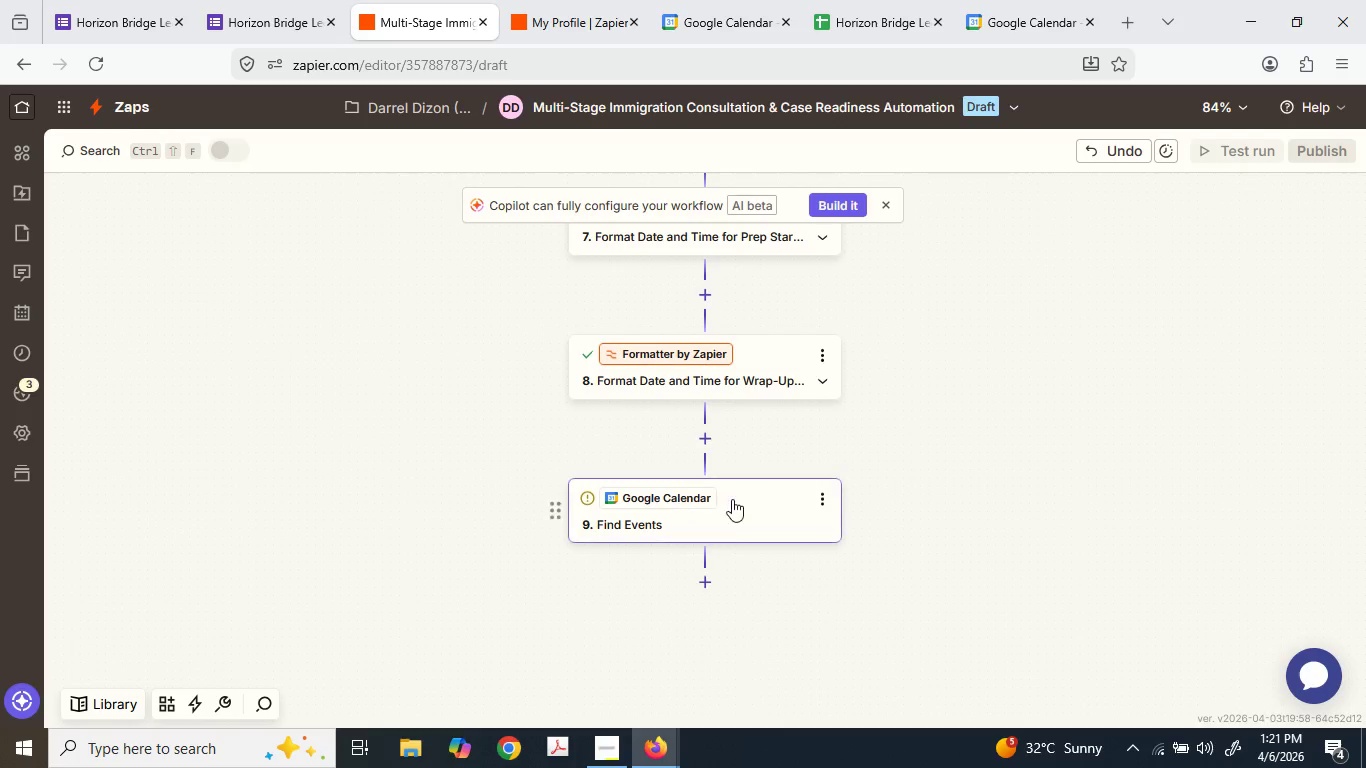 
left_click([726, 512])
 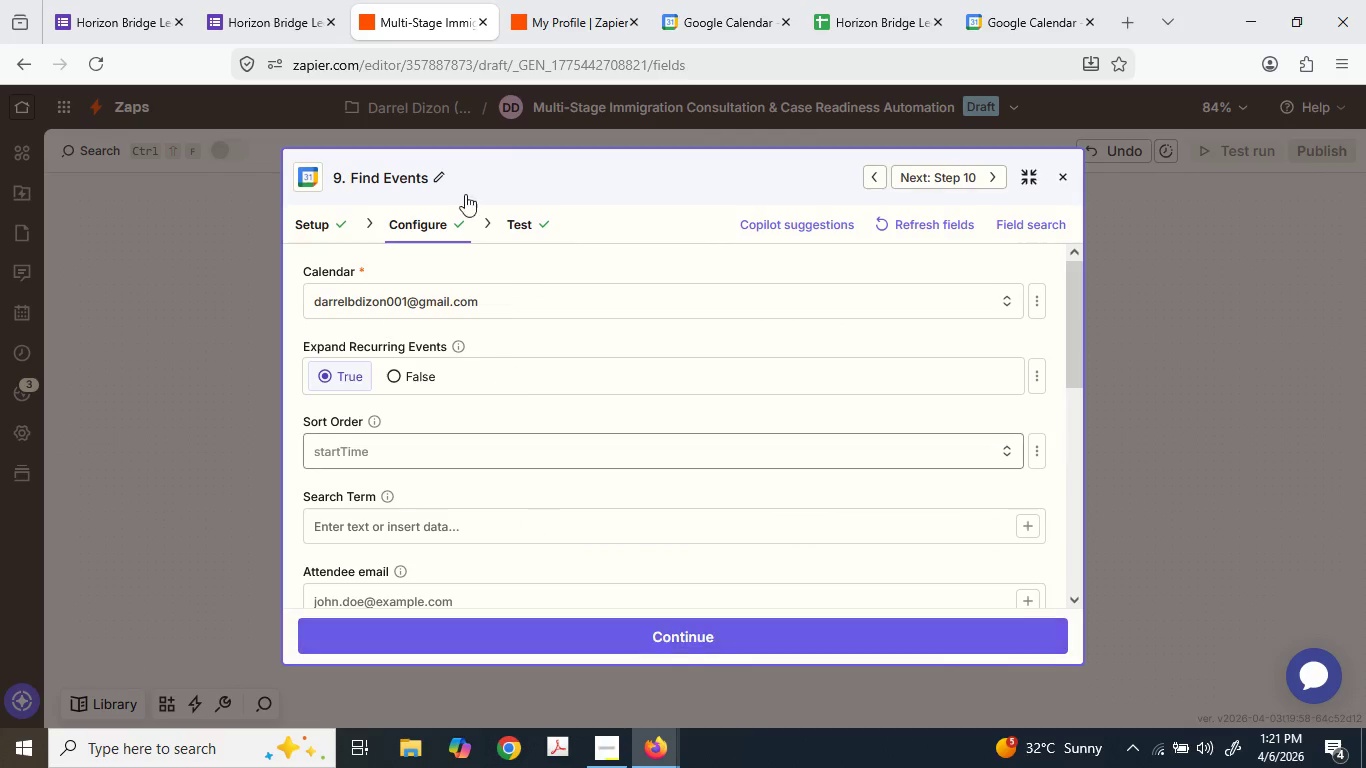 
scroll: coordinate [410, 358], scroll_direction: down, amount: 4.0
 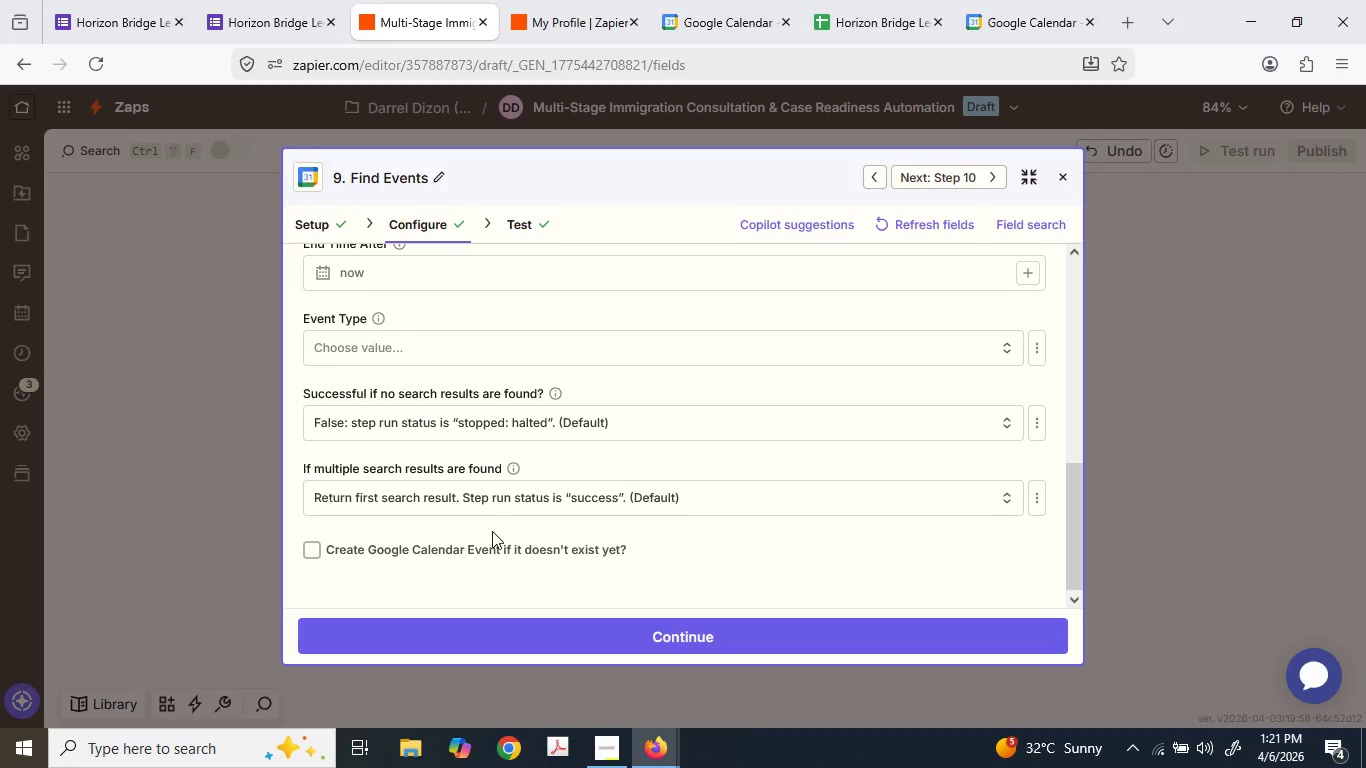 
scroll: coordinate [496, 507], scroll_direction: up, amount: 1.0
 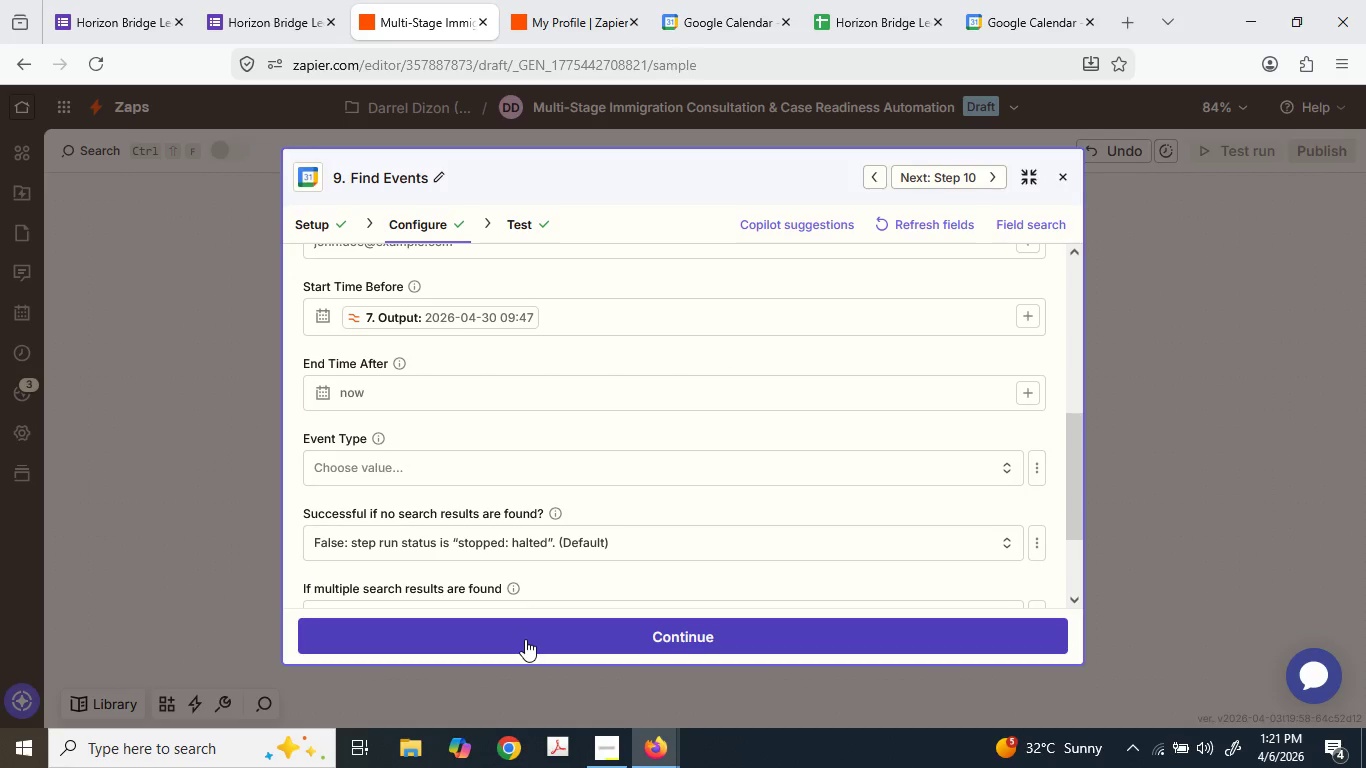 
left_click([525, 639])
 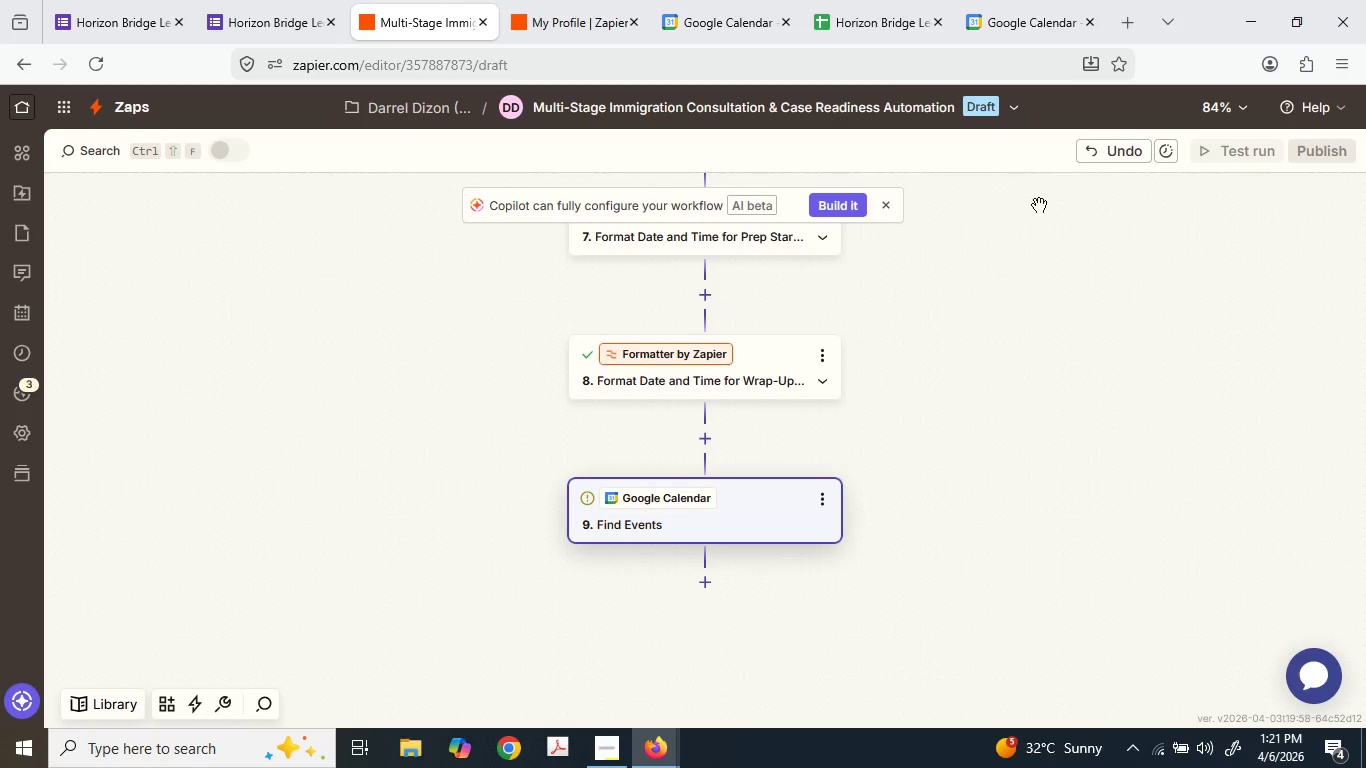 
scroll: coordinate [766, 380], scroll_direction: up, amount: 4.0
 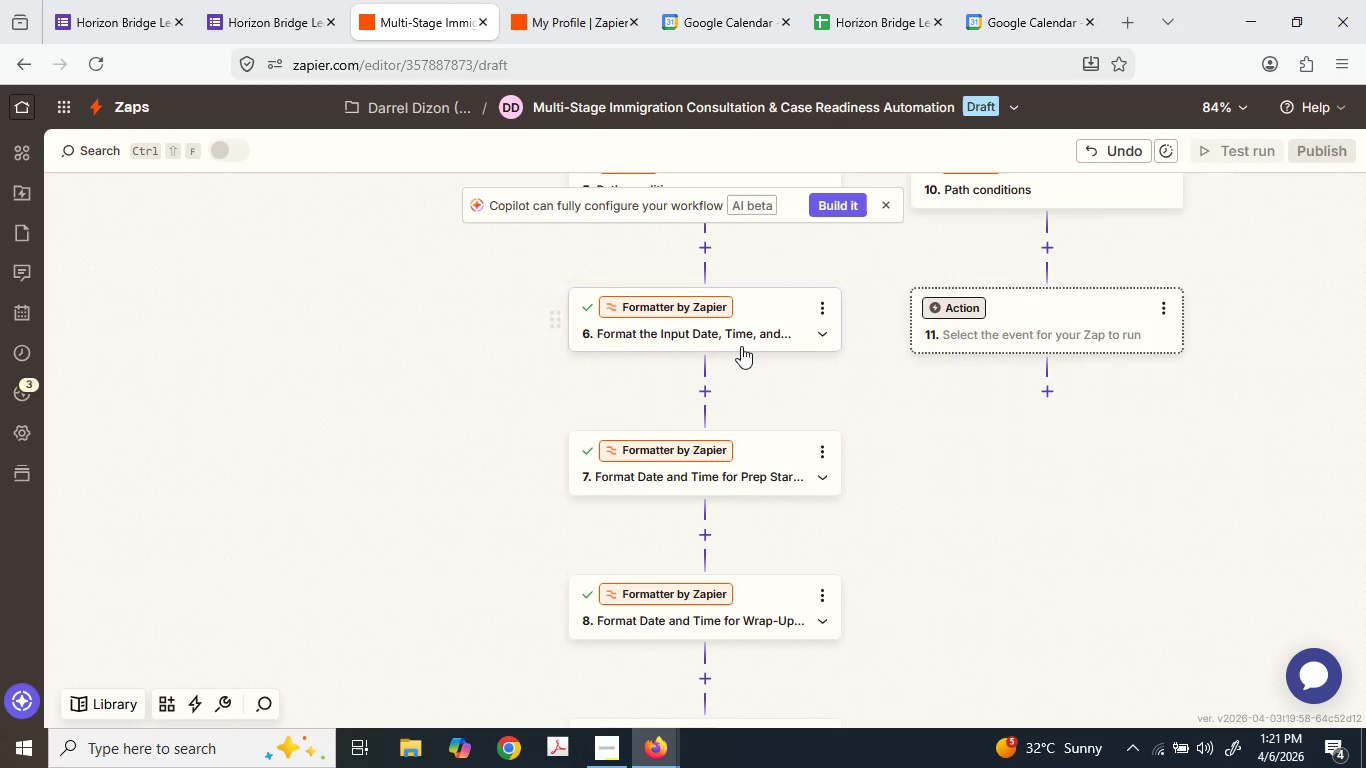 
left_click([741, 346])
 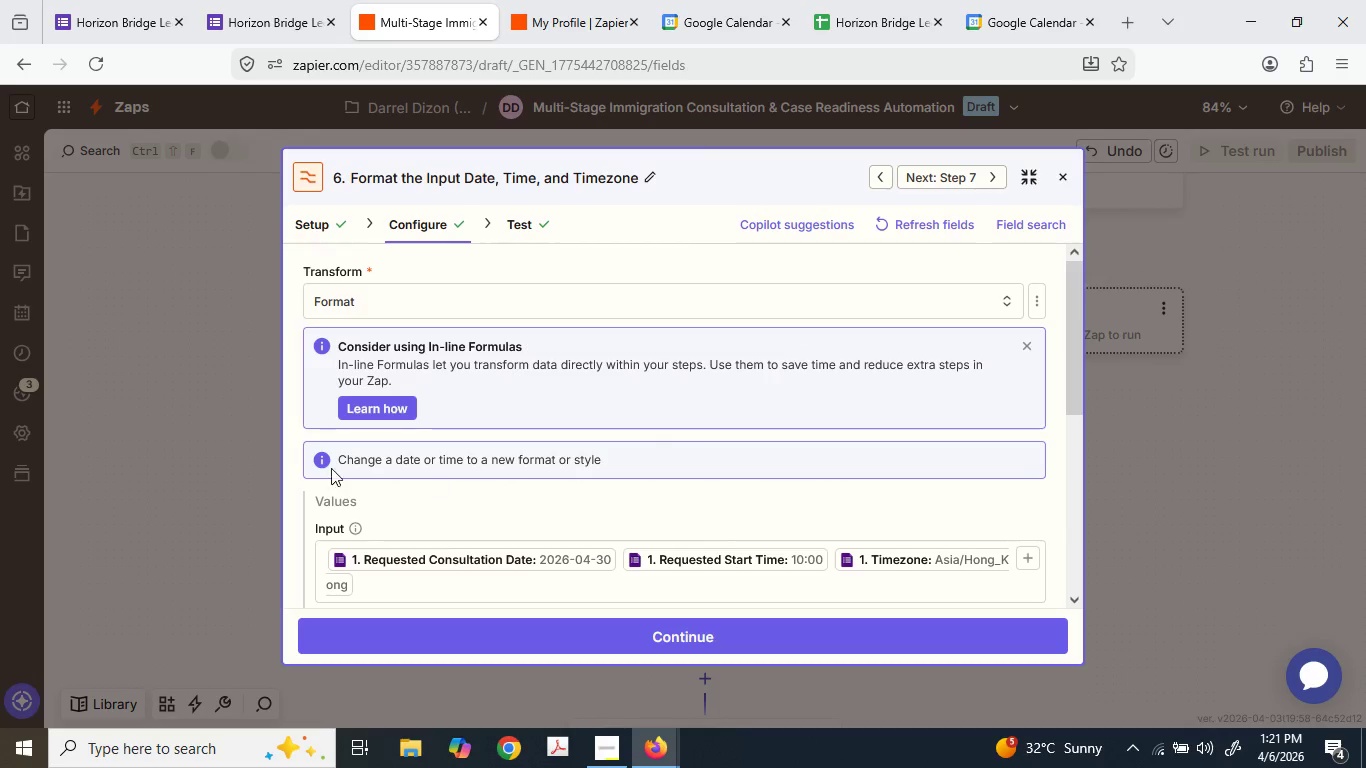 
scroll: coordinate [424, 455], scroll_direction: down, amount: 4.0
 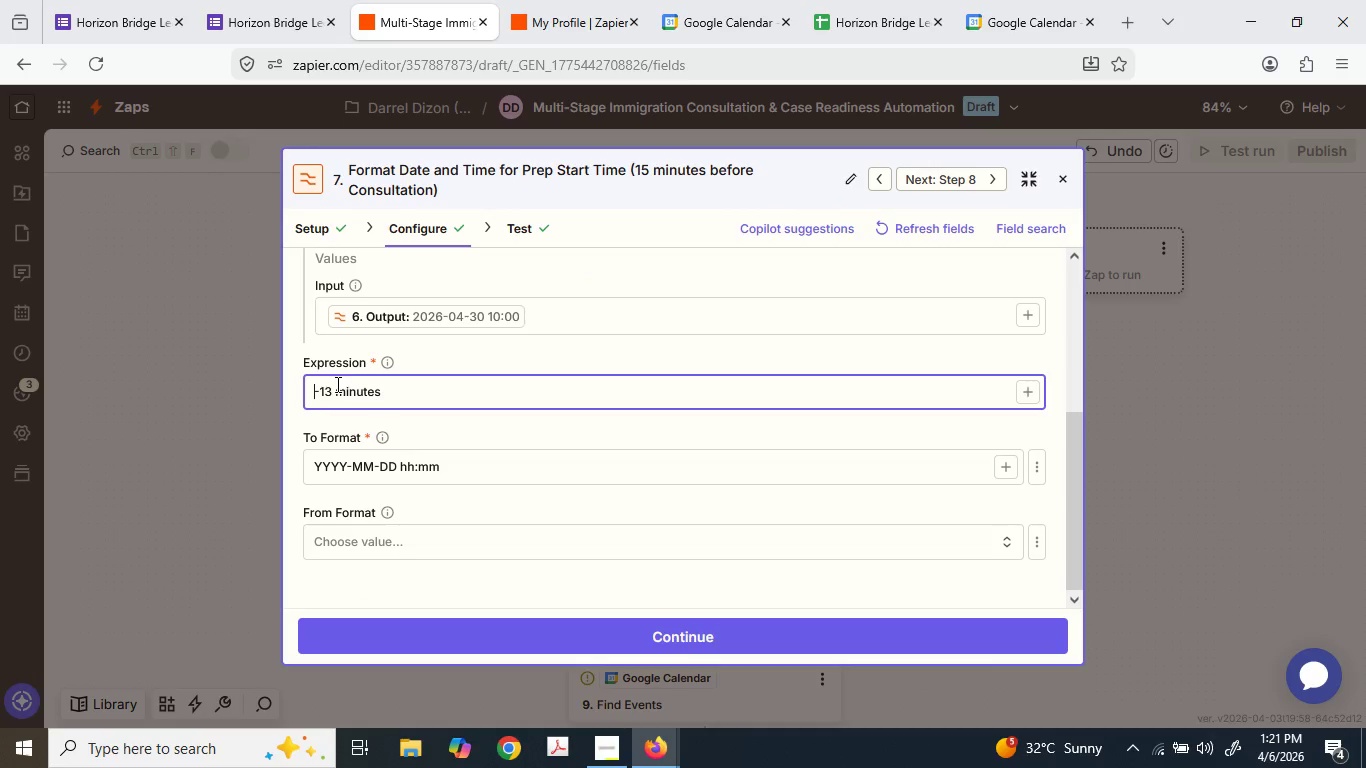 
left_click_drag(start_coordinate=[333, 384], to_coordinate=[326, 382])
 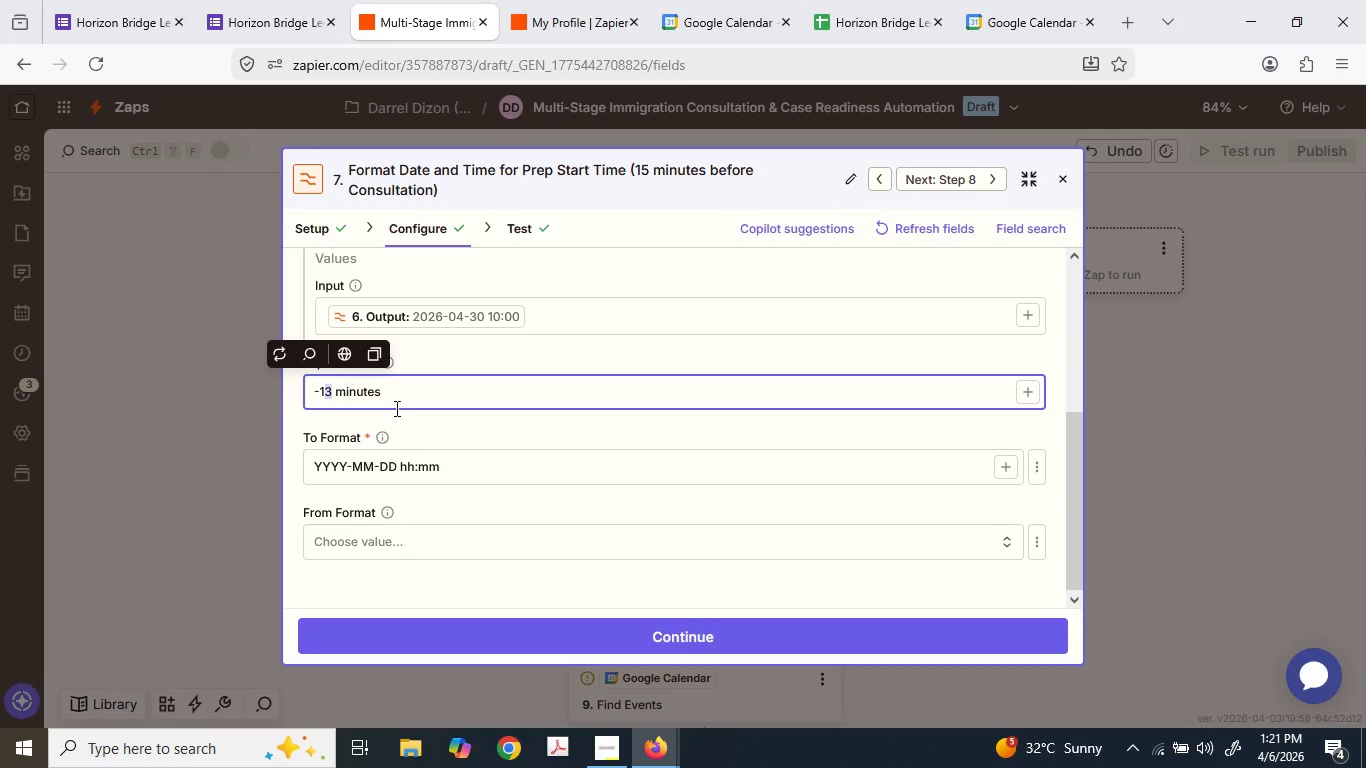 
key(Numpad4)
 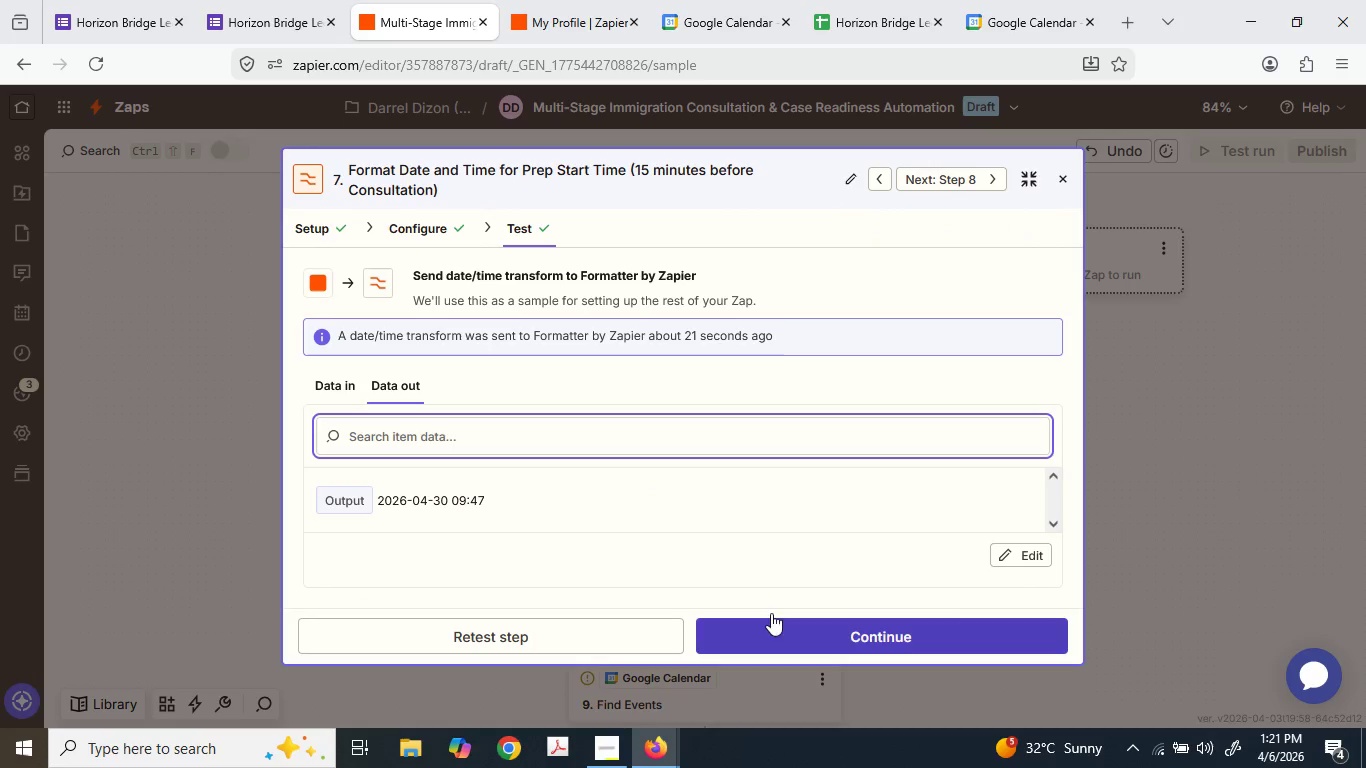 
left_click([762, 647])
 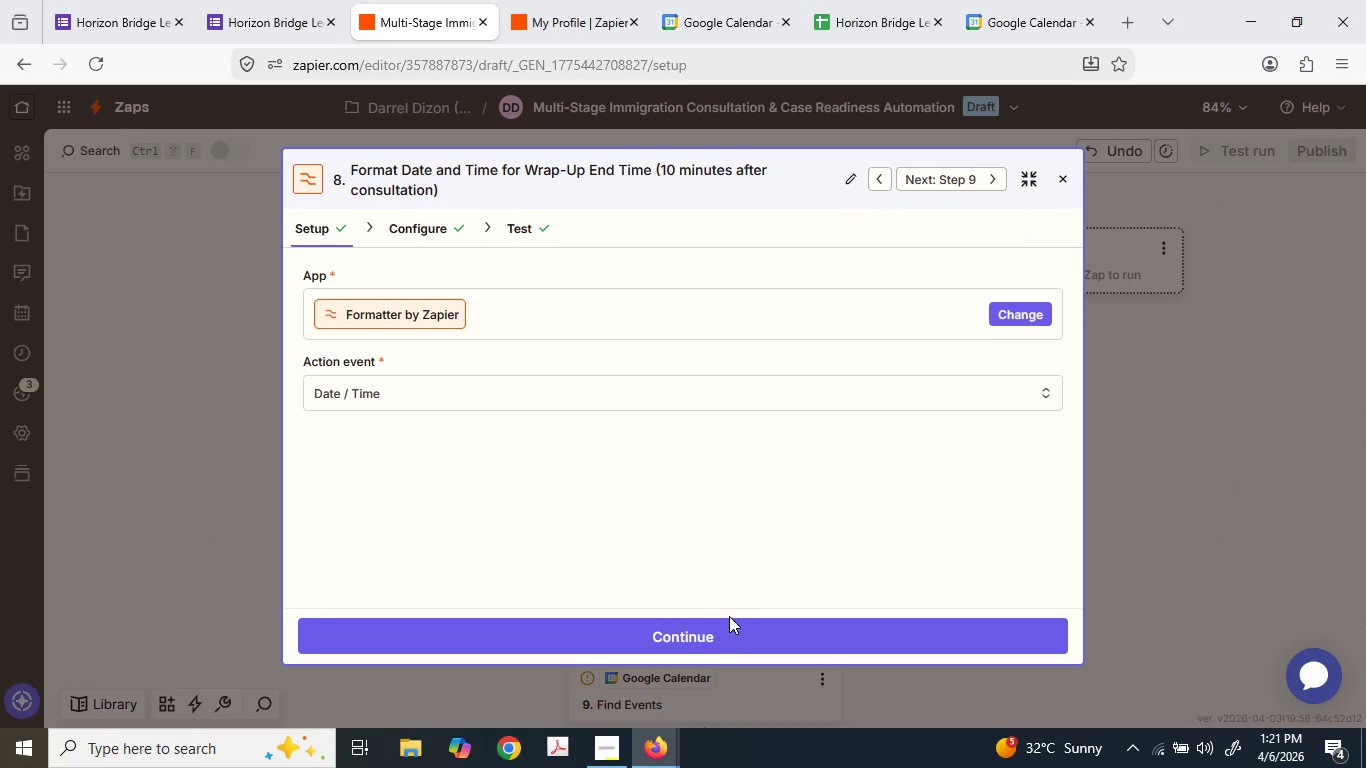 
double_click([723, 627])
 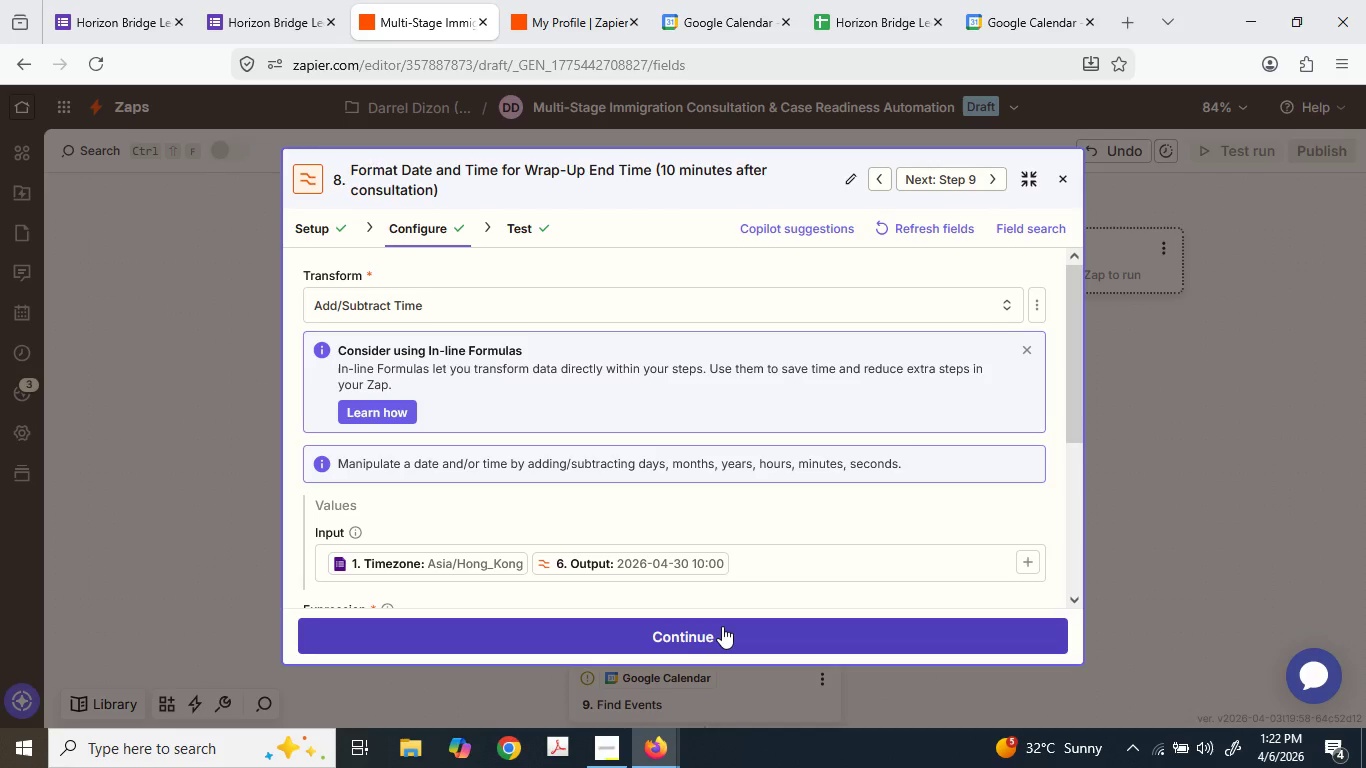 
left_click_drag(start_coordinate=[722, 626], to_coordinate=[705, 504])
 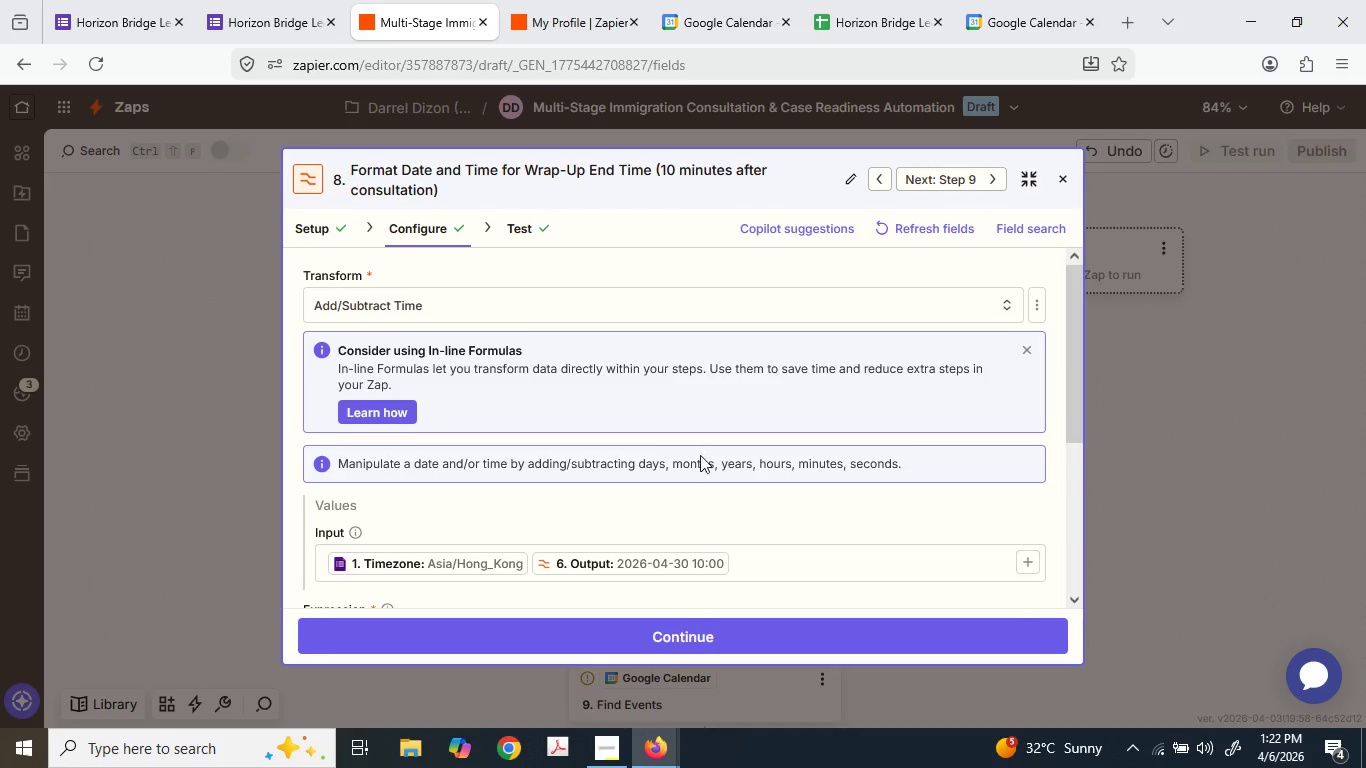 
scroll: coordinate [700, 456], scroll_direction: down, amount: 3.0
 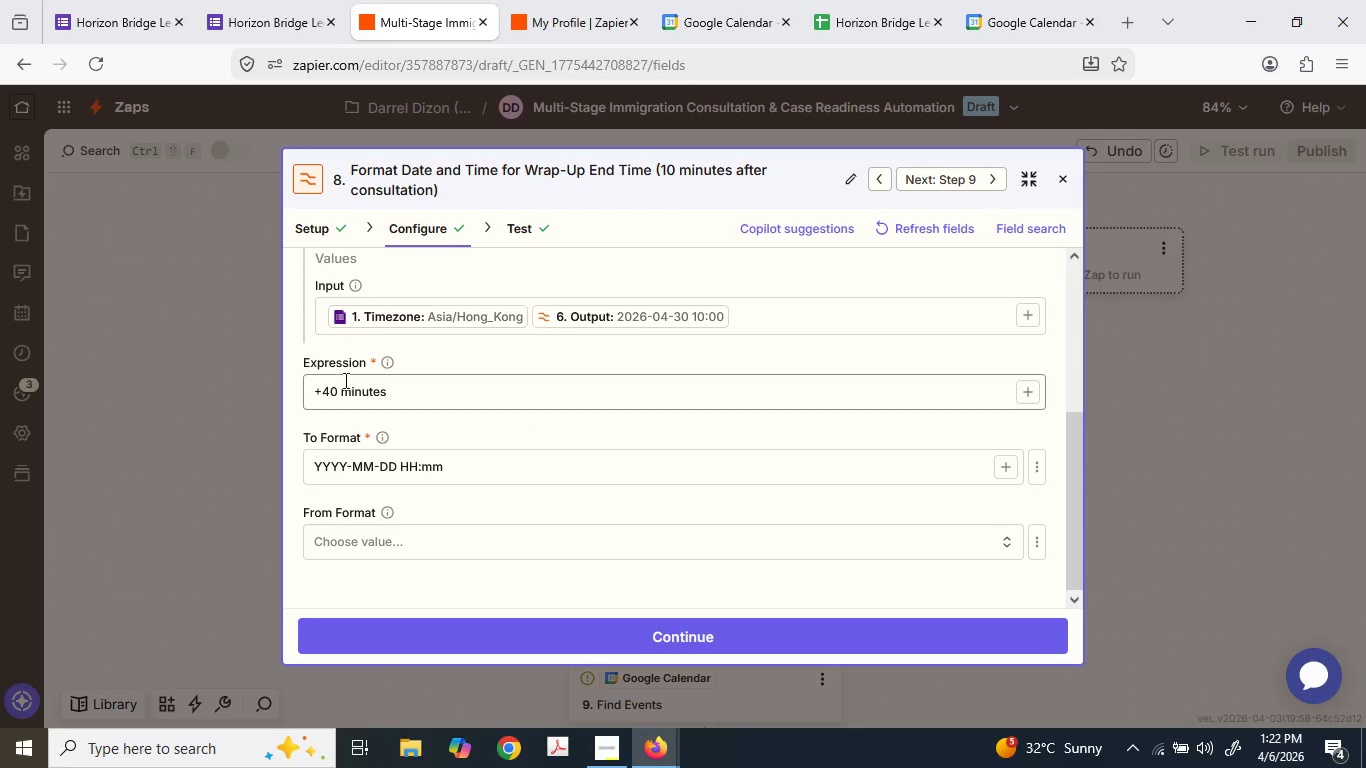 
left_click([336, 393])
 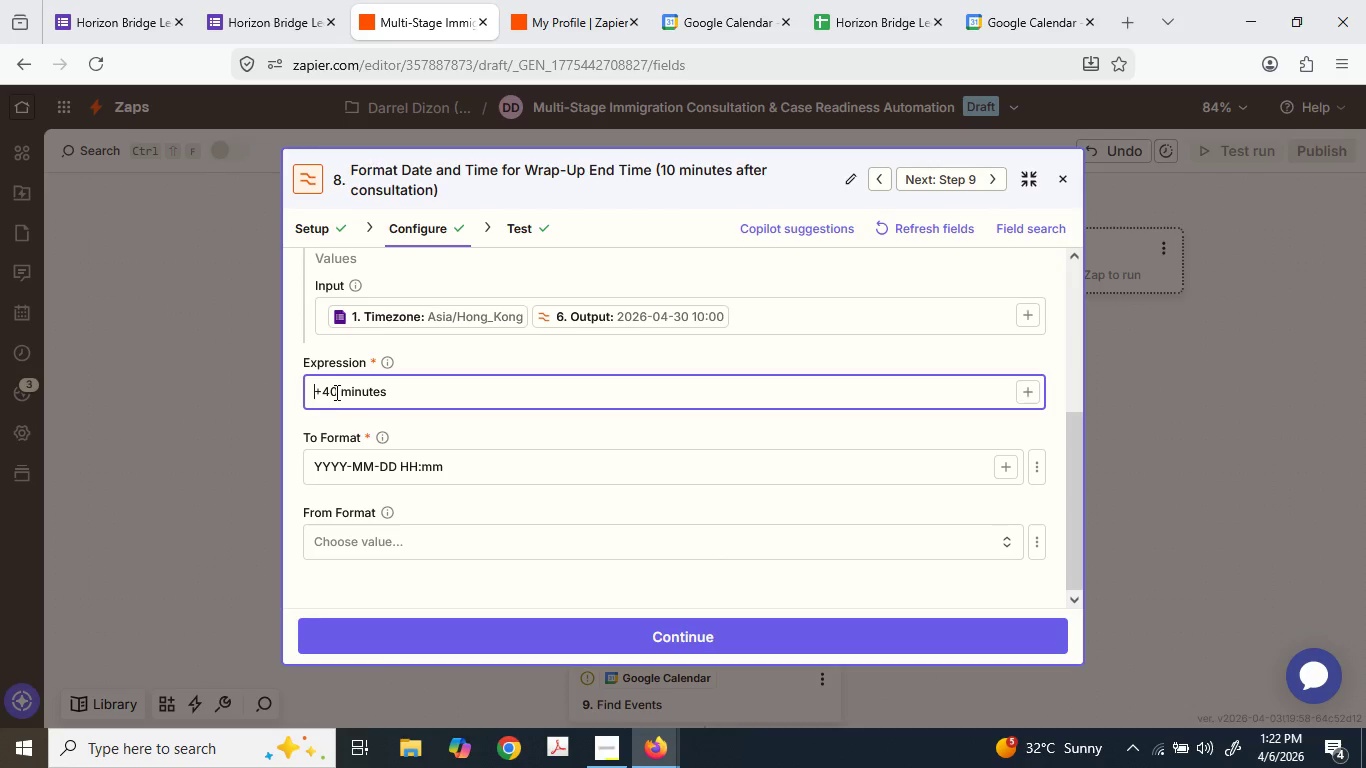 
left_click_drag(start_coordinate=[335, 392], to_coordinate=[324, 385])
 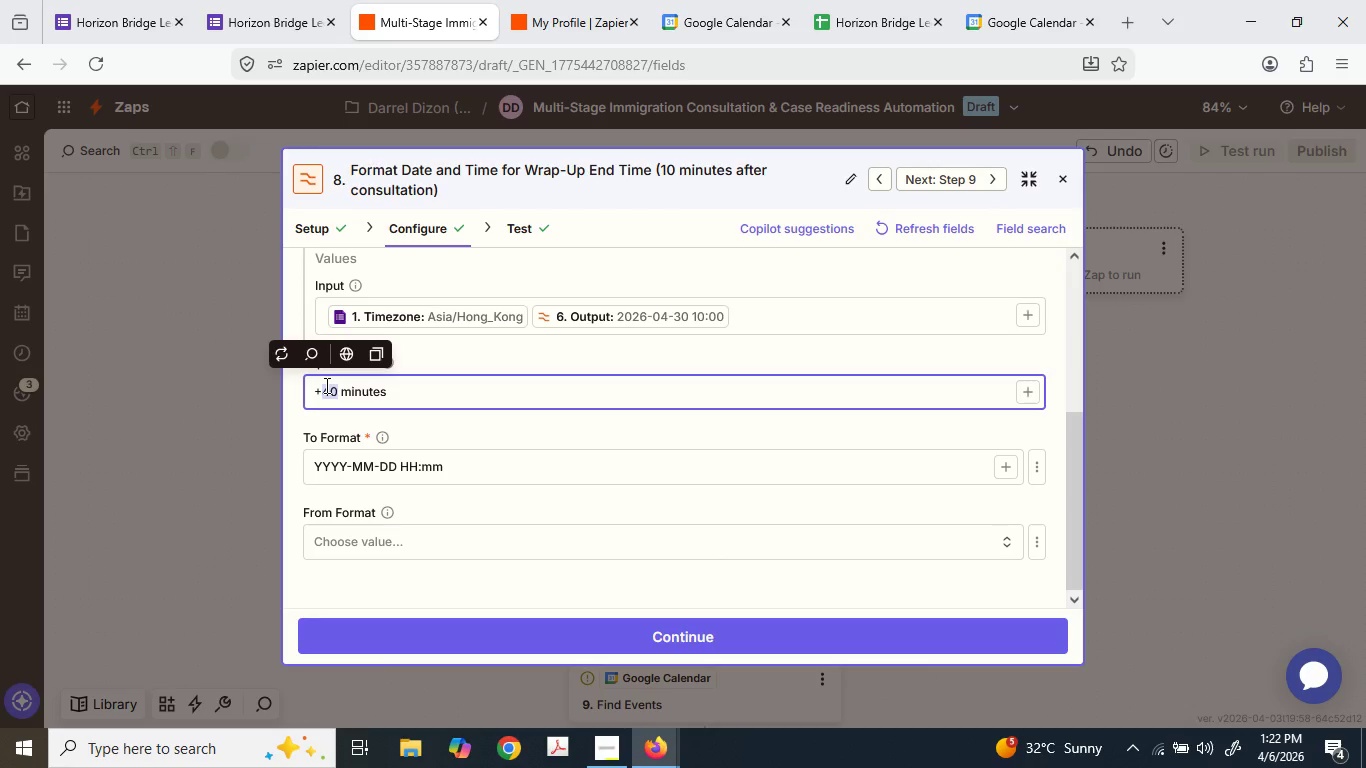 
key(Numpad3)
 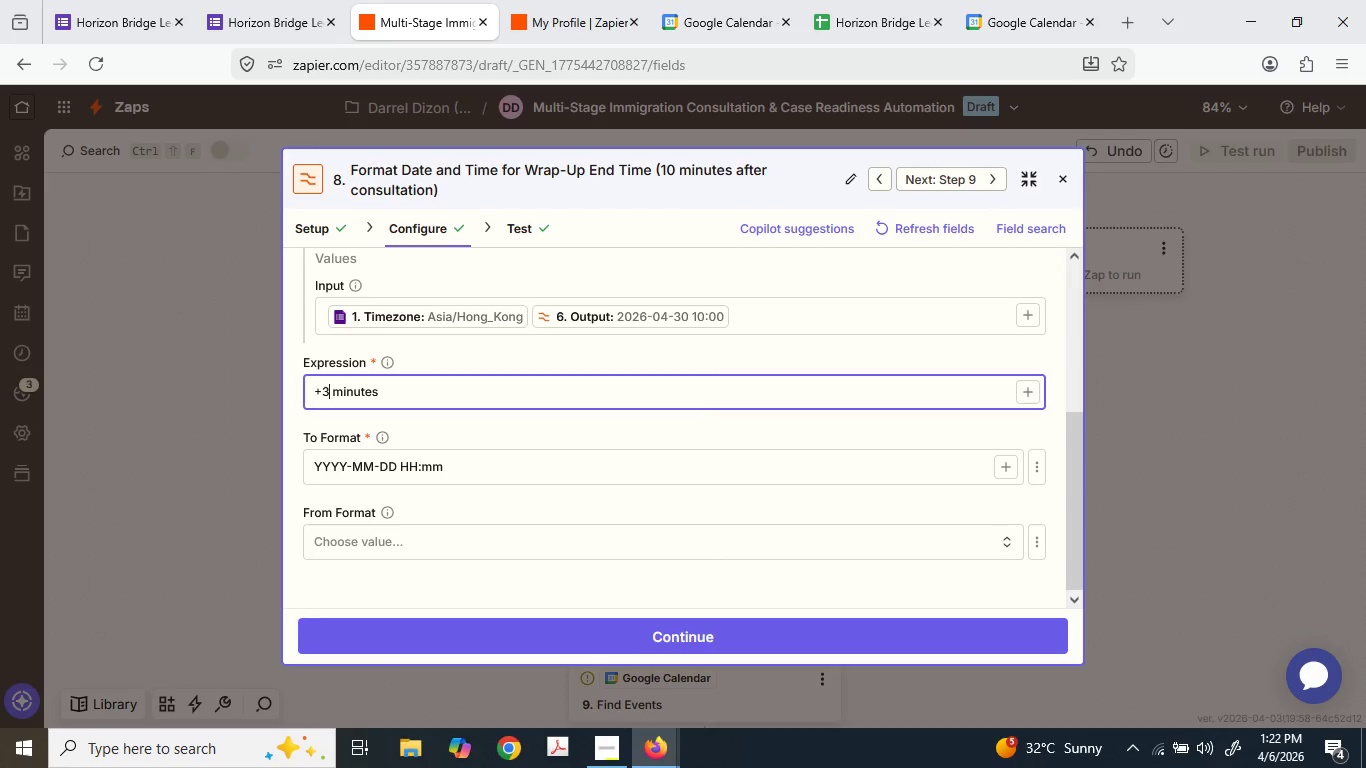 
key(Numpad9)
 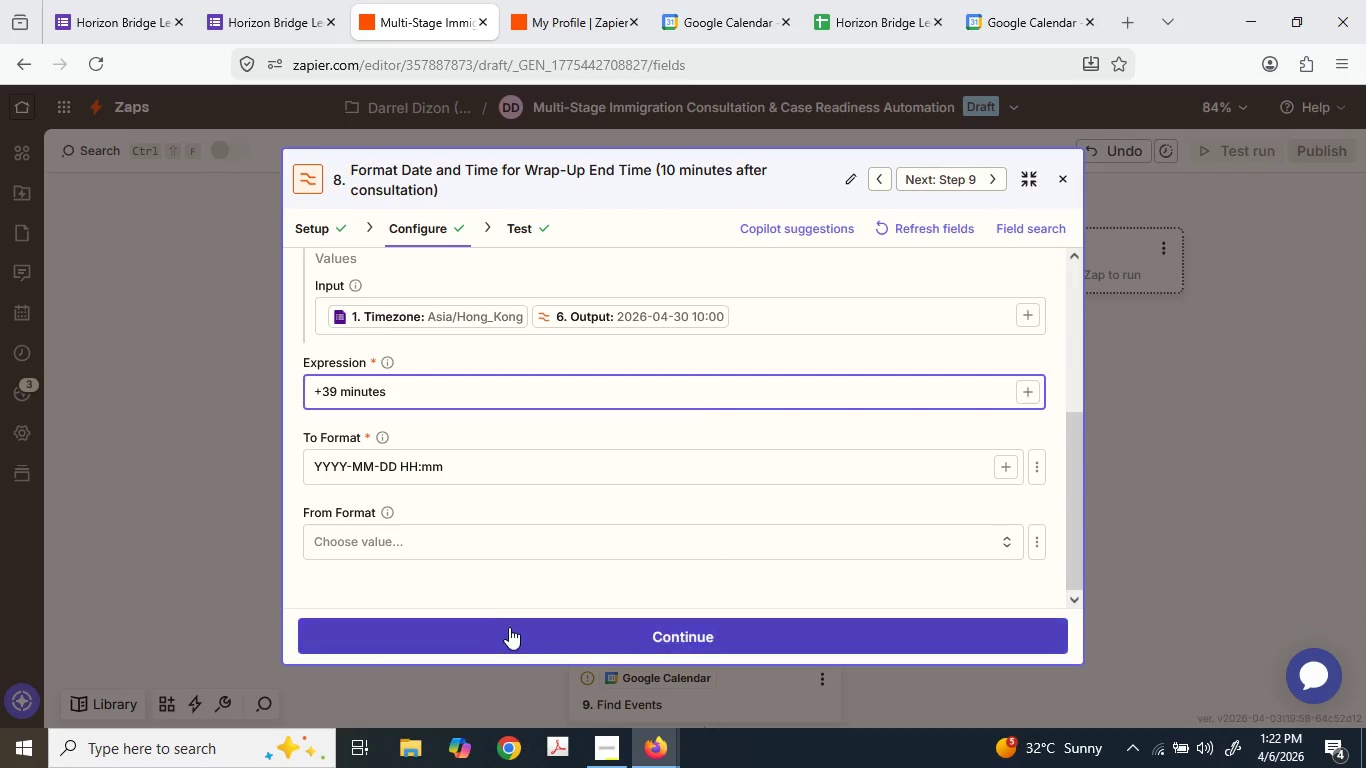 
left_click([510, 626])
 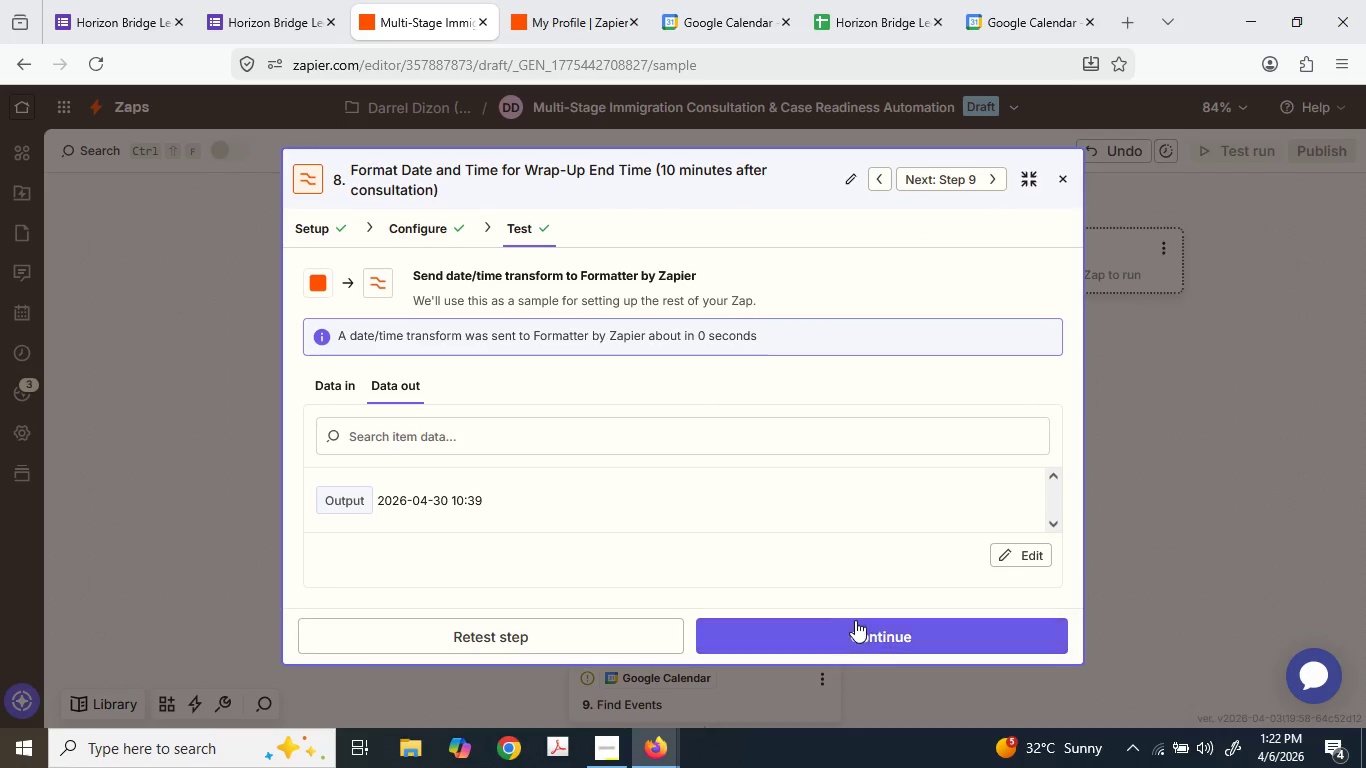 
scroll: coordinate [554, 438], scroll_direction: down, amount: 4.0
 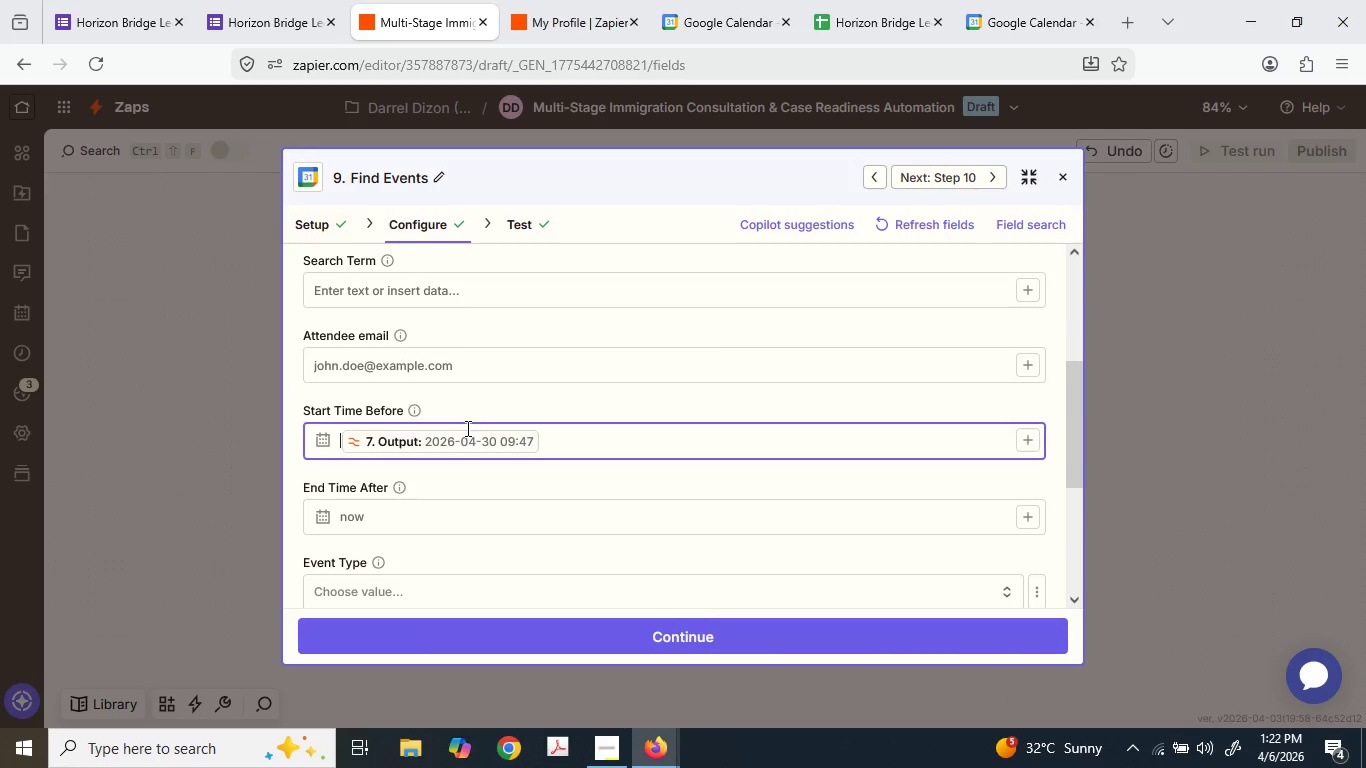 
double_click([467, 432])
 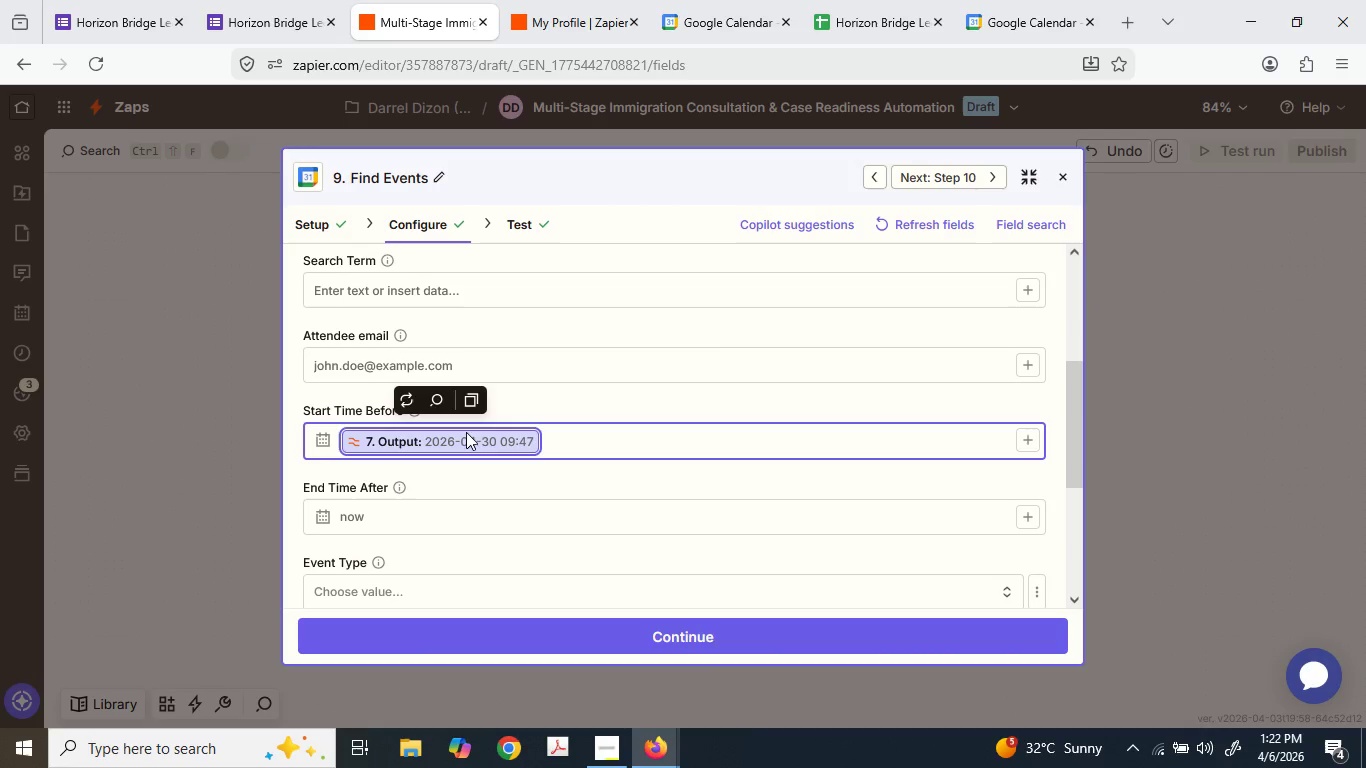 
key(Backspace)
 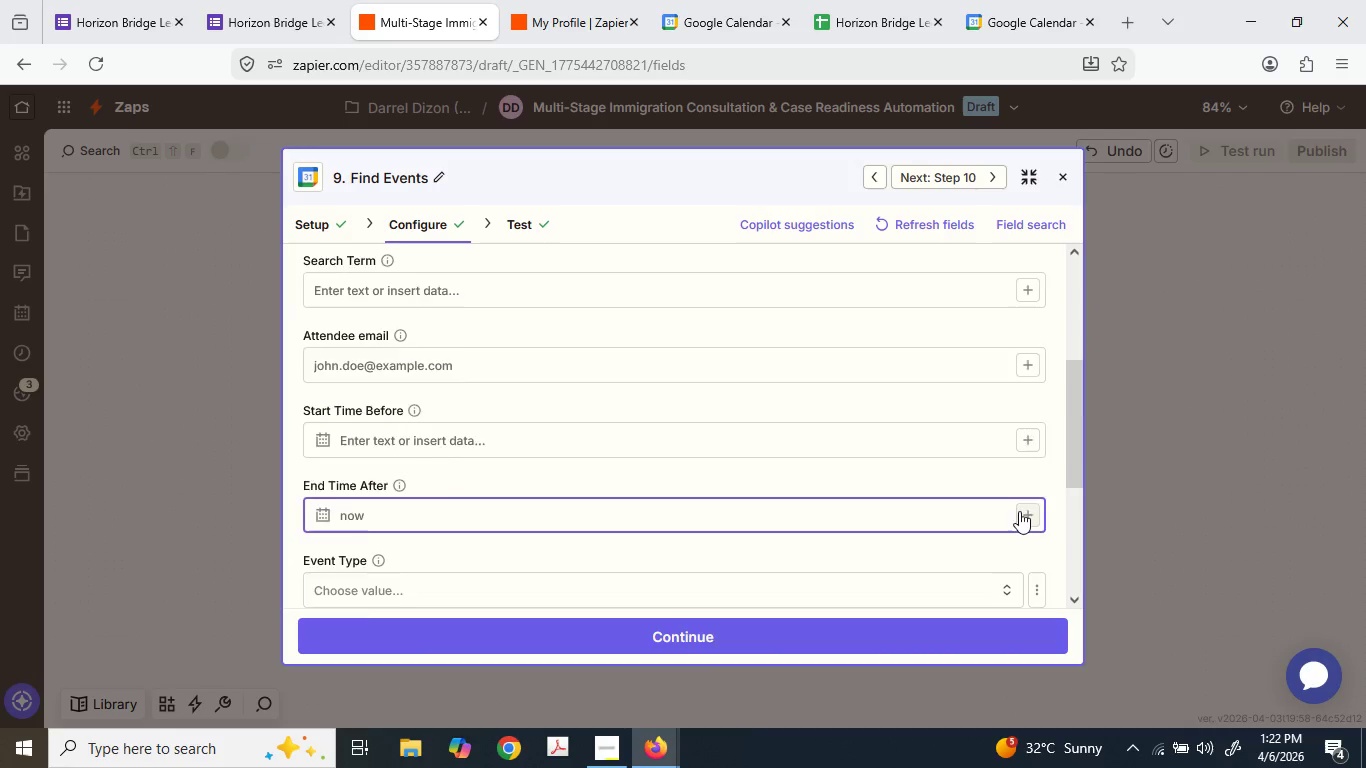 
scroll: coordinate [428, 564], scroll_direction: down, amount: 9.0
 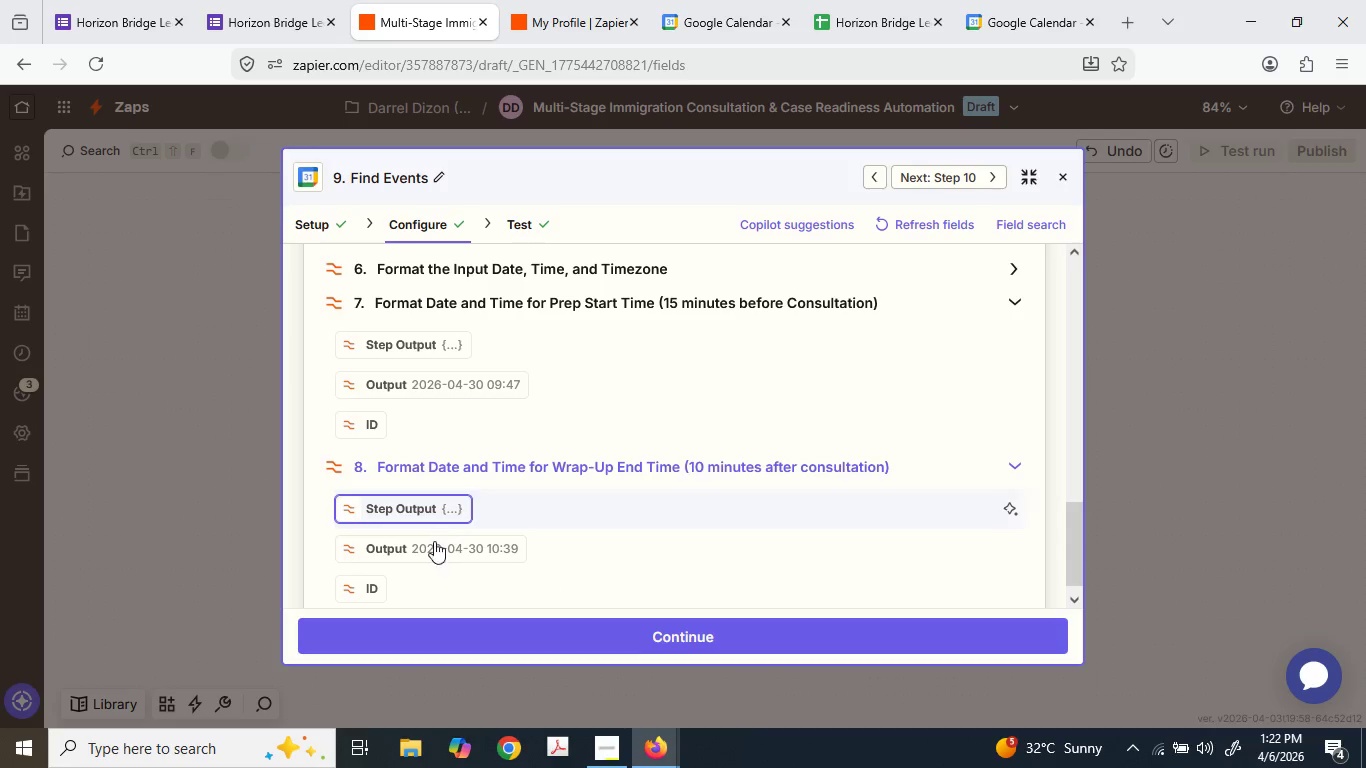 
left_click([435, 545])
 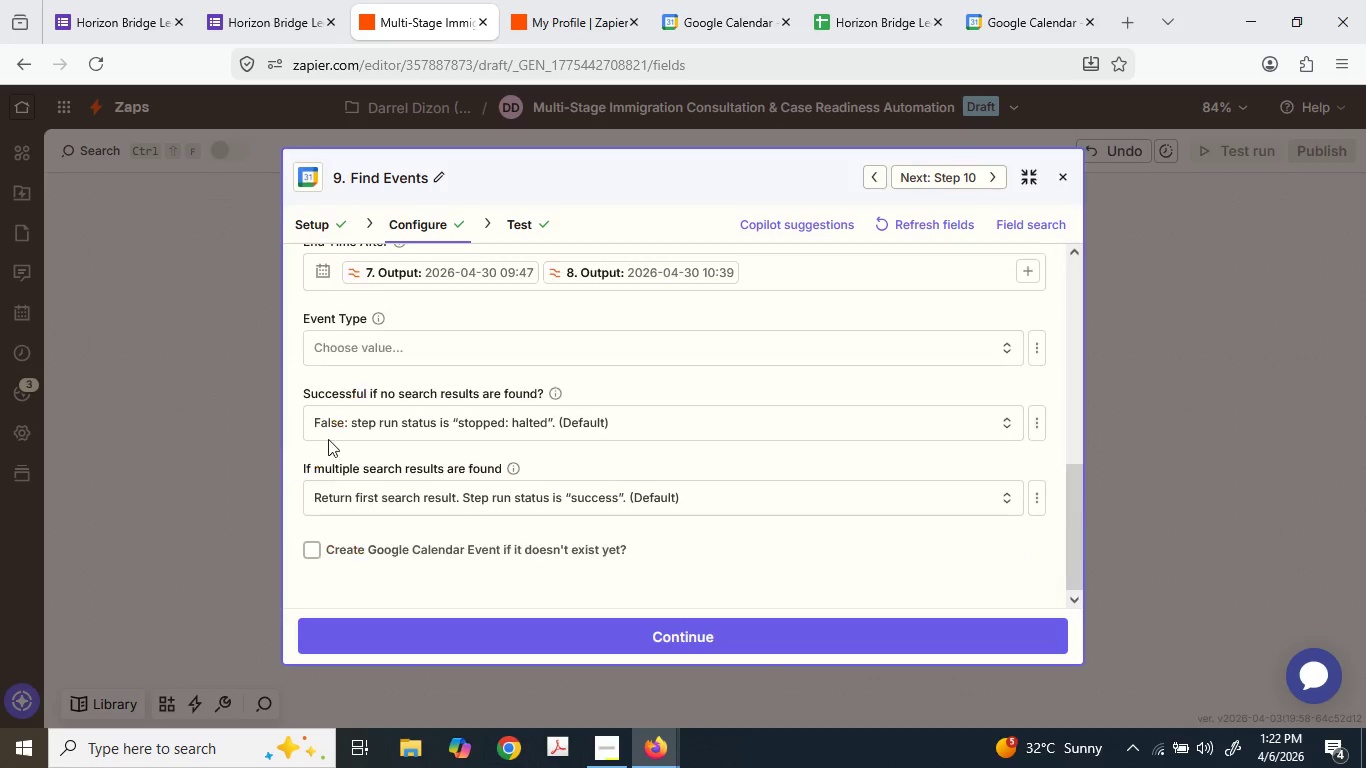 
mouse_move([461, 298])
 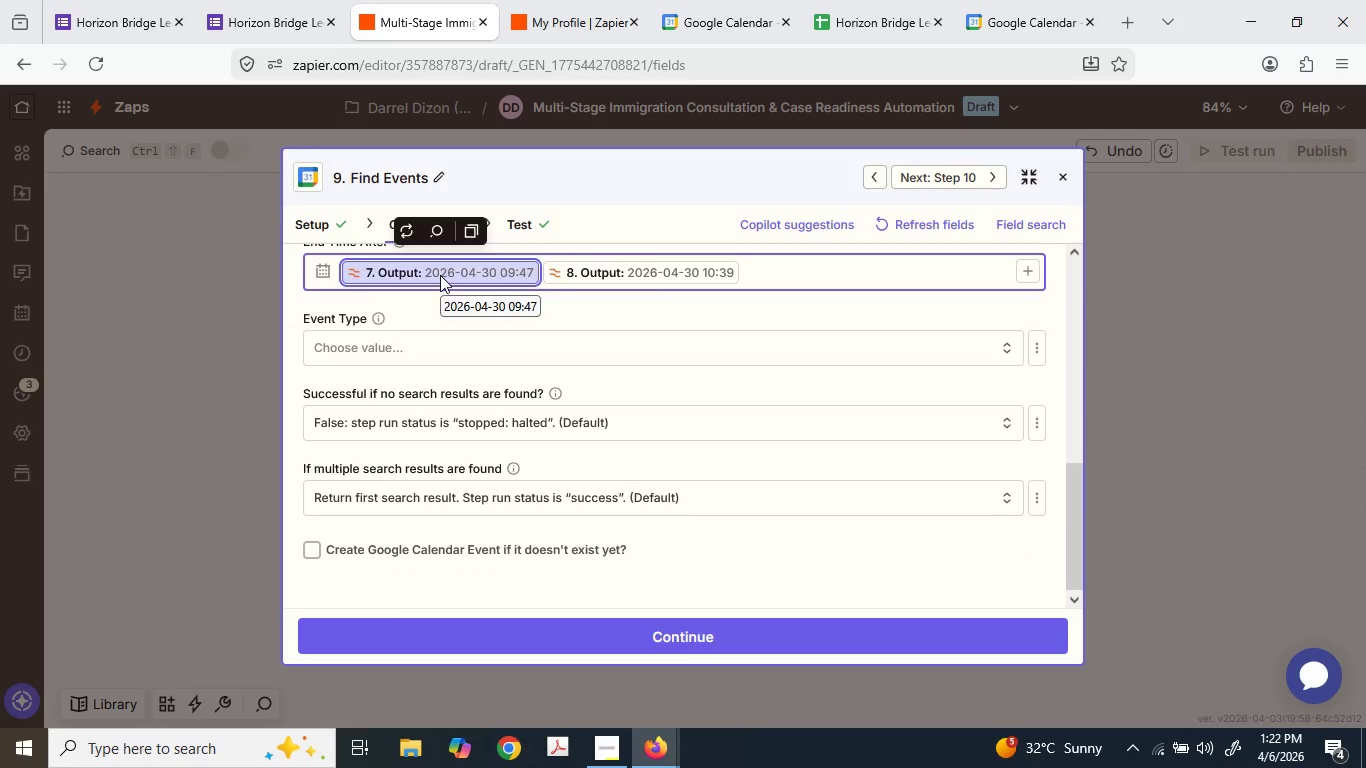 
key(Backspace)
 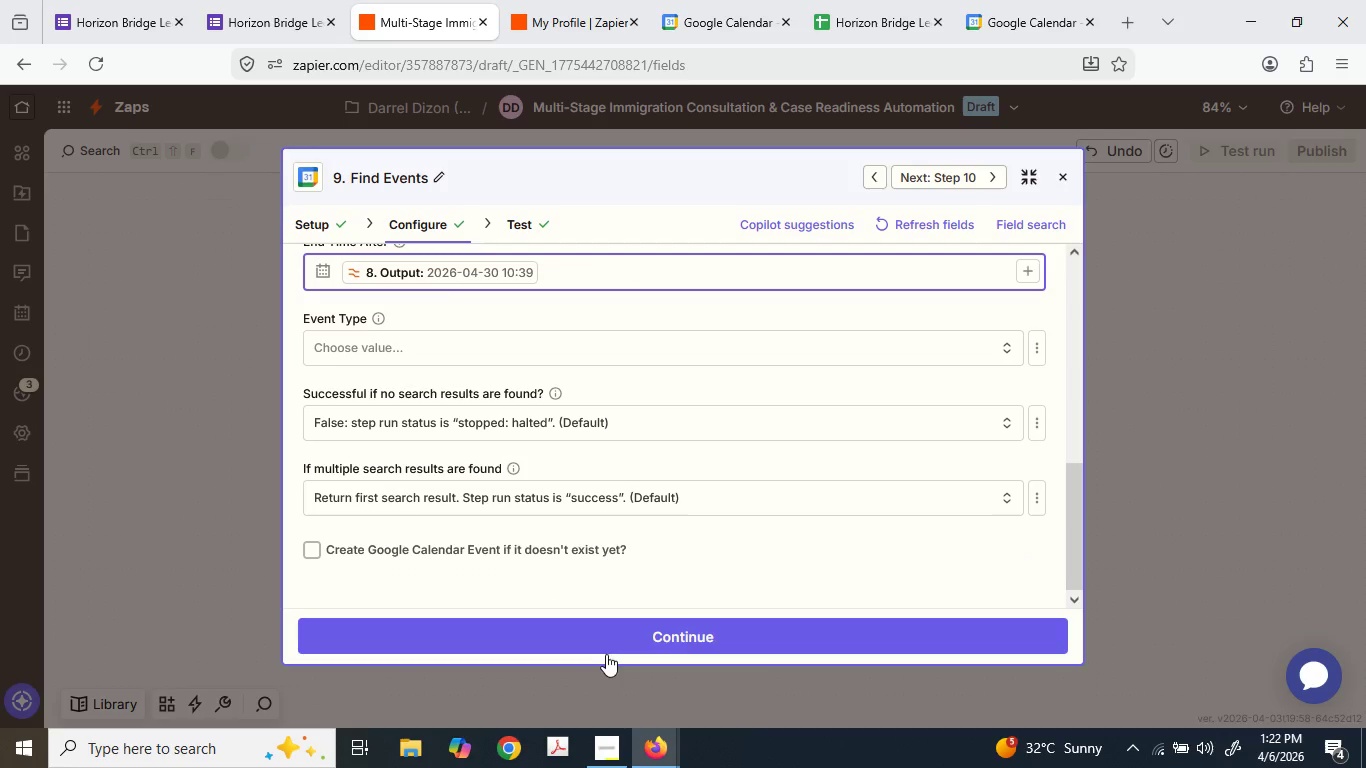 
left_click([599, 649])
 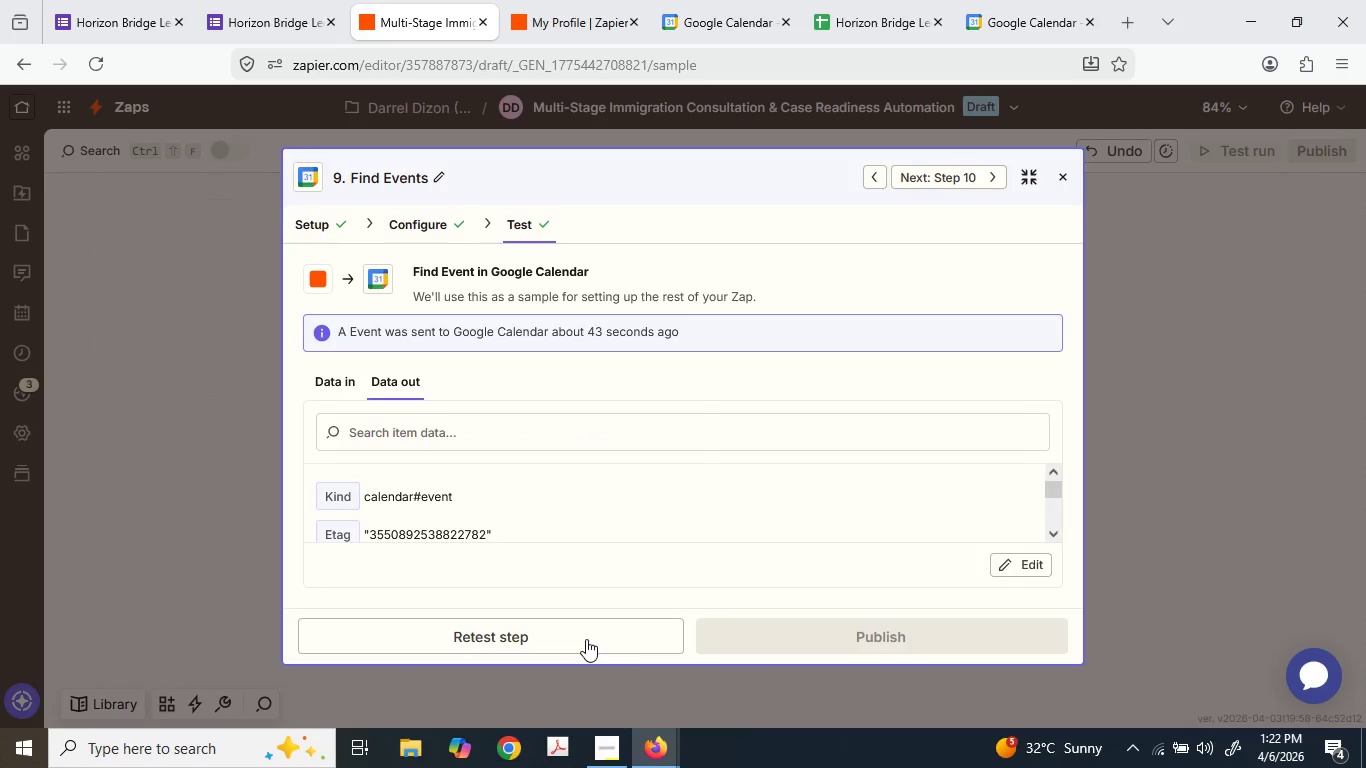 
scroll: coordinate [568, 503], scroll_direction: down, amount: 4.0
 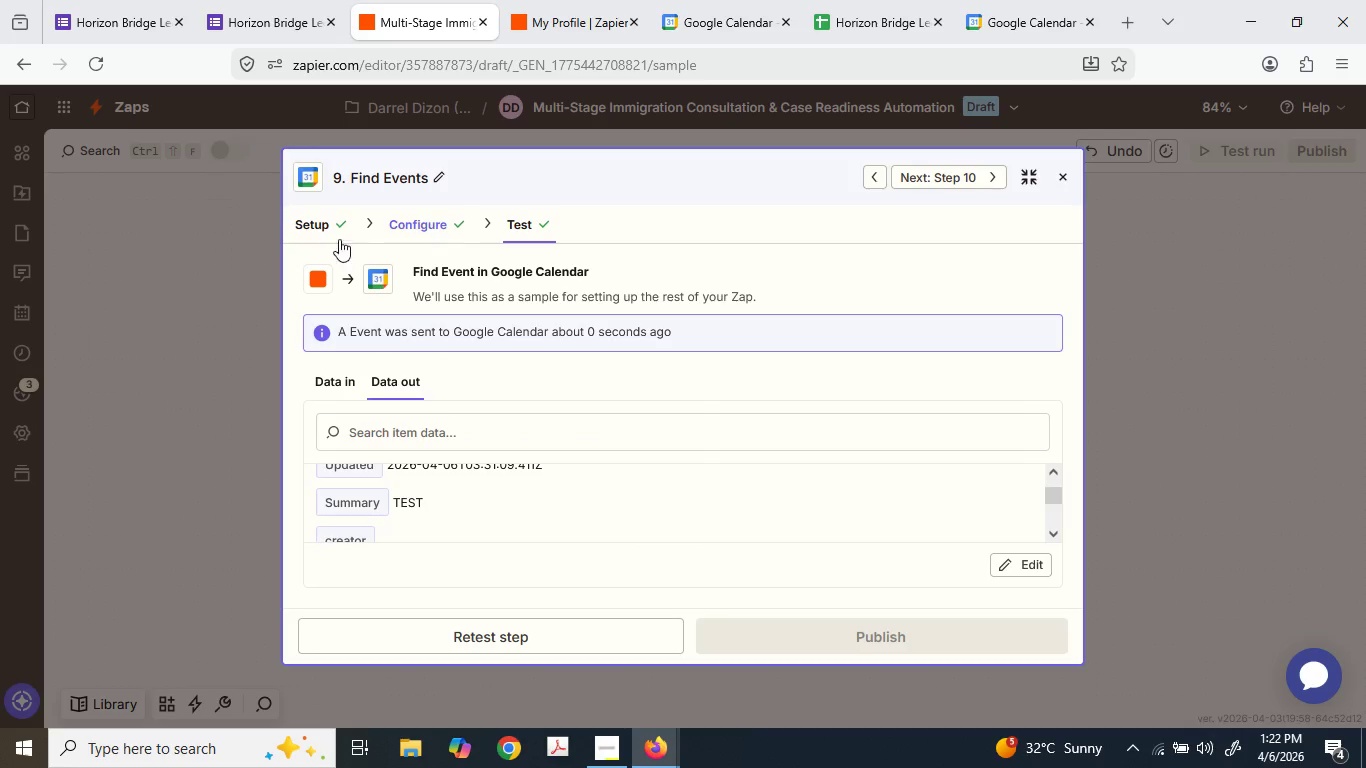 
left_click([180, 245])
 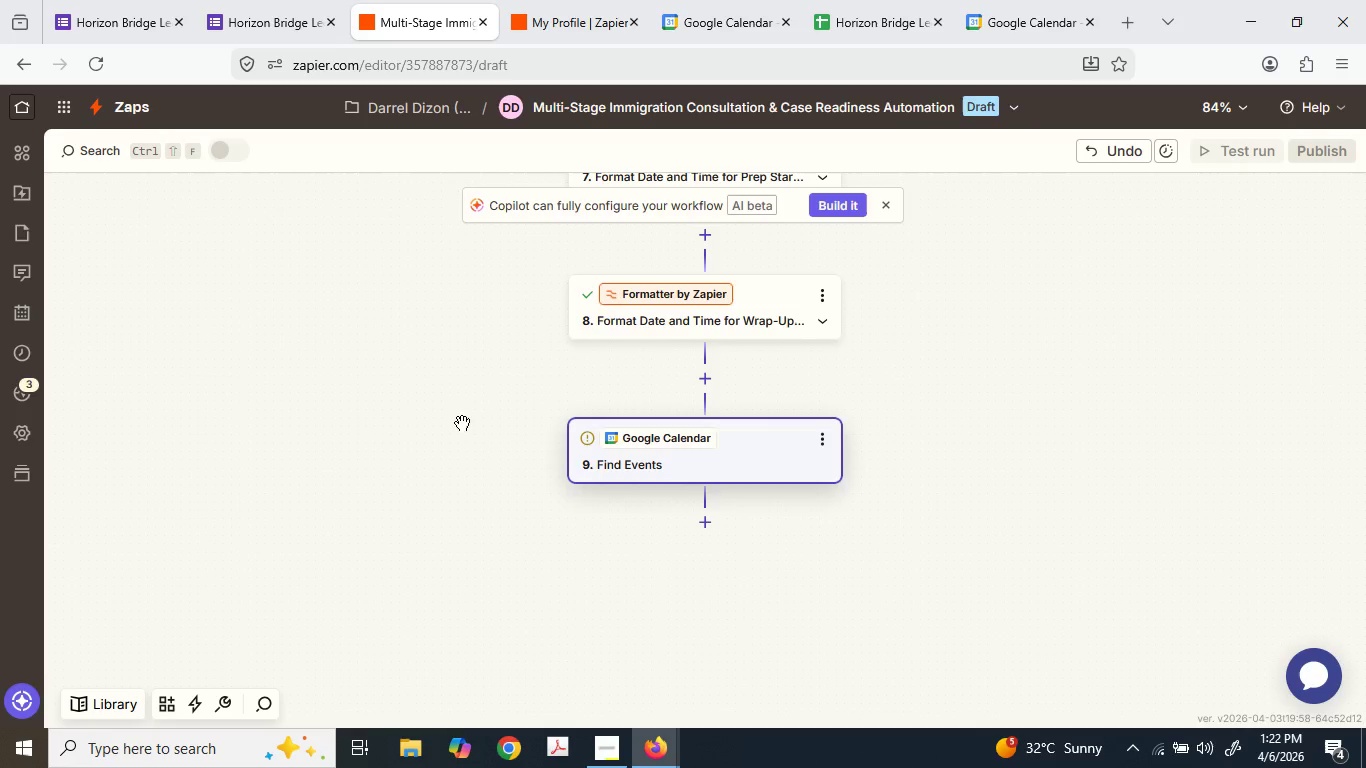 
scroll: coordinate [477, 429], scroll_direction: up, amount: 3.0
 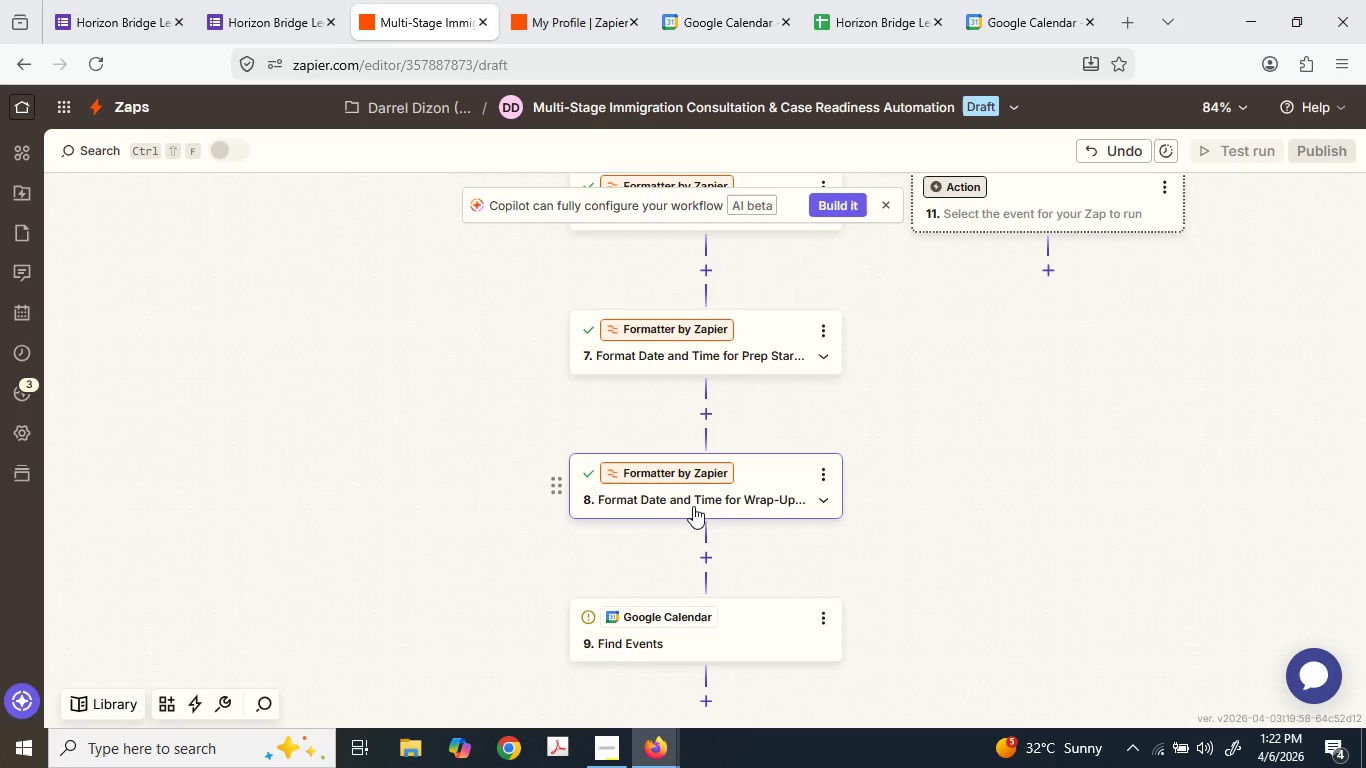 
left_click([693, 506])
 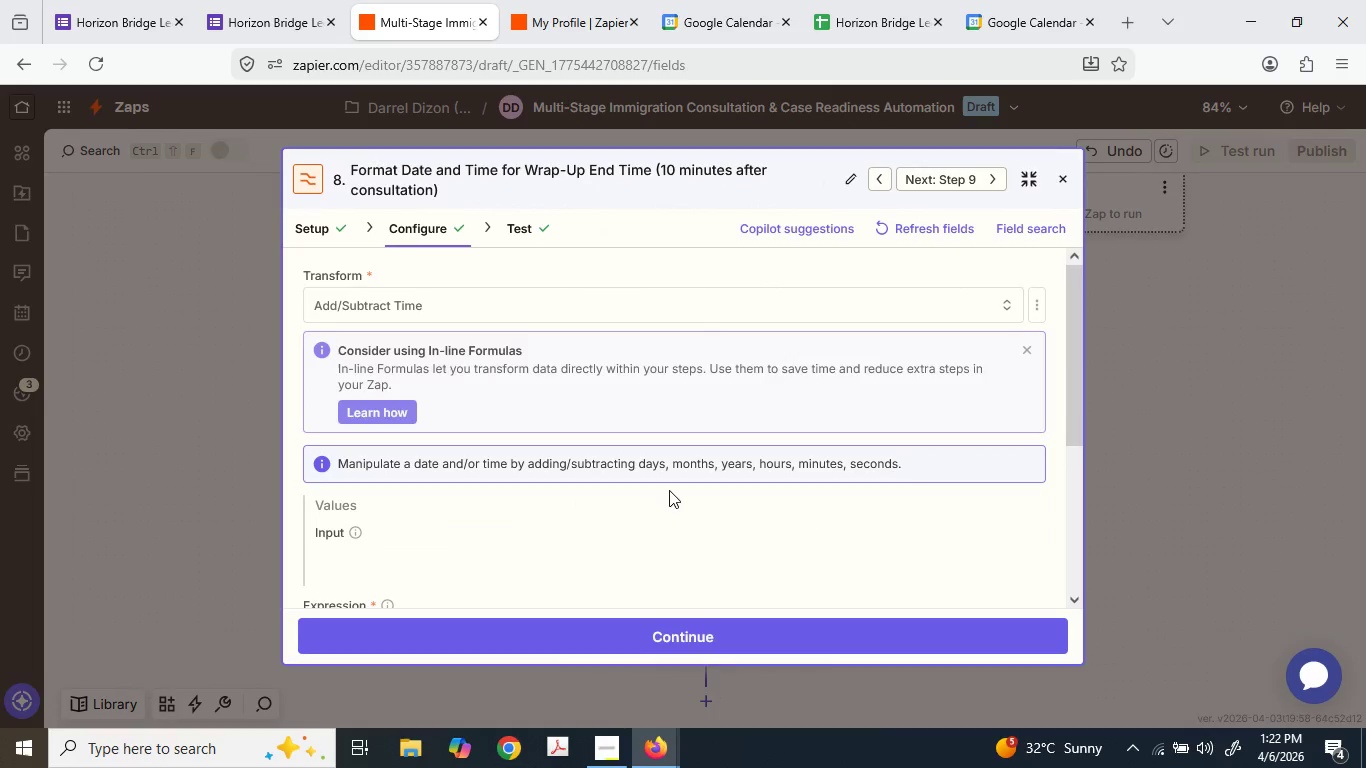 
scroll: coordinate [668, 489], scroll_direction: down, amount: 4.0
 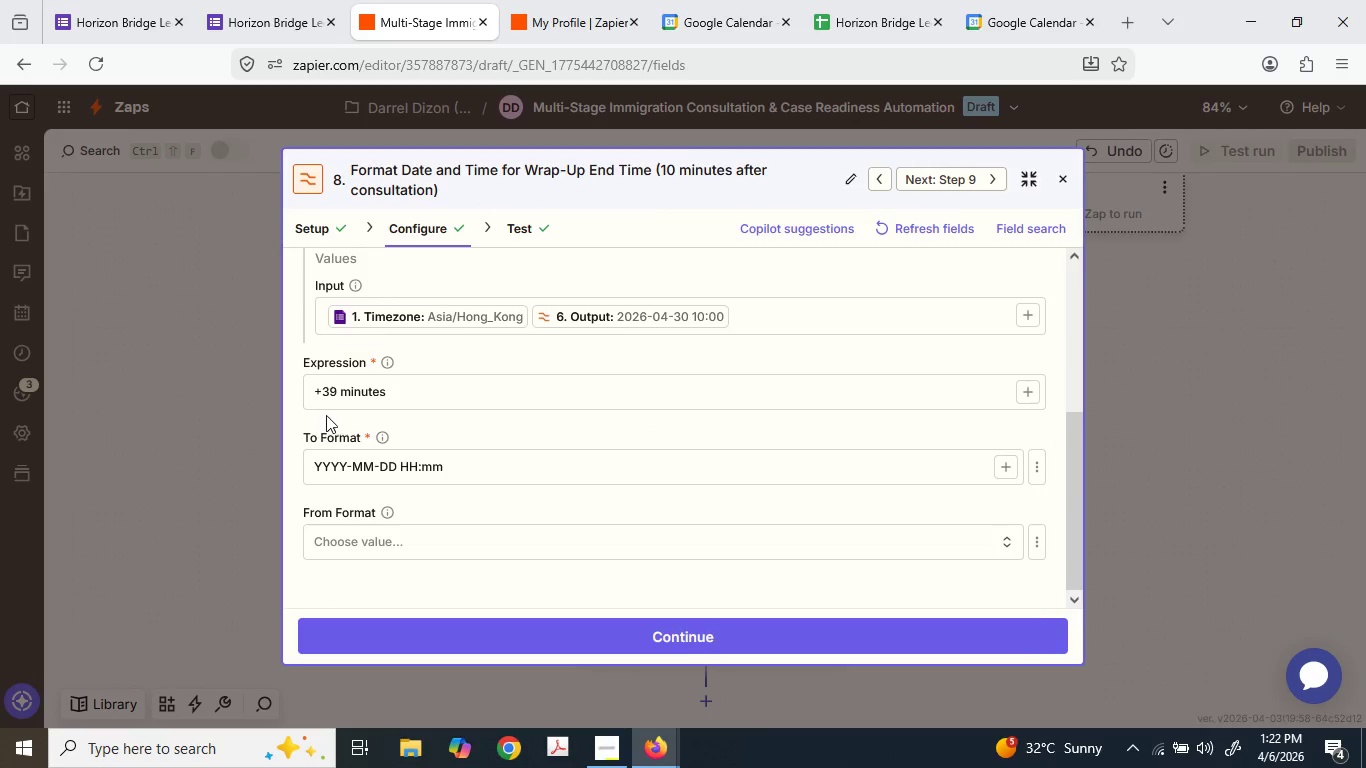 
left_click([325, 391])
 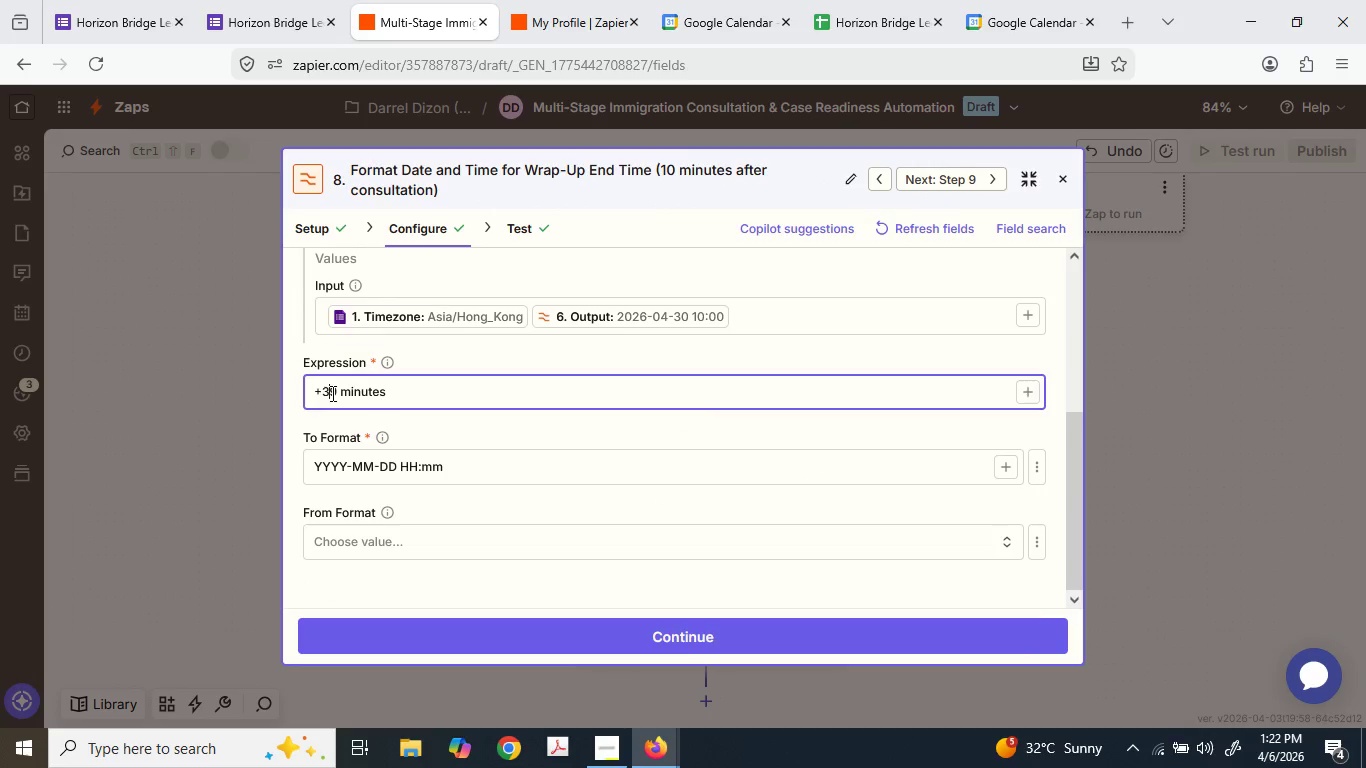 
left_click_drag(start_coordinate=[333, 392], to_coordinate=[326, 389])
 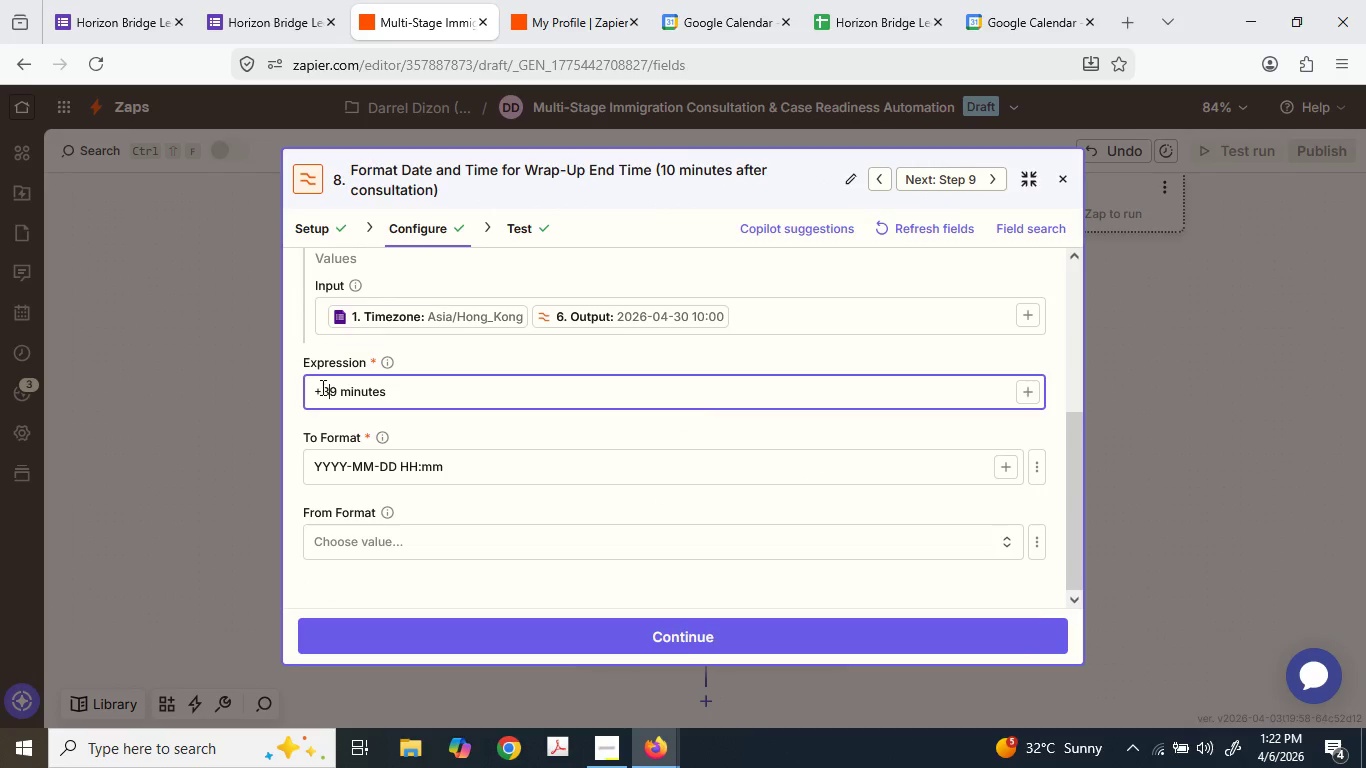 
left_click_drag(start_coordinate=[321, 387], to_coordinate=[335, 391])
 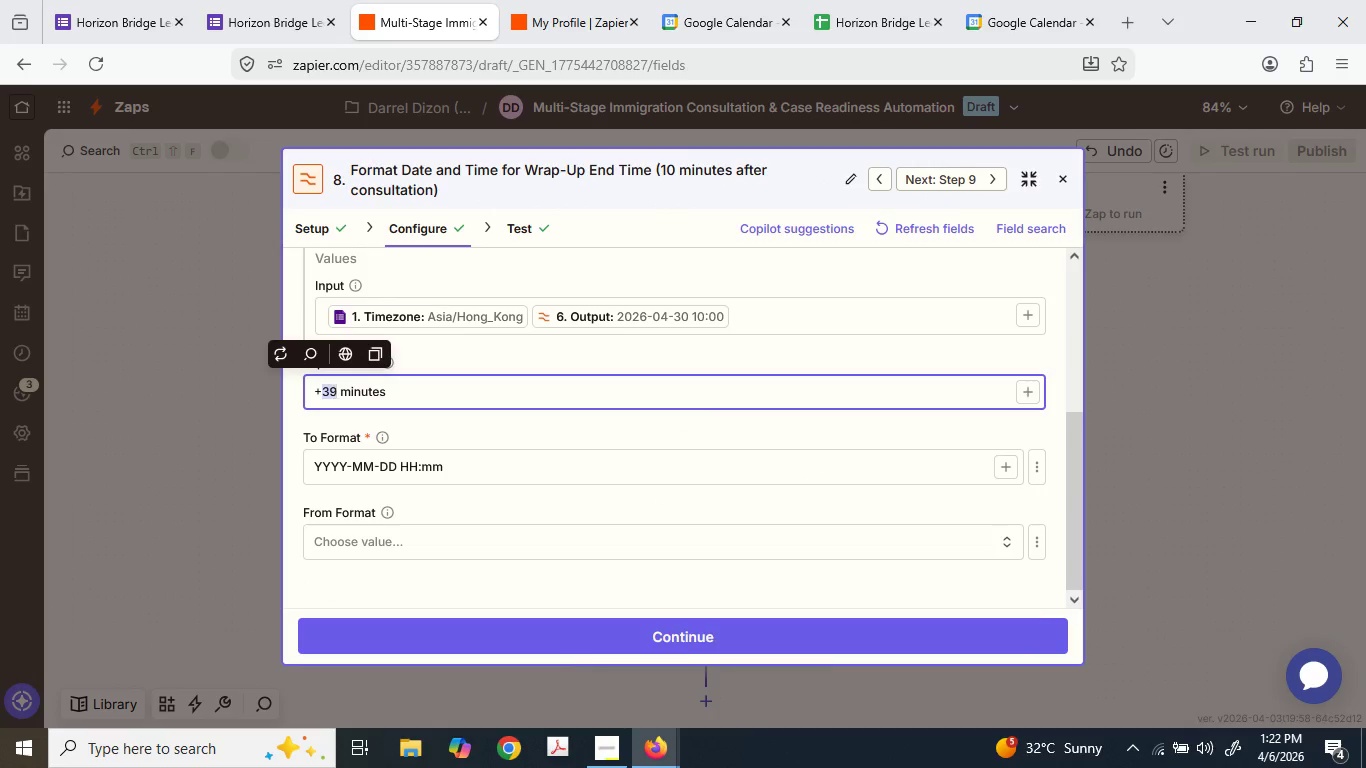 
key(Numpad4)
 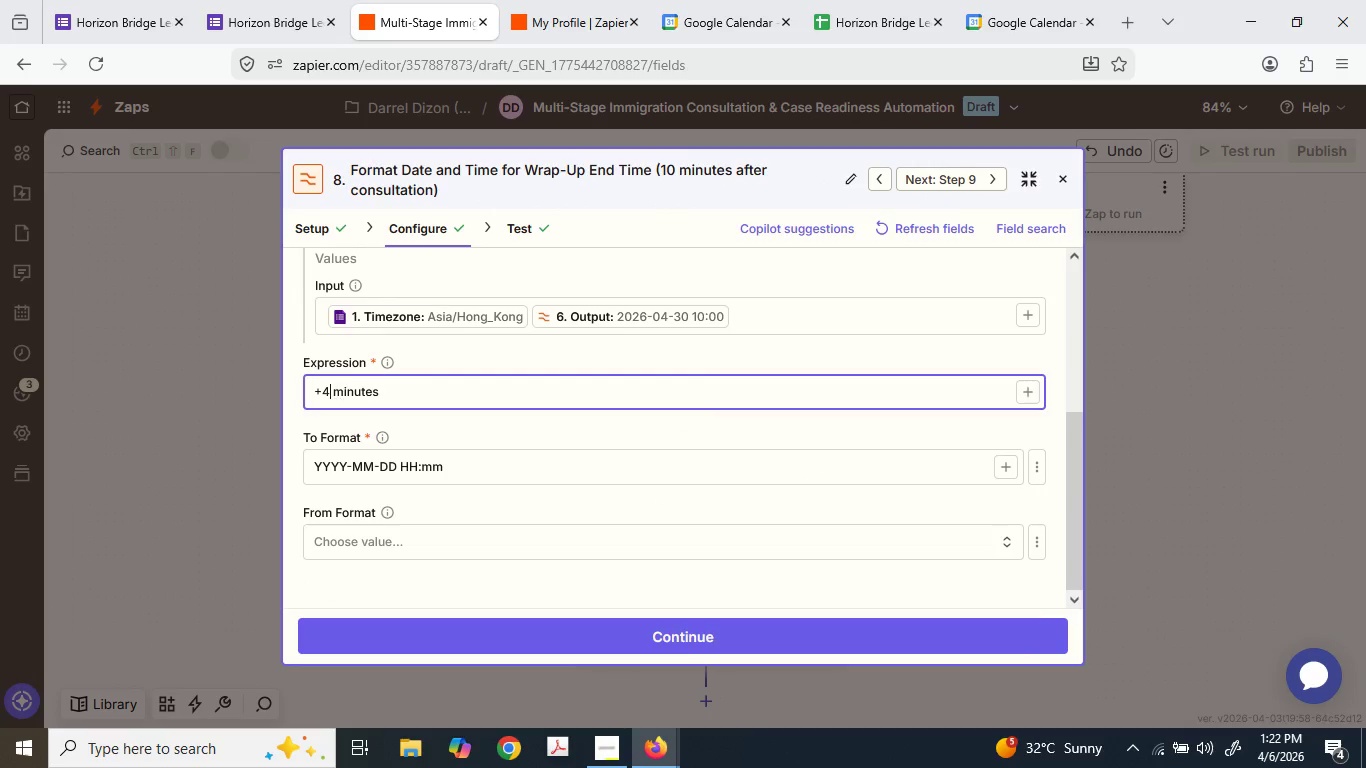 
key(Numpad0)
 